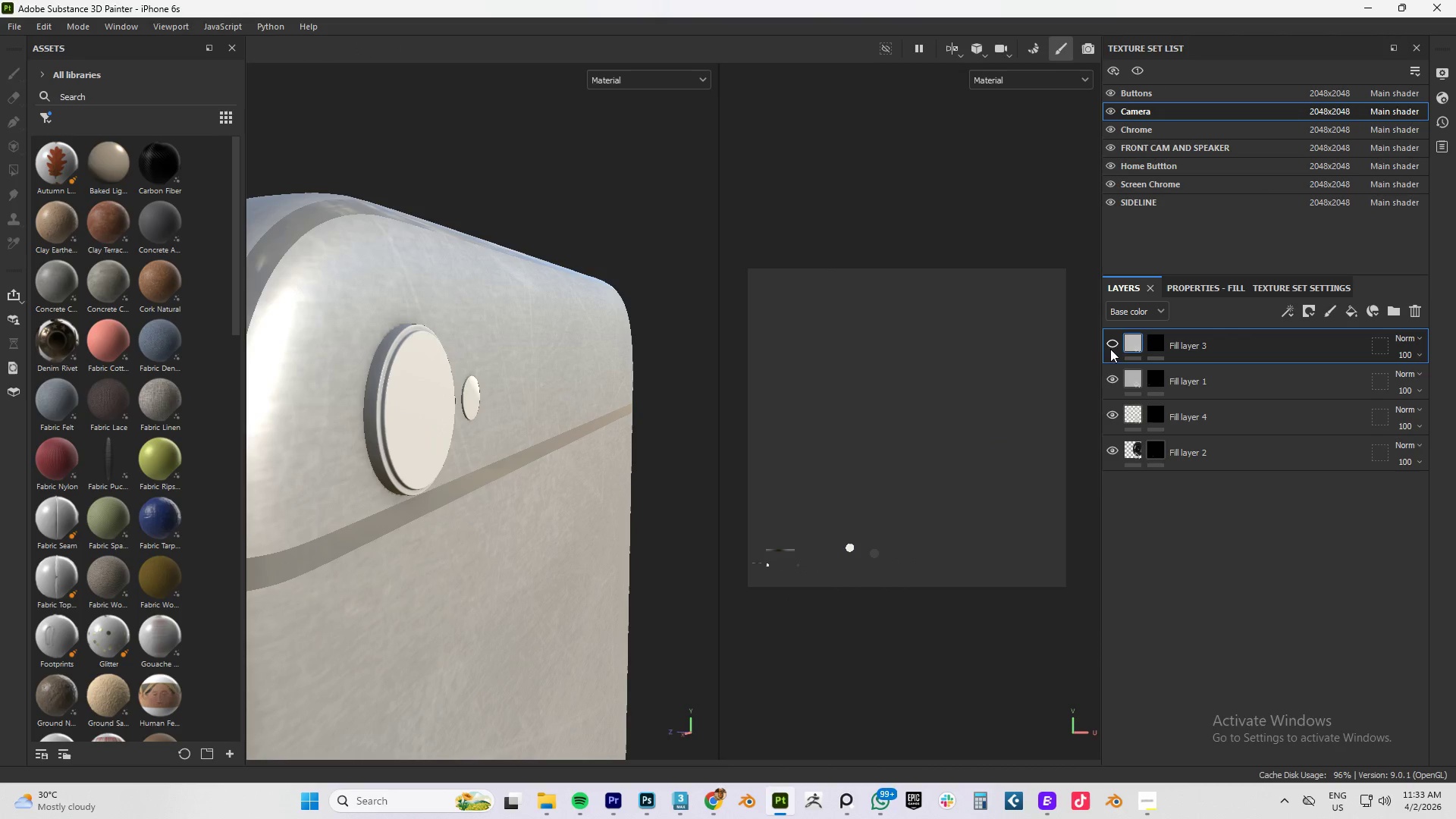 
left_click([1110, 347])
 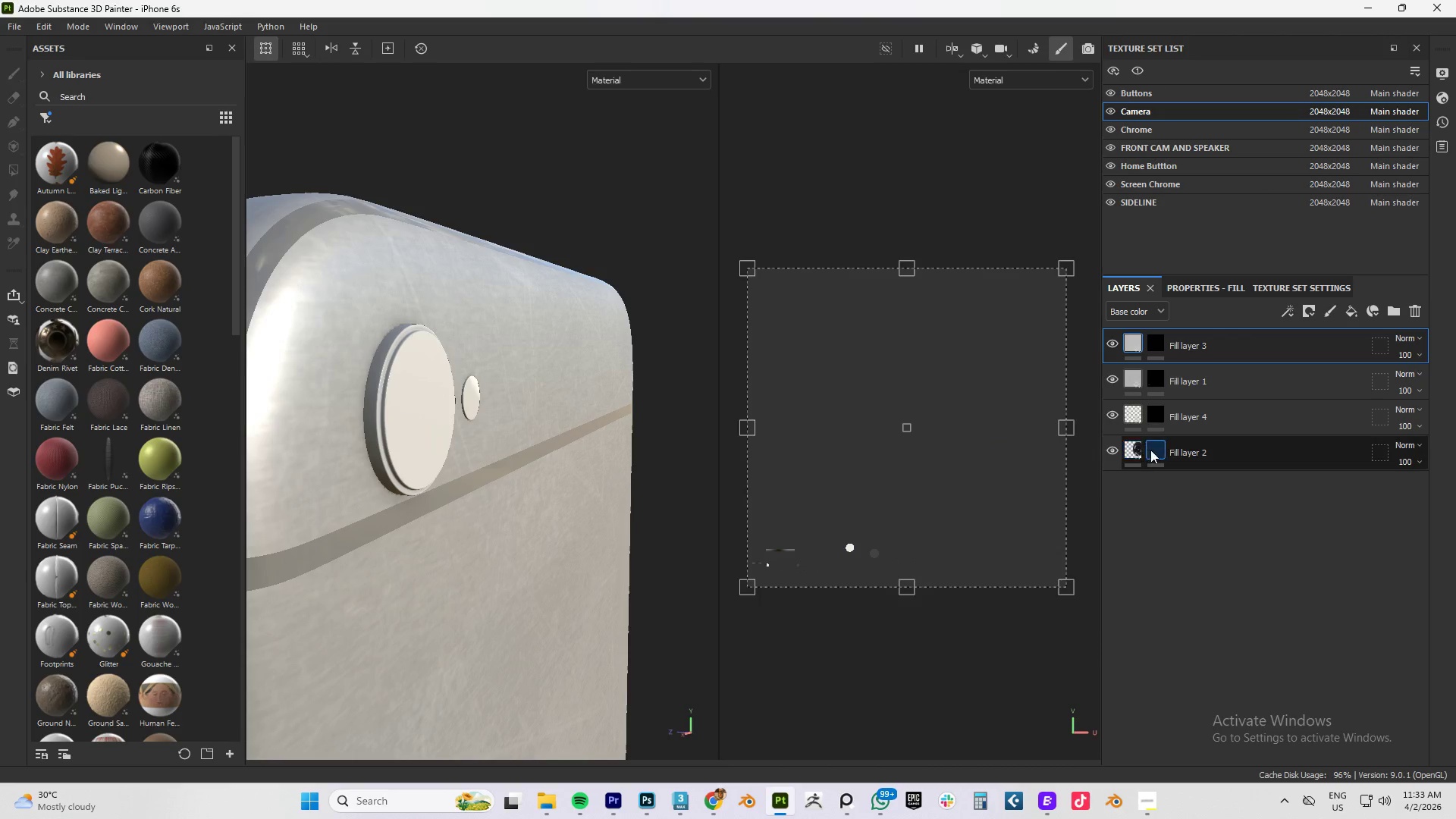 
left_click([1136, 450])
 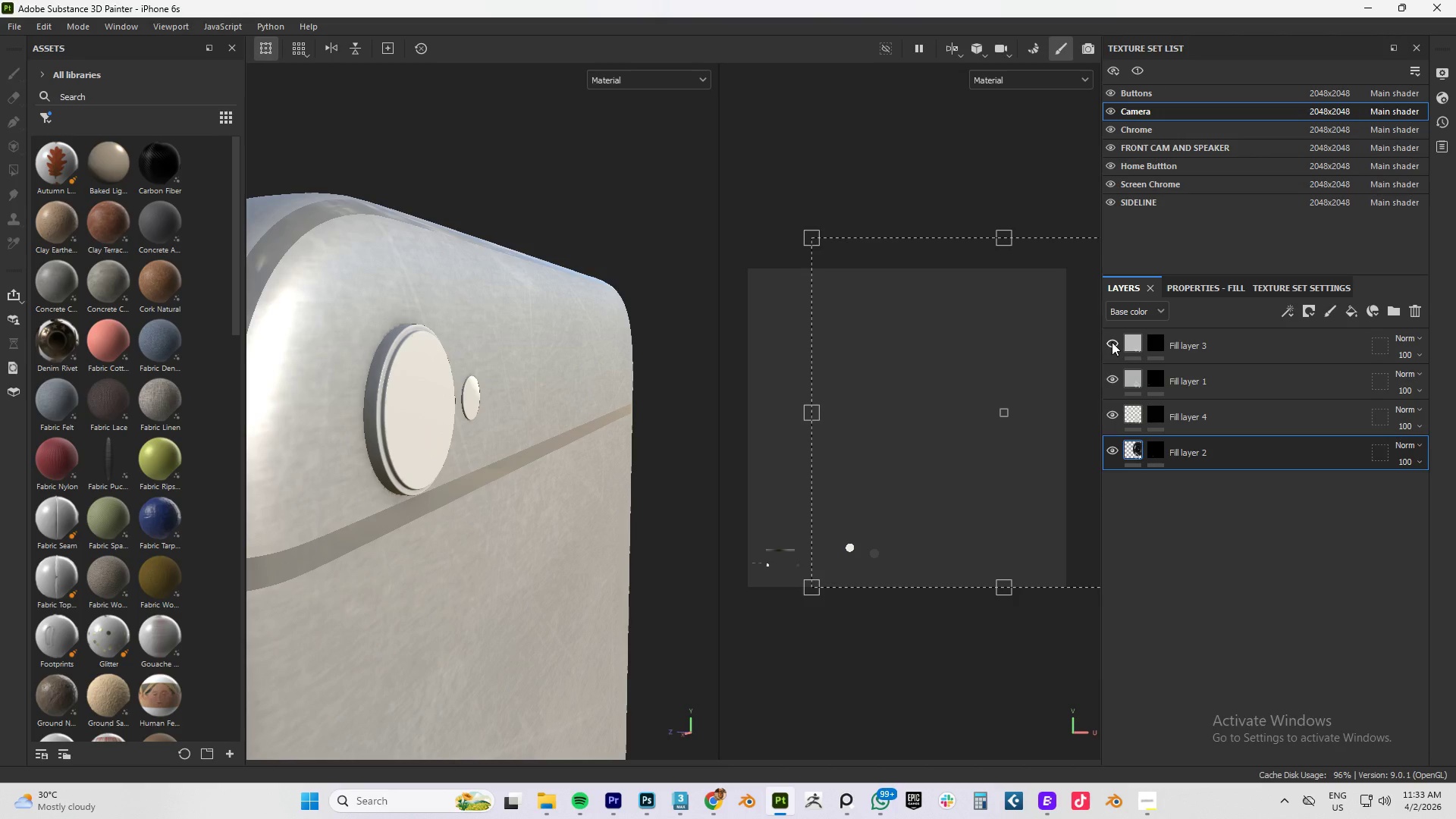 
double_click([1112, 382])
 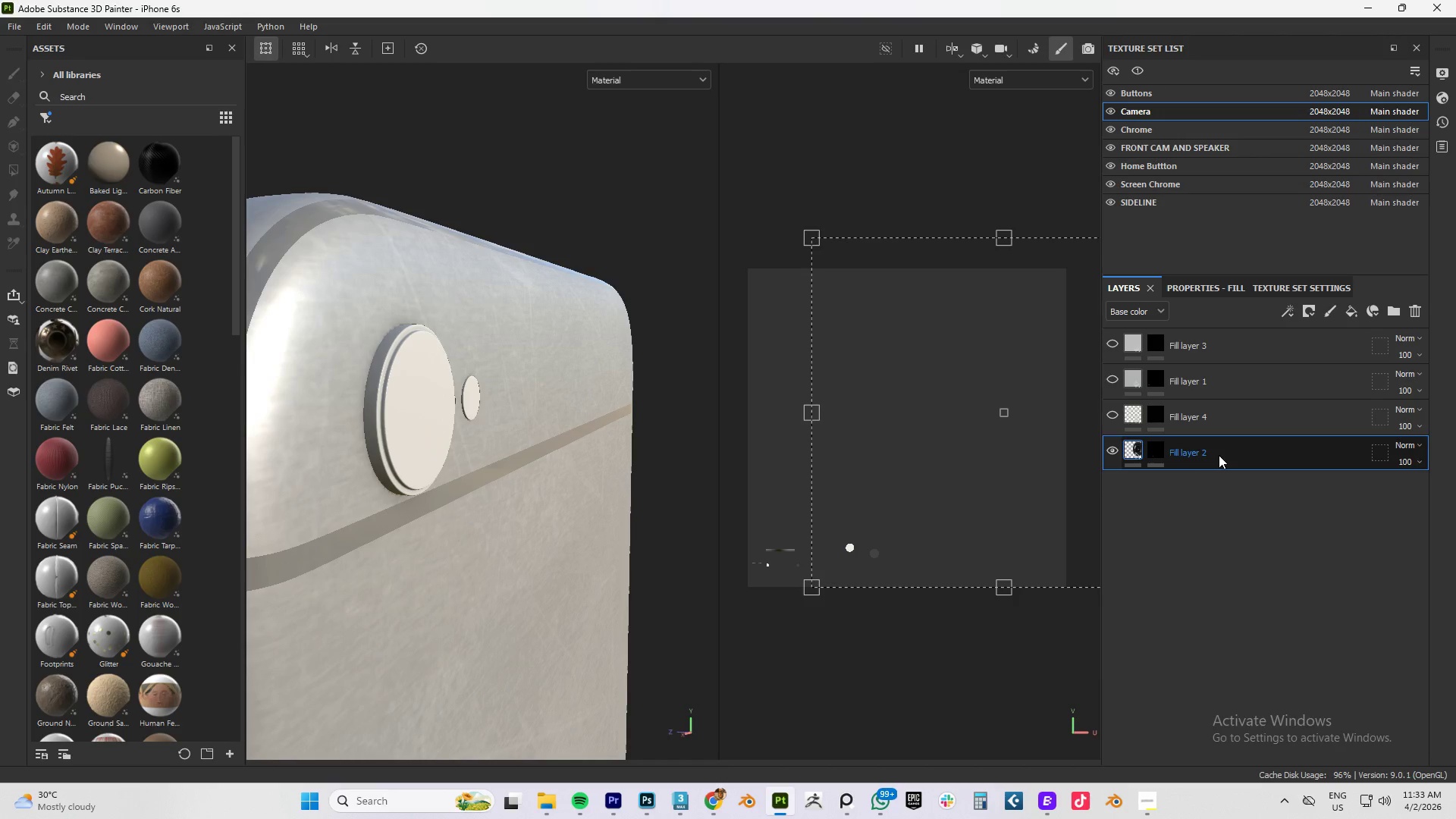 
left_click([1253, 452])
 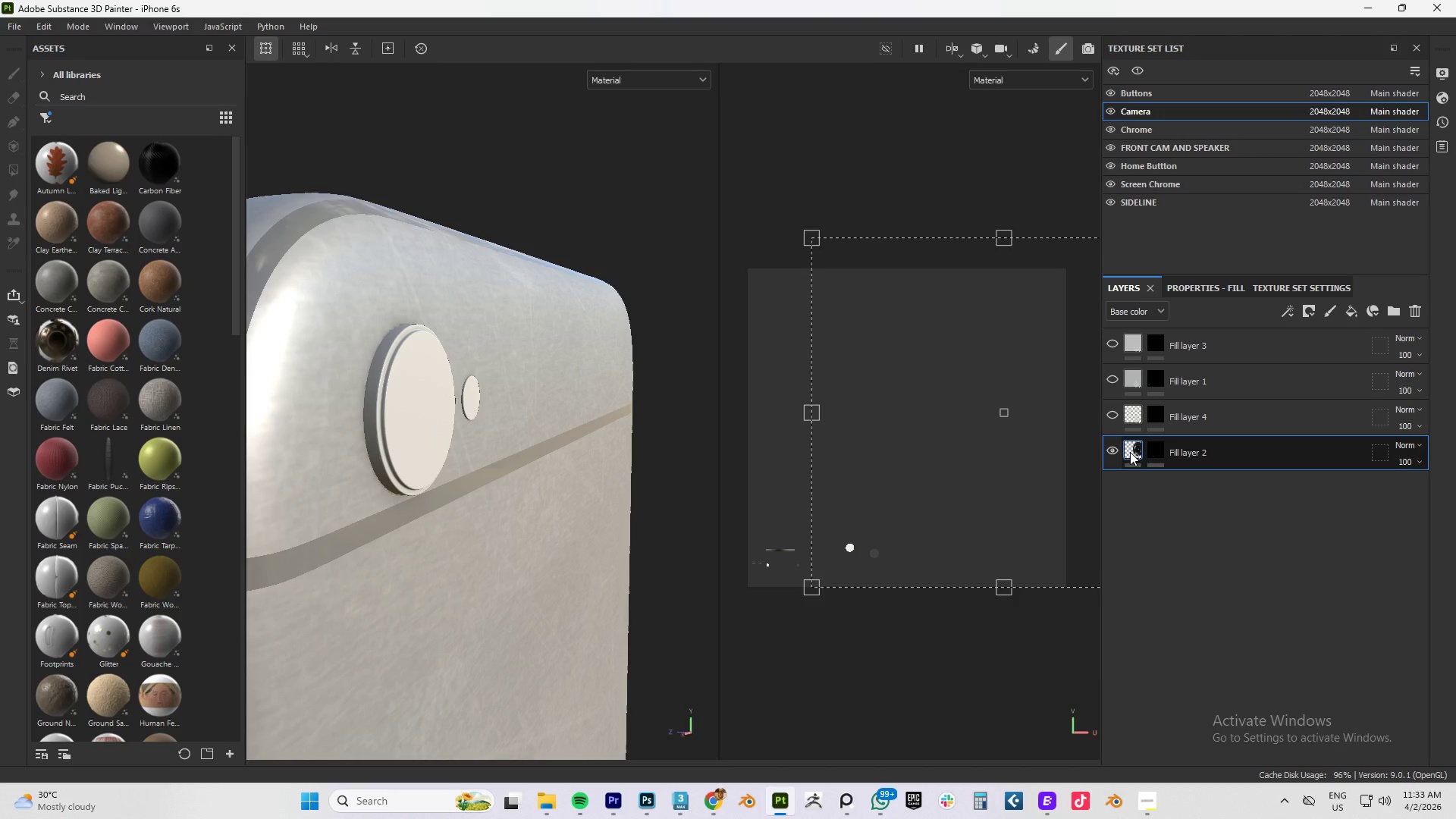 
left_click([1132, 450])
 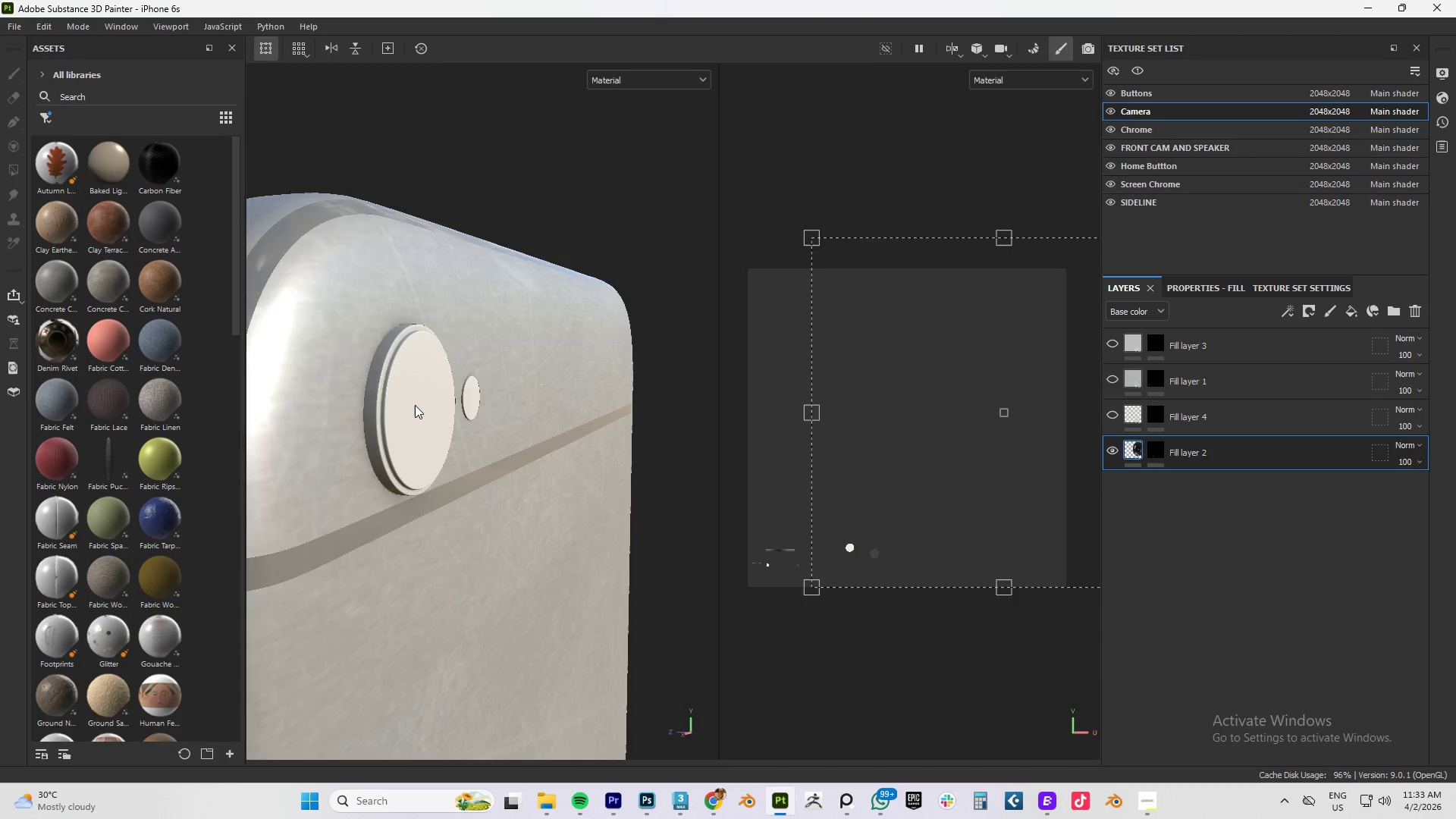 
hold_key(key=AltLeft, duration=0.77)
left_click_drag(start_coordinate=[443, 392], to_coordinate=[343, 410])
 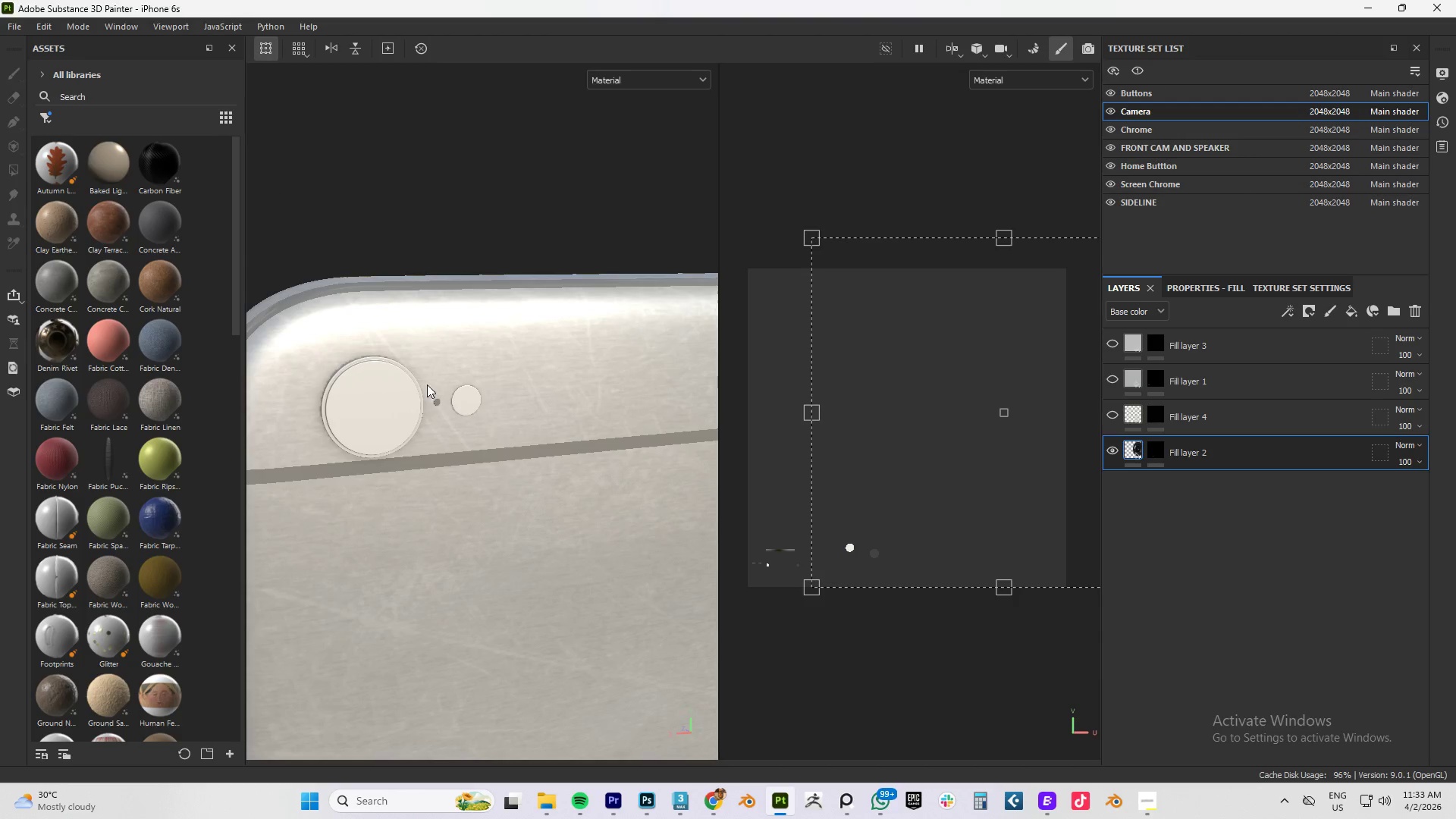 
scroll: coordinate [415, 405], scroll_direction: down, amount: 5.0
 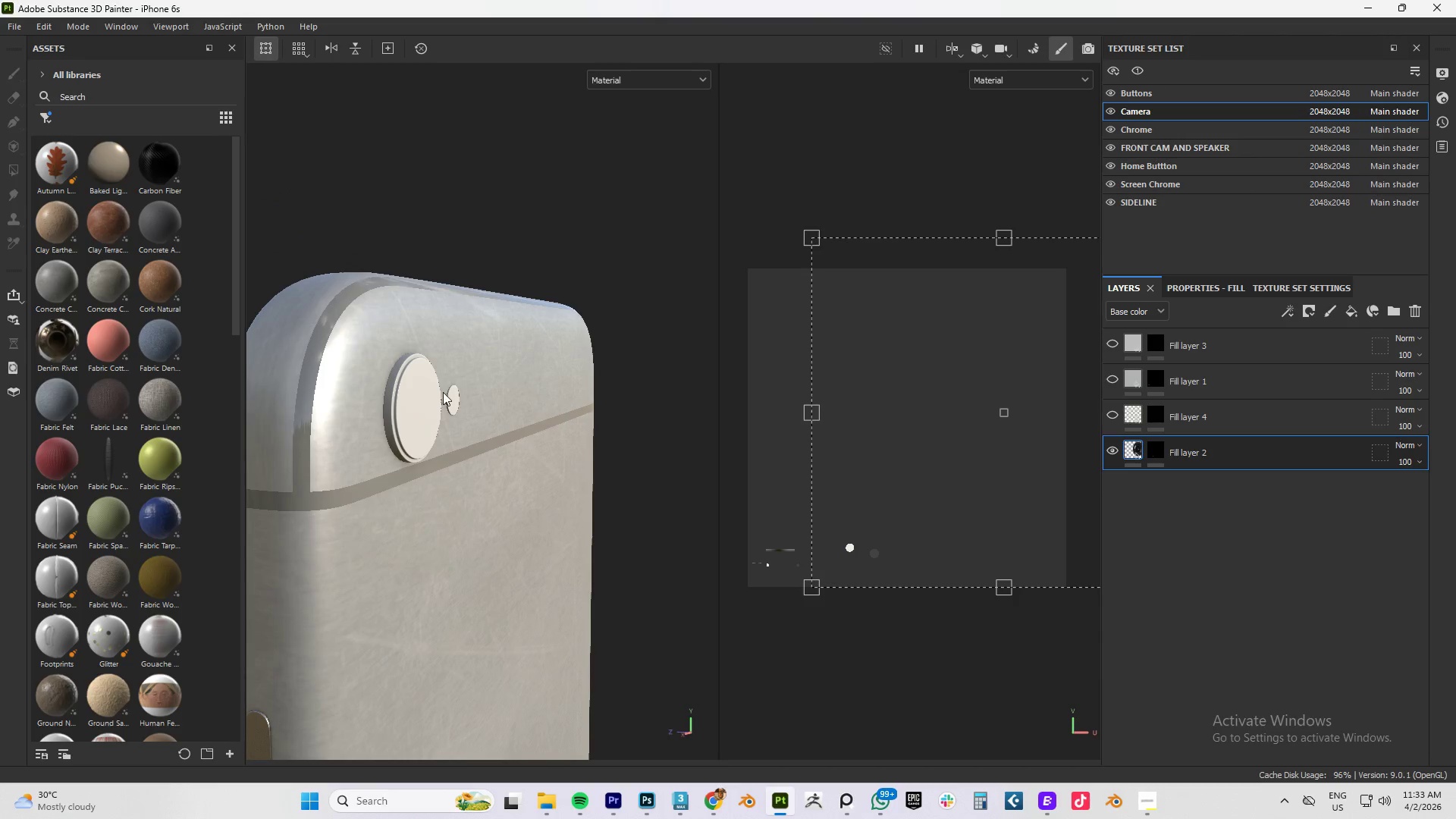 
left_click_drag(start_coordinate=[984, 342], to_coordinate=[846, 332])
 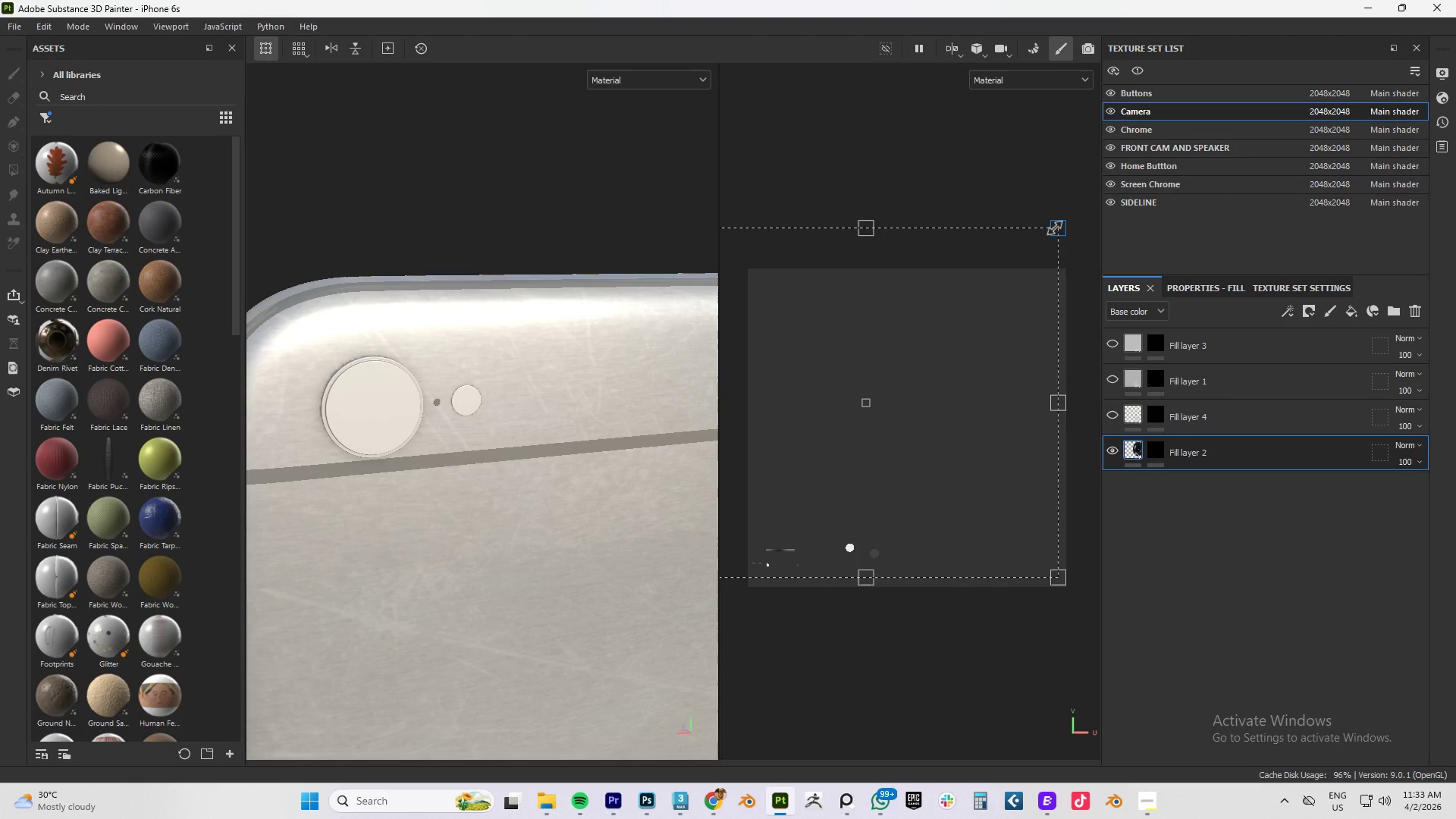 
hold_key(key=ShiftLeft, duration=1.5)
left_click_drag(start_coordinate=[1055, 228], to_coordinate=[717, 459])
 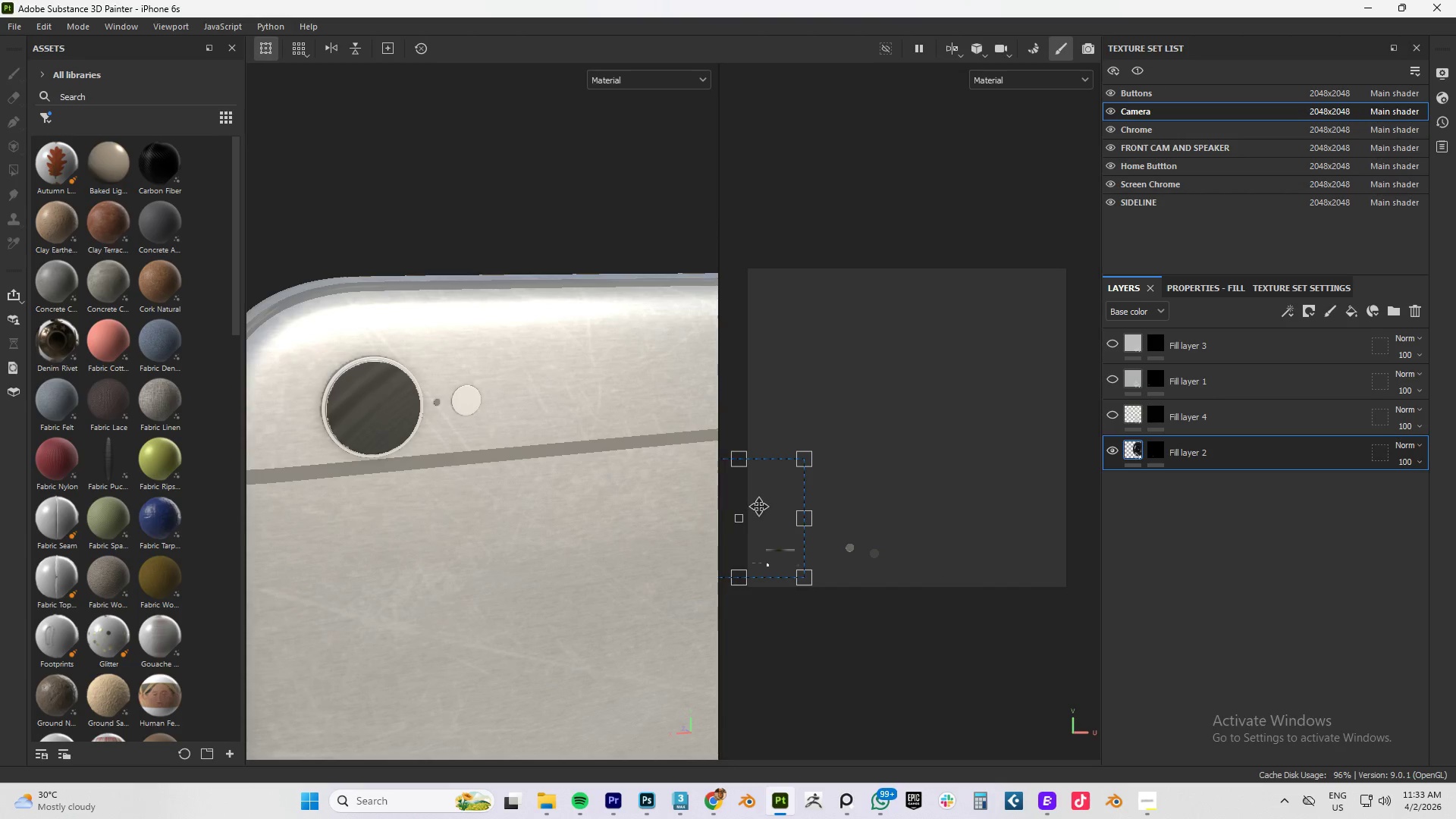 
hold_key(key=ShiftLeft, duration=0.34)
 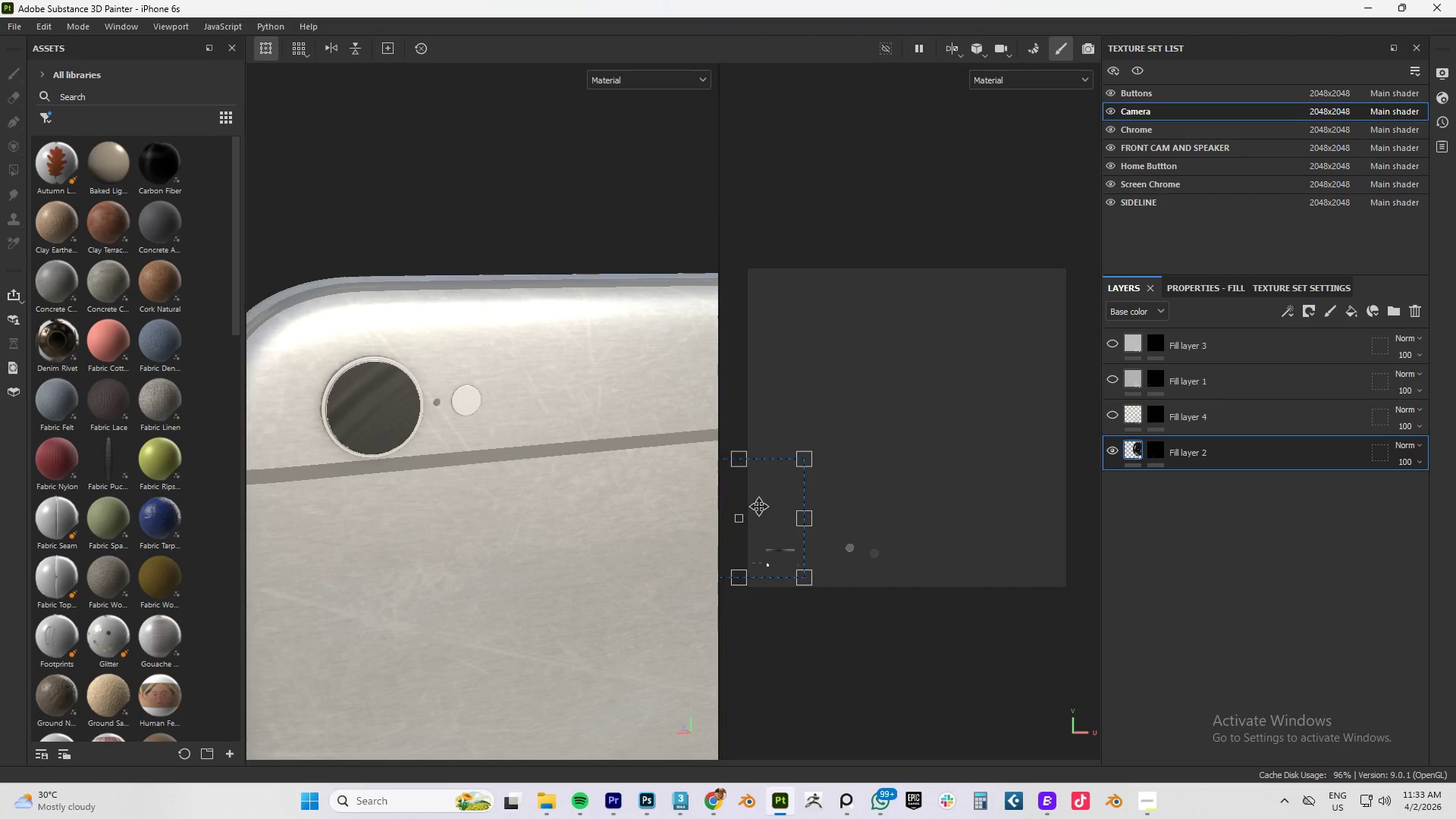 
left_click_drag(start_coordinate=[761, 509], to_coordinate=[708, 539])
 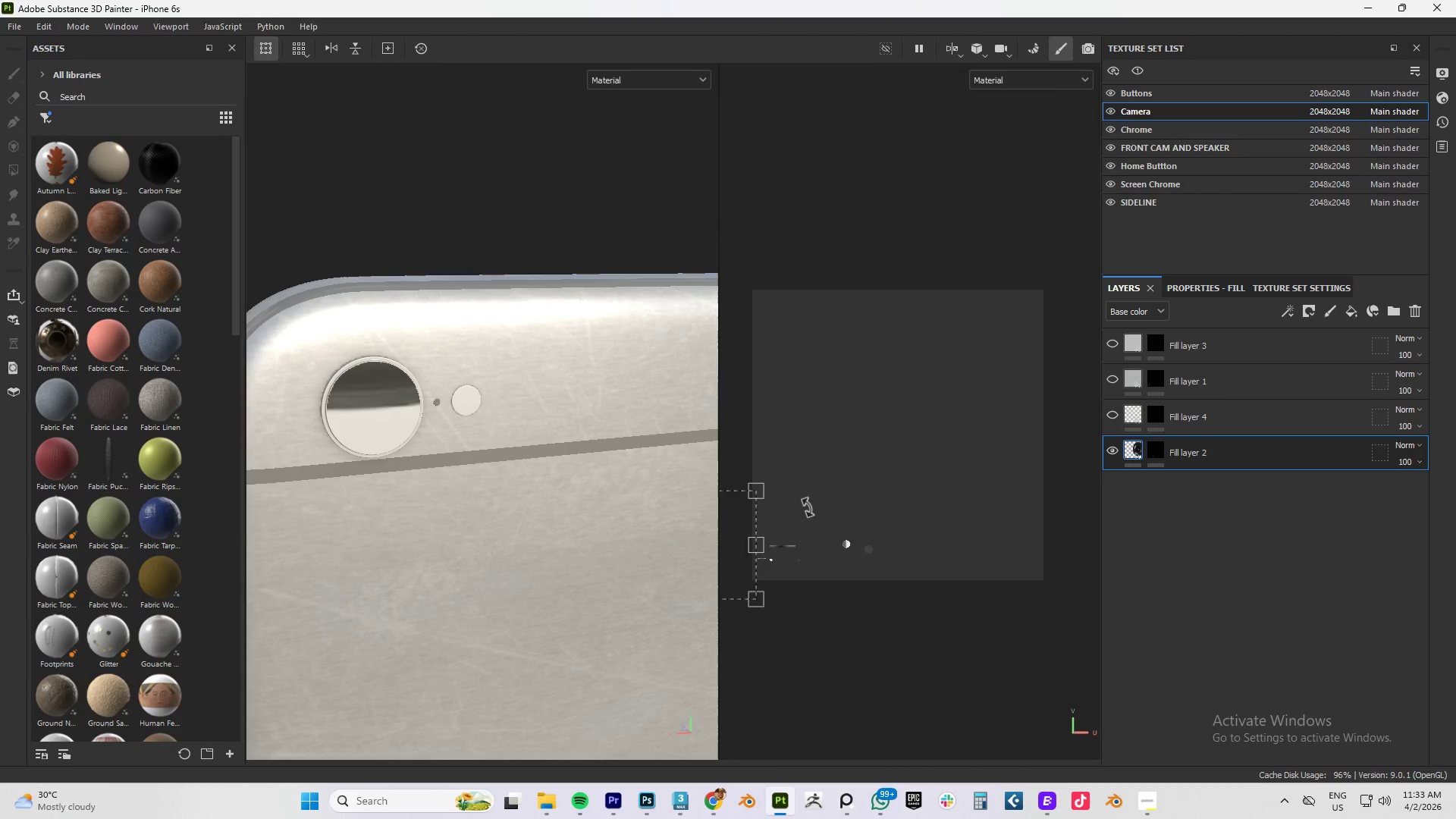 
scroll: coordinate [808, 497], scroll_direction: down, amount: 11.0
 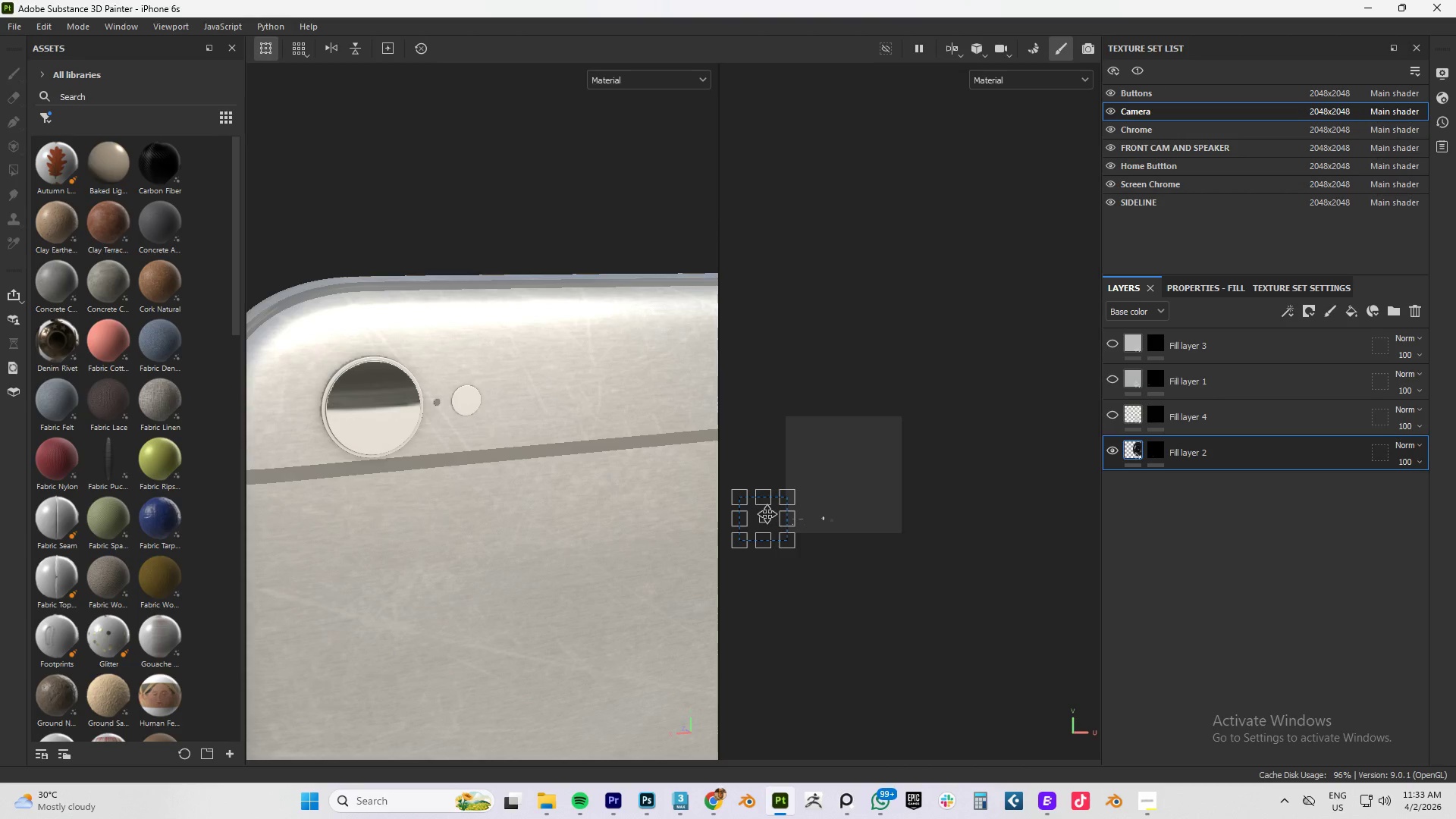 
left_click_drag(start_coordinate=[767, 515], to_coordinate=[780, 513])
 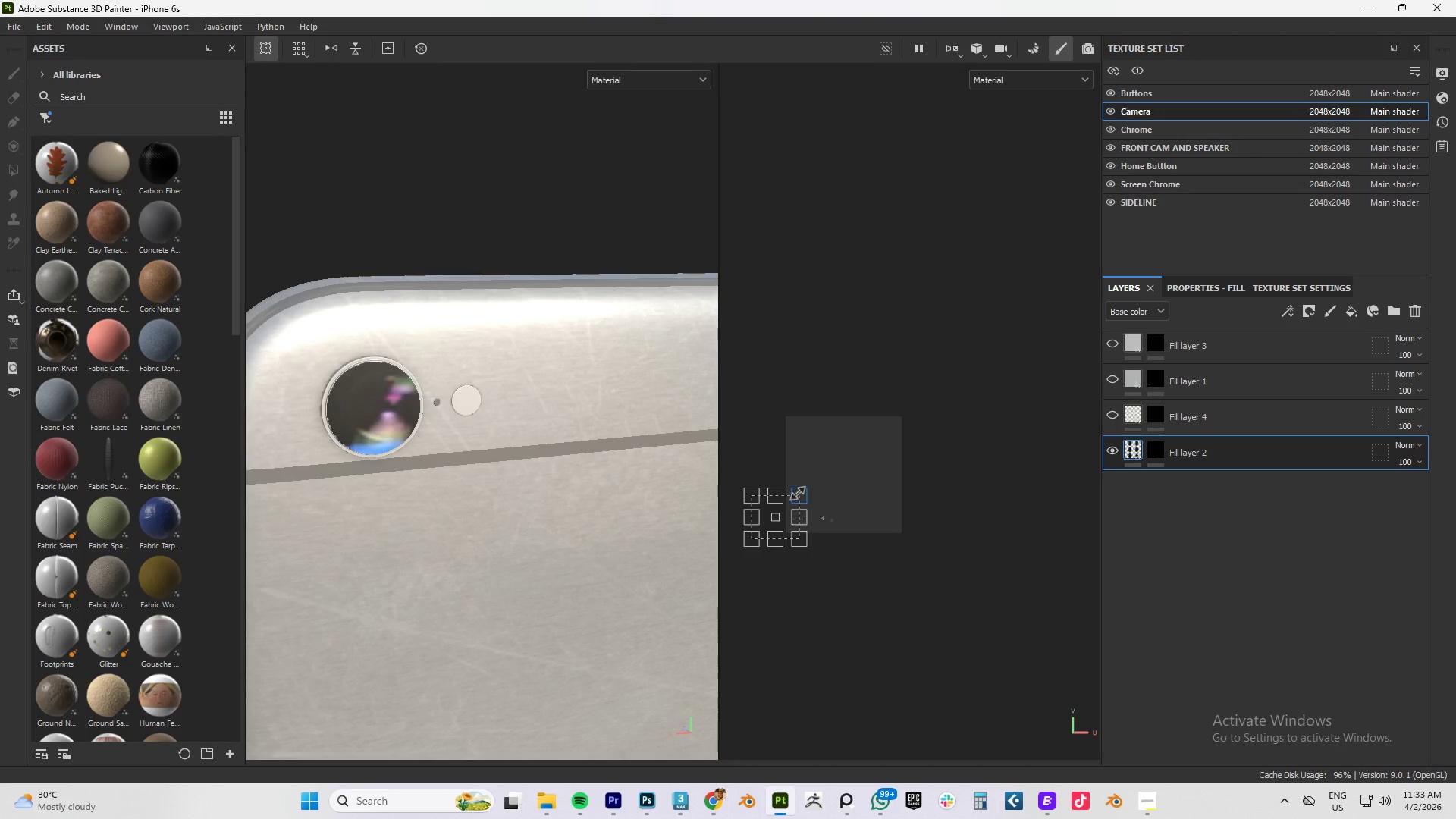 
hold_key(key=ShiftLeft, duration=1.5)
left_click_drag(start_coordinate=[798, 493], to_coordinate=[745, 555])
 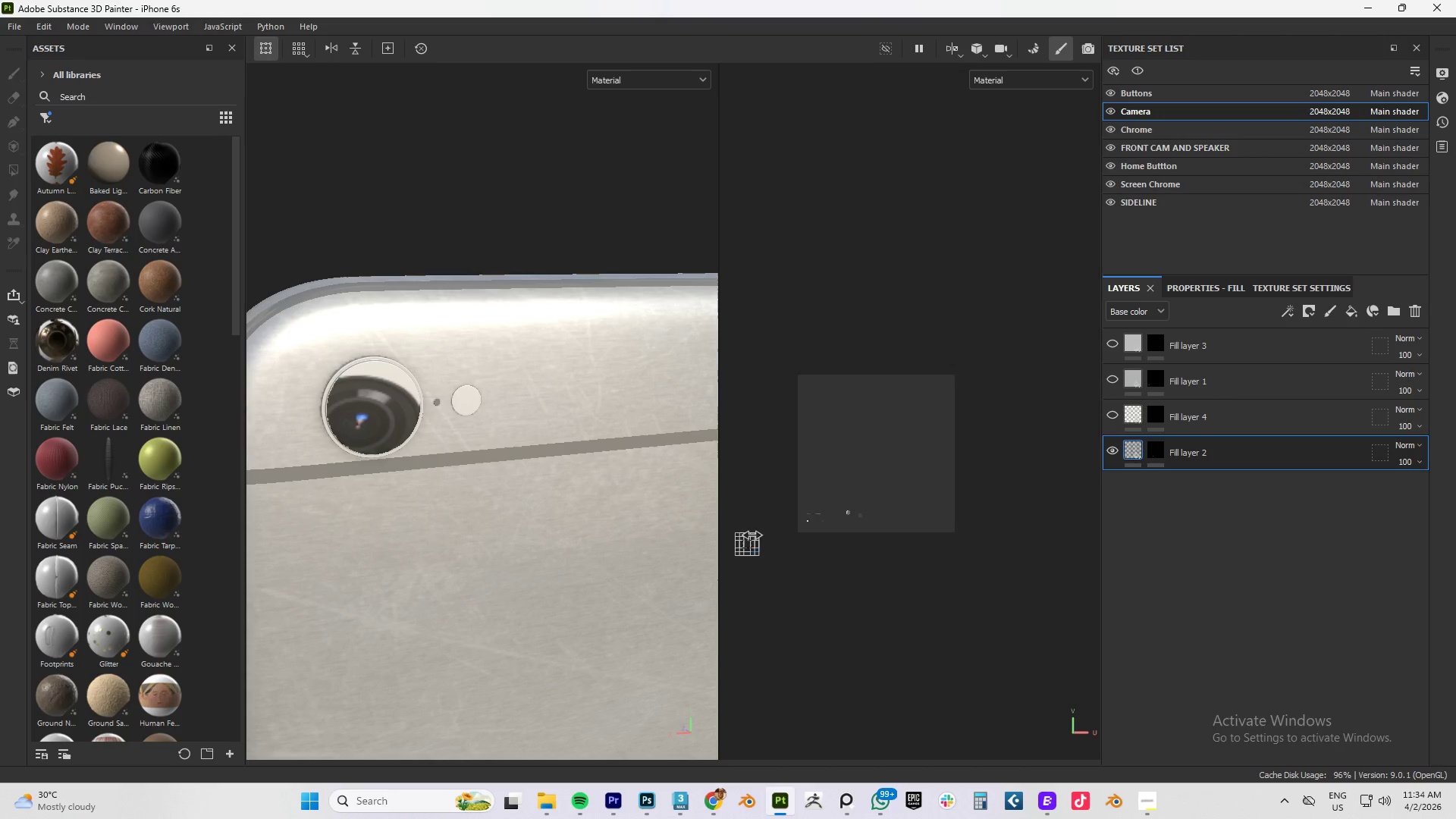 
hold_key(key=ShiftLeft, duration=1.52)
 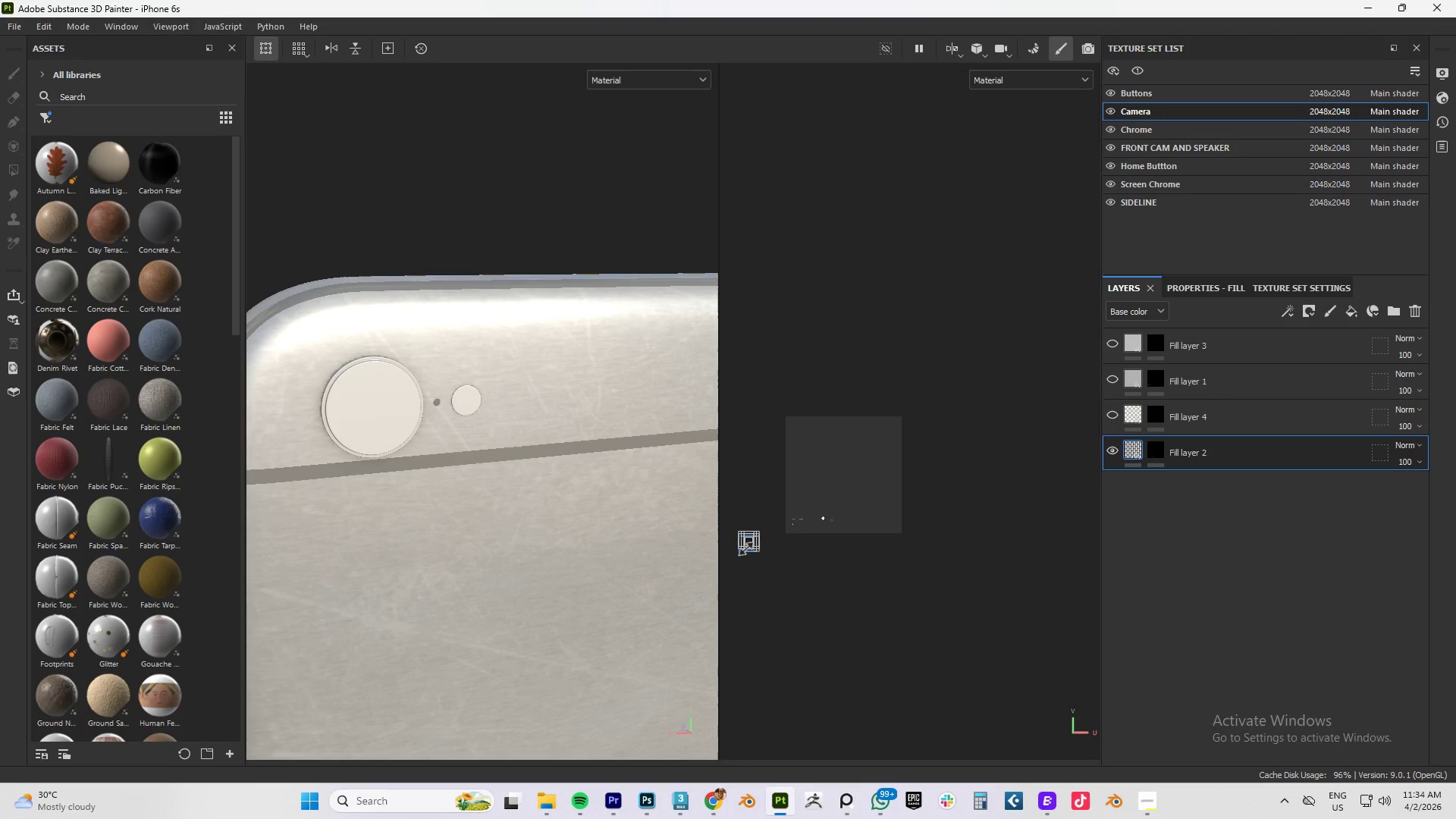 
hold_key(key=ShiftLeft, duration=1.53)
 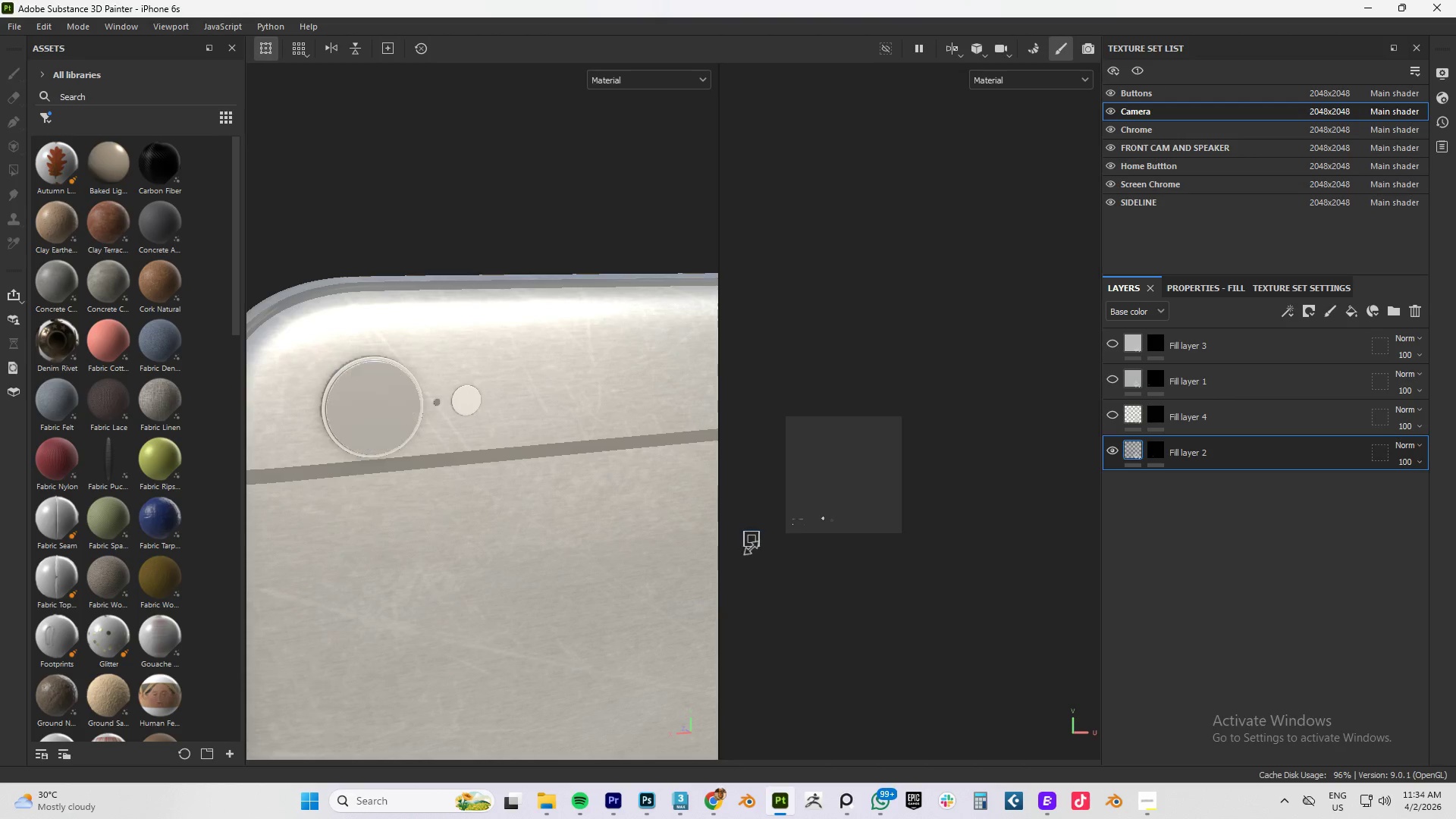 
hold_key(key=ShiftLeft, duration=1.5)
 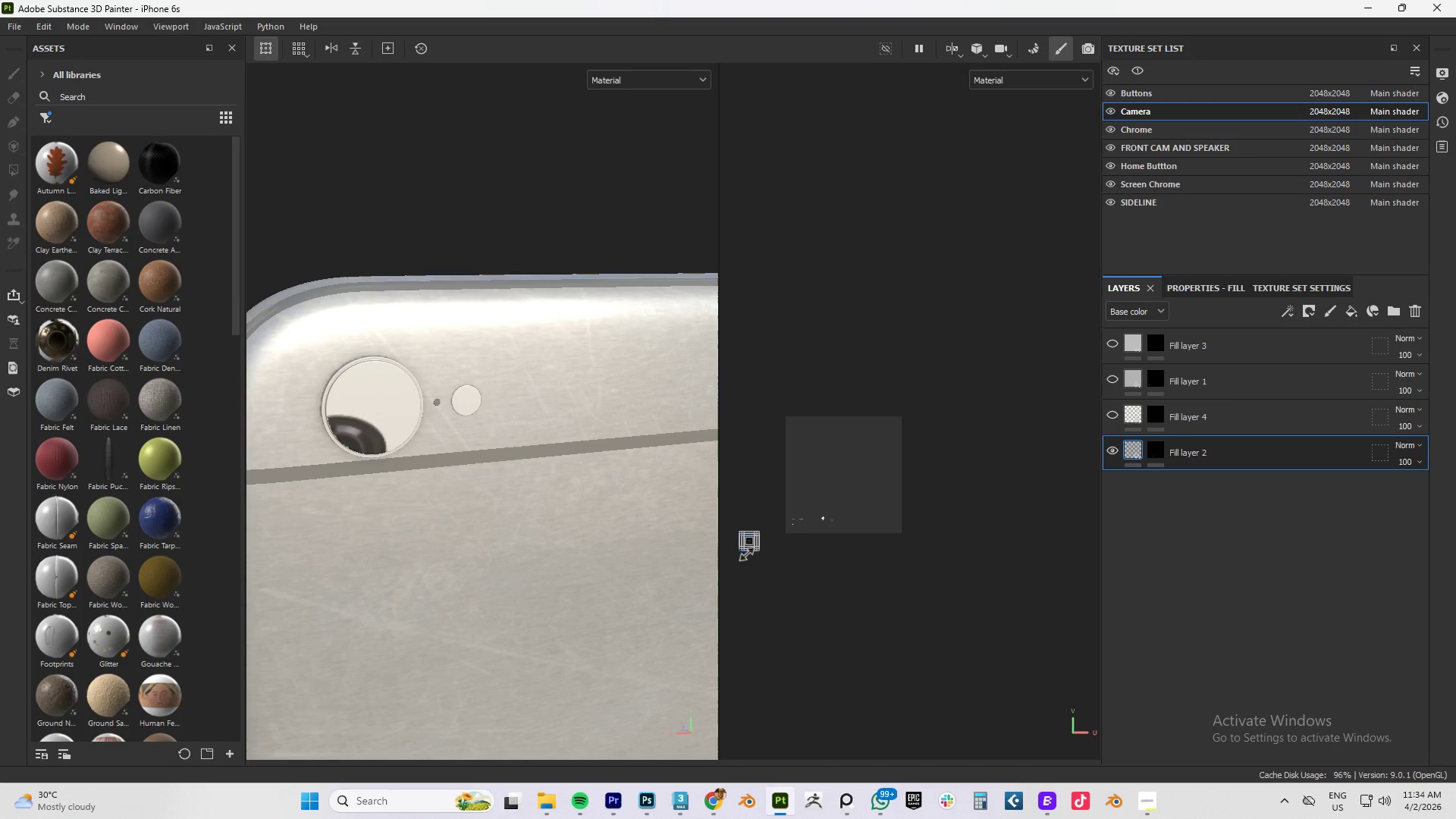 
hold_key(key=ShiftLeft, duration=1.52)
 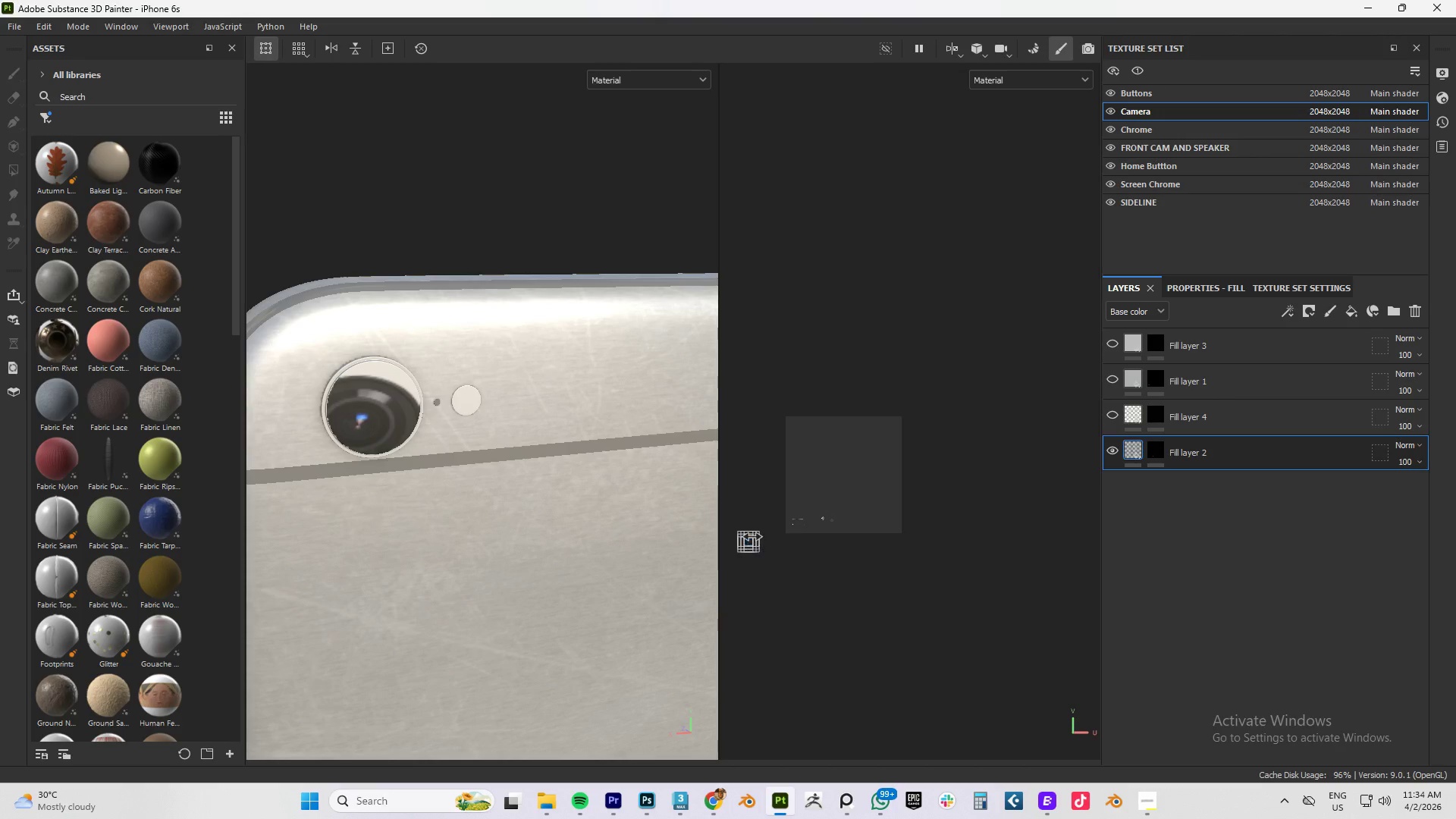 
key(Shift+ShiftLeft)
 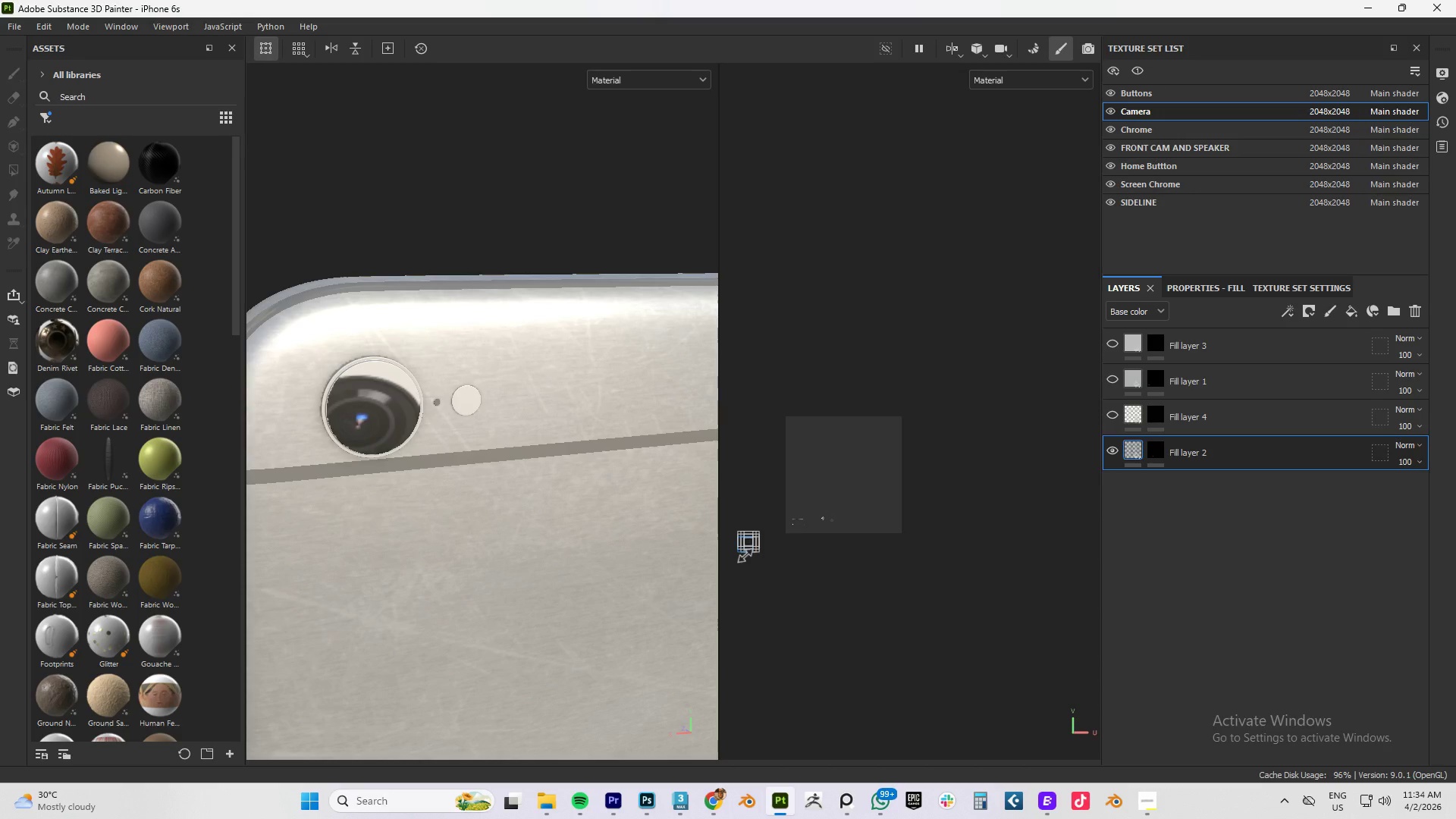 
key(Shift+ShiftLeft)
 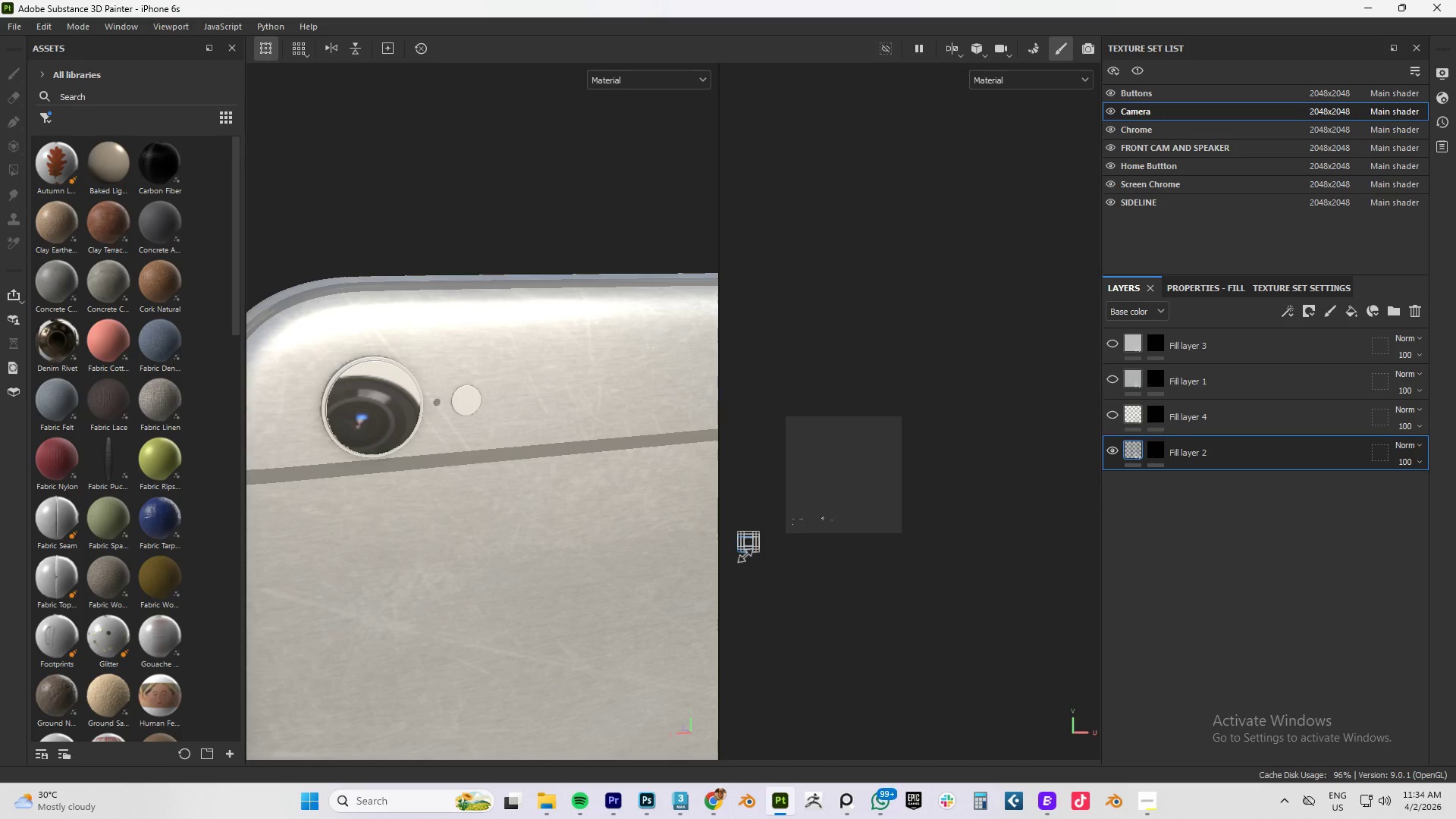 
key(Shift+ShiftLeft)
 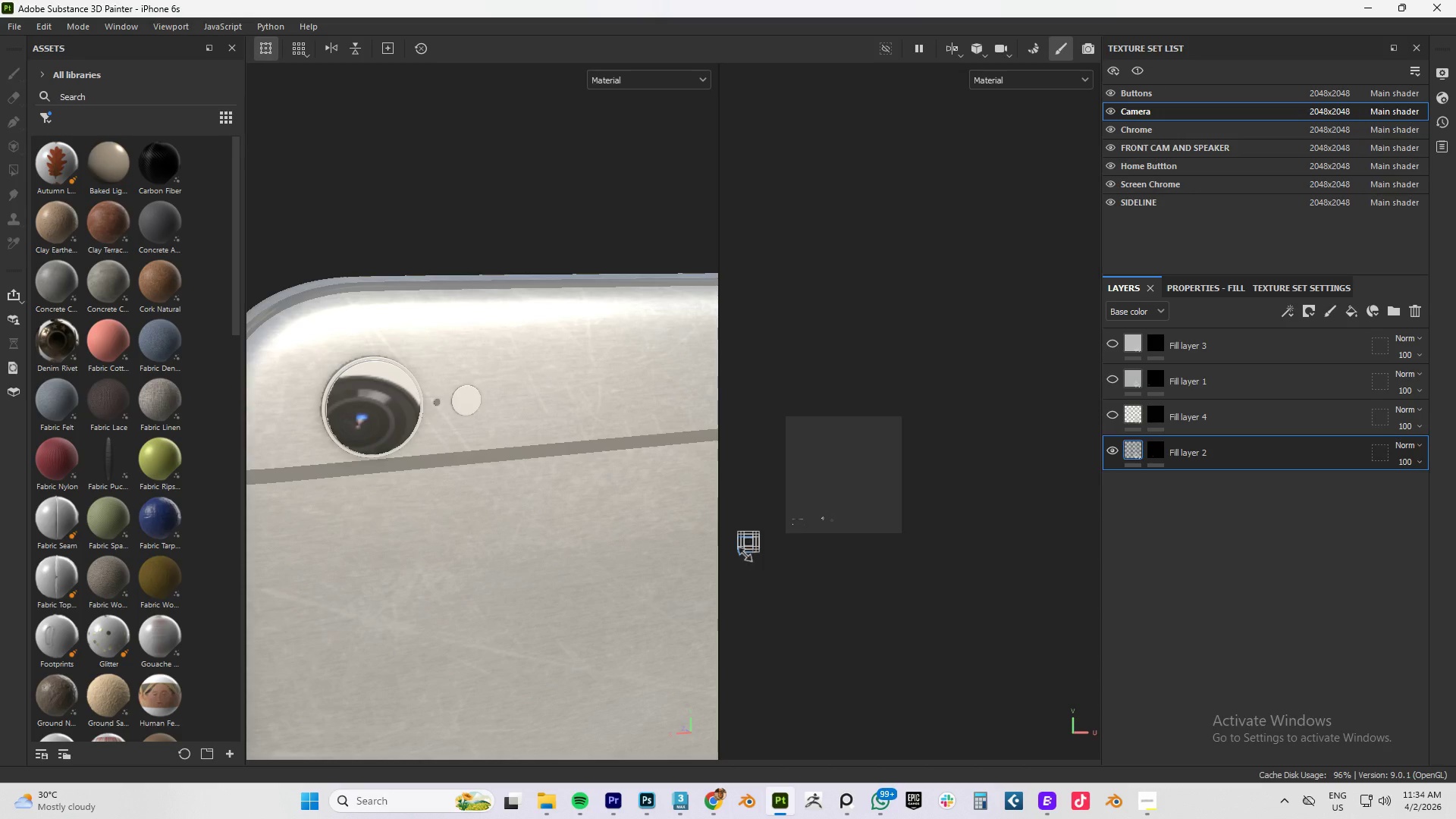 
key(Shift+ShiftLeft)
 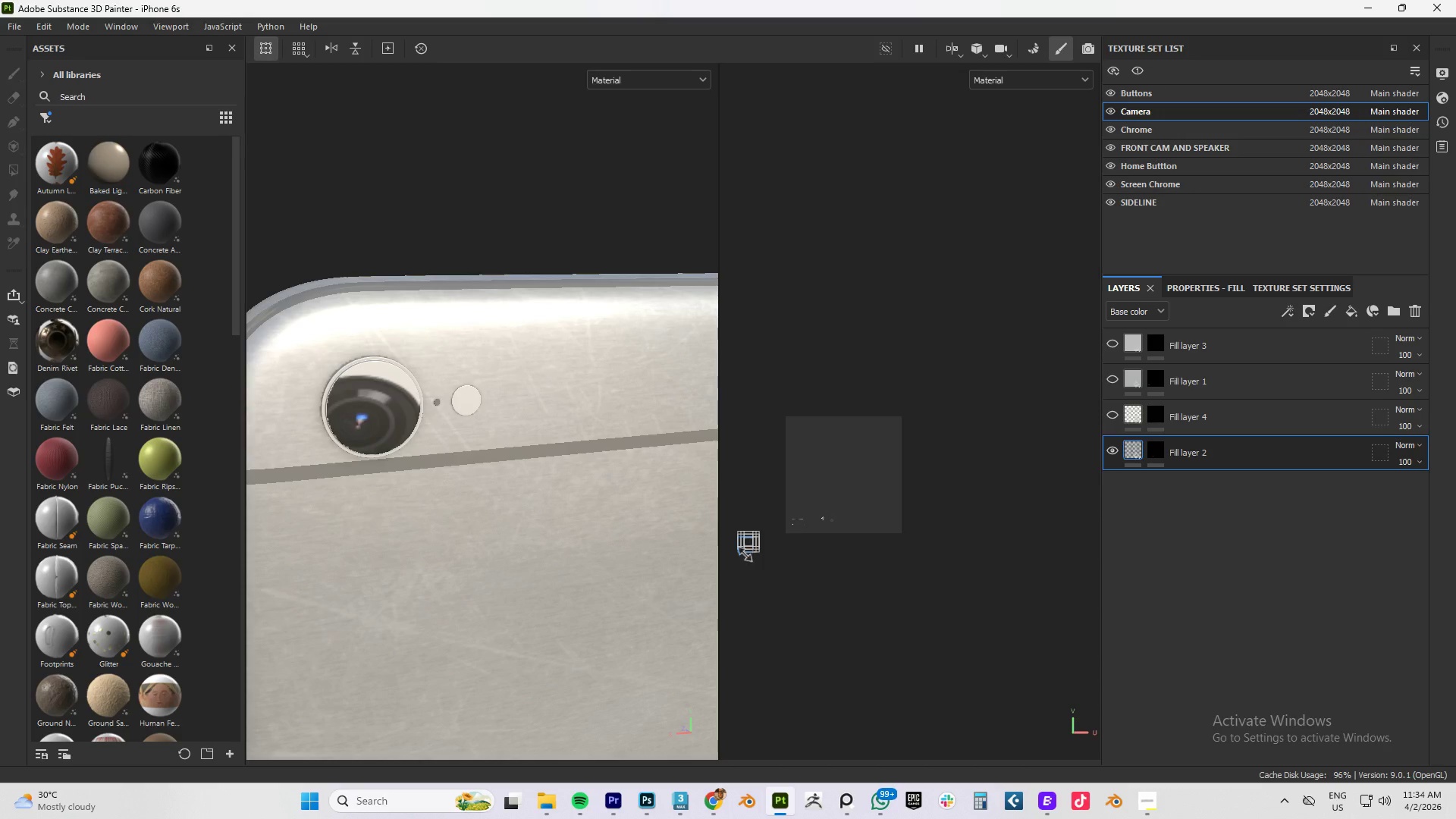 
key(Shift+ShiftLeft)
 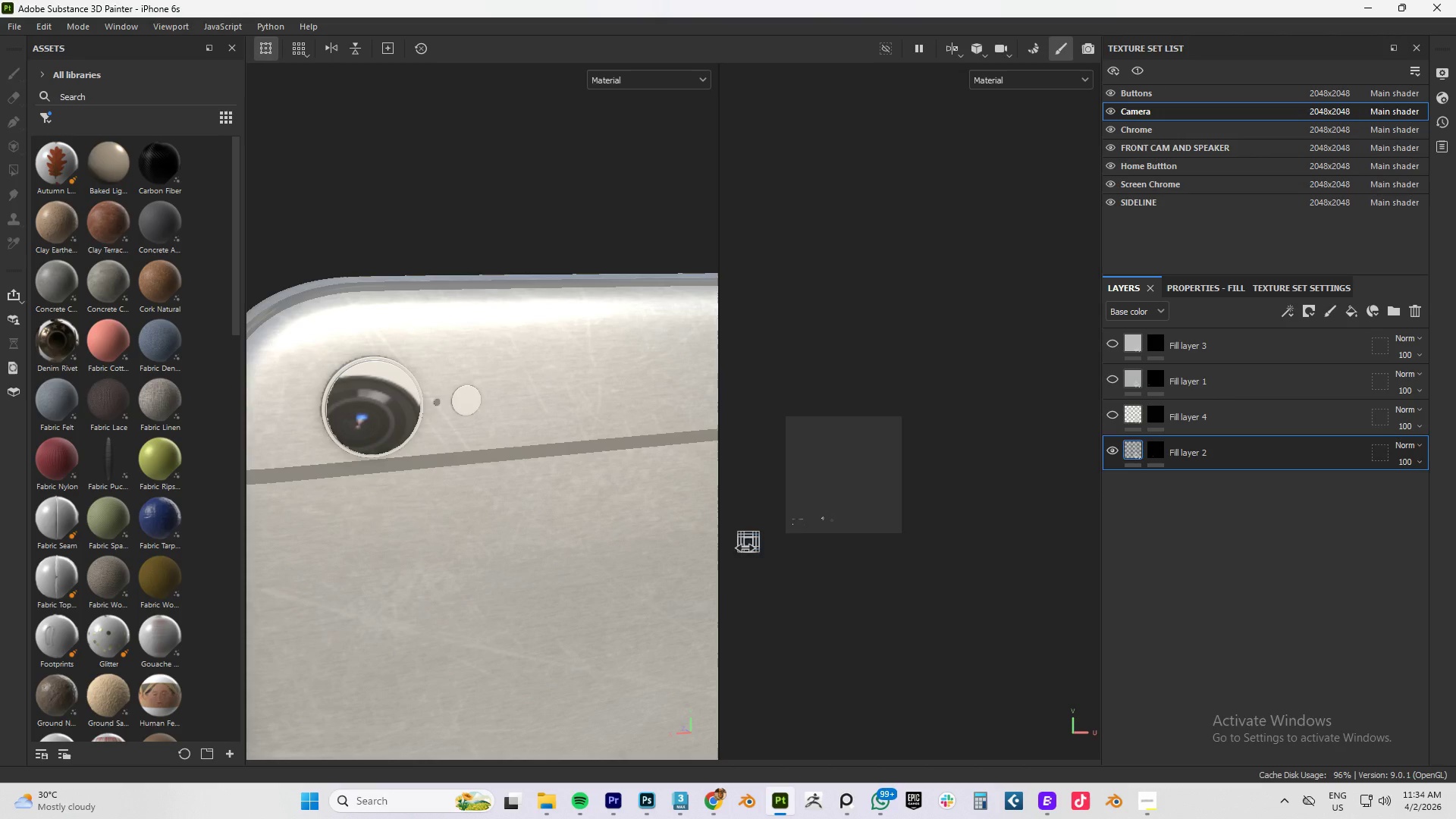 
key(Shift+ShiftLeft)
 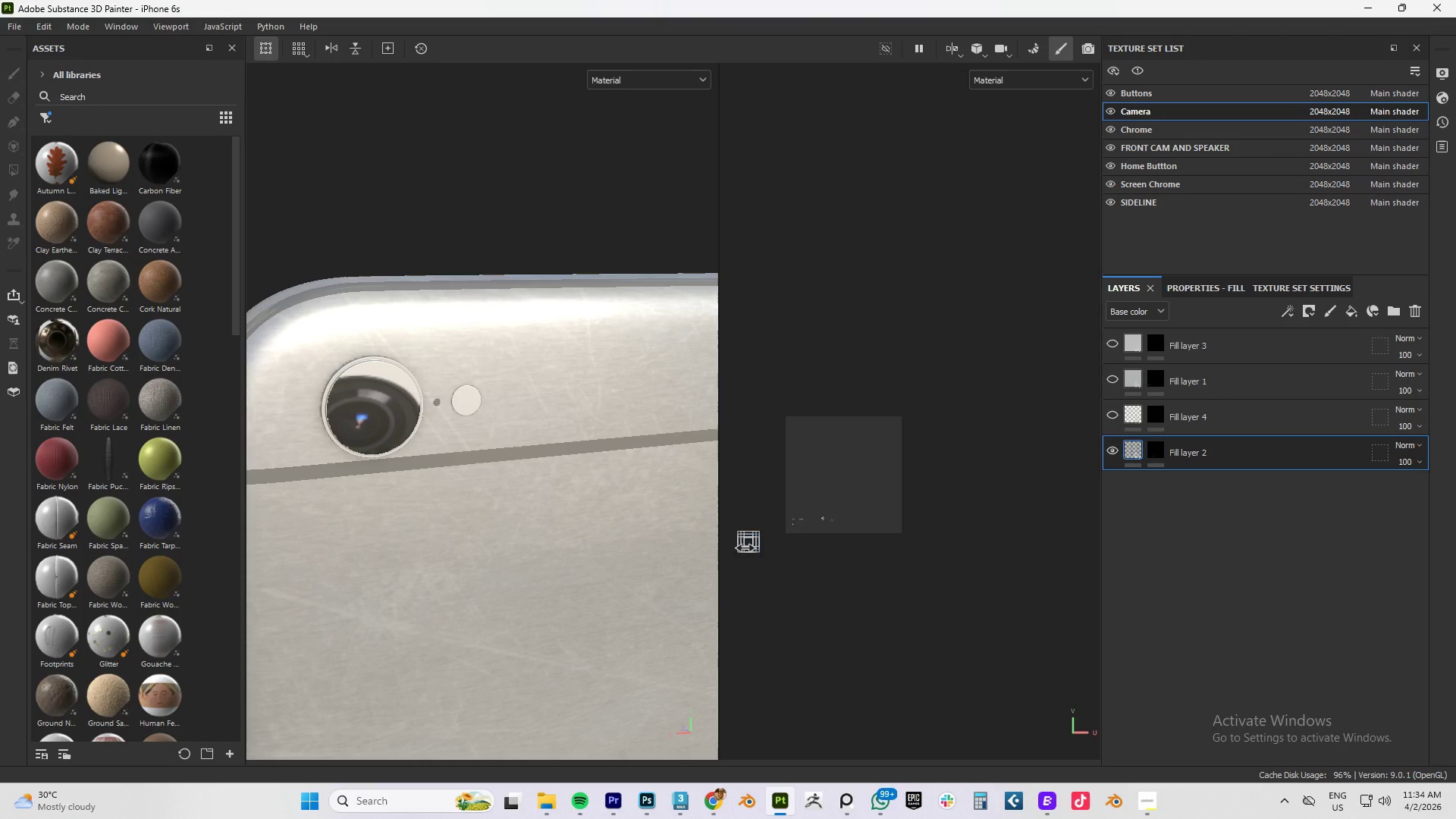 
key(Shift+ShiftLeft)
 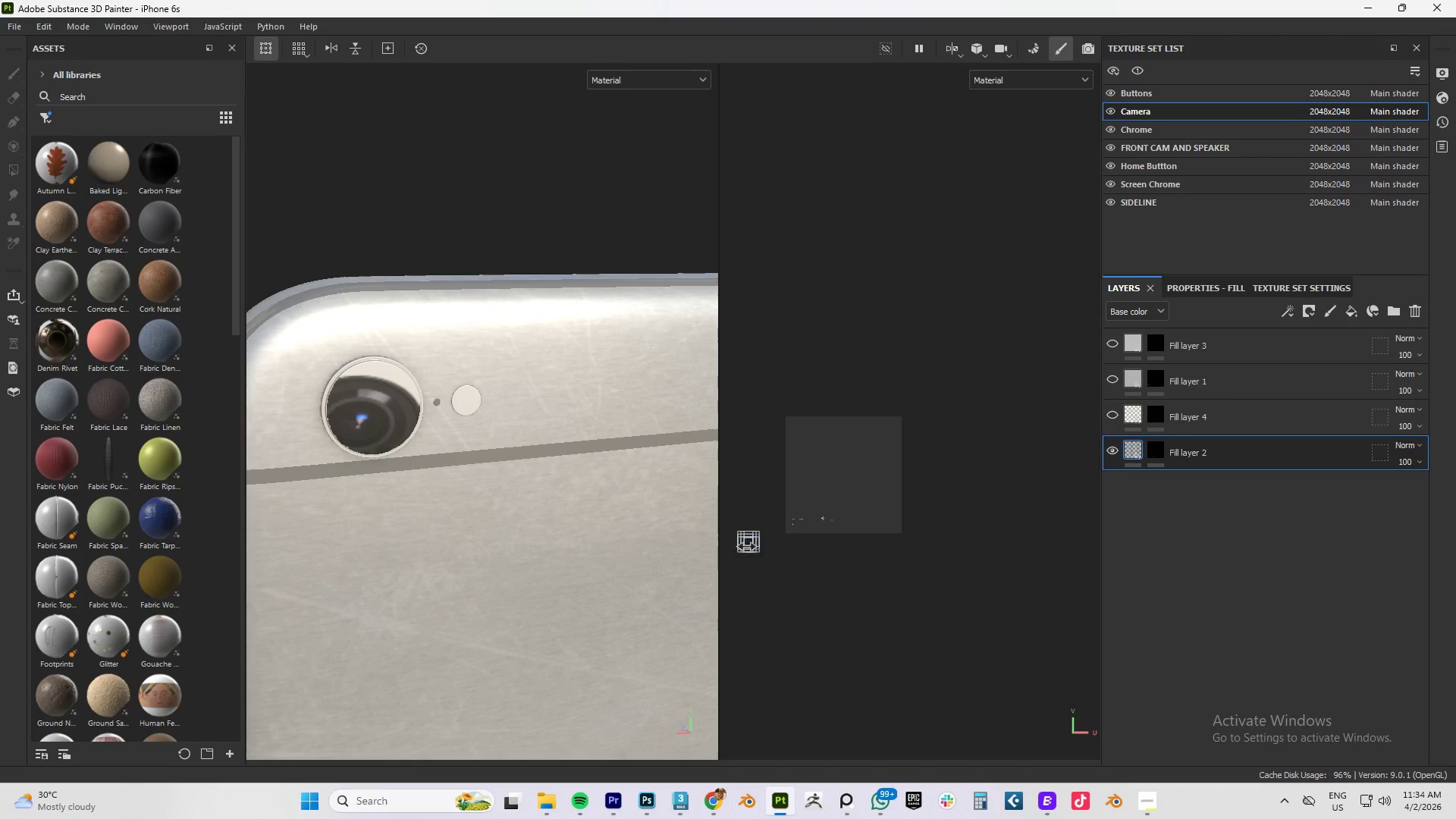 
key(Shift+ShiftLeft)
 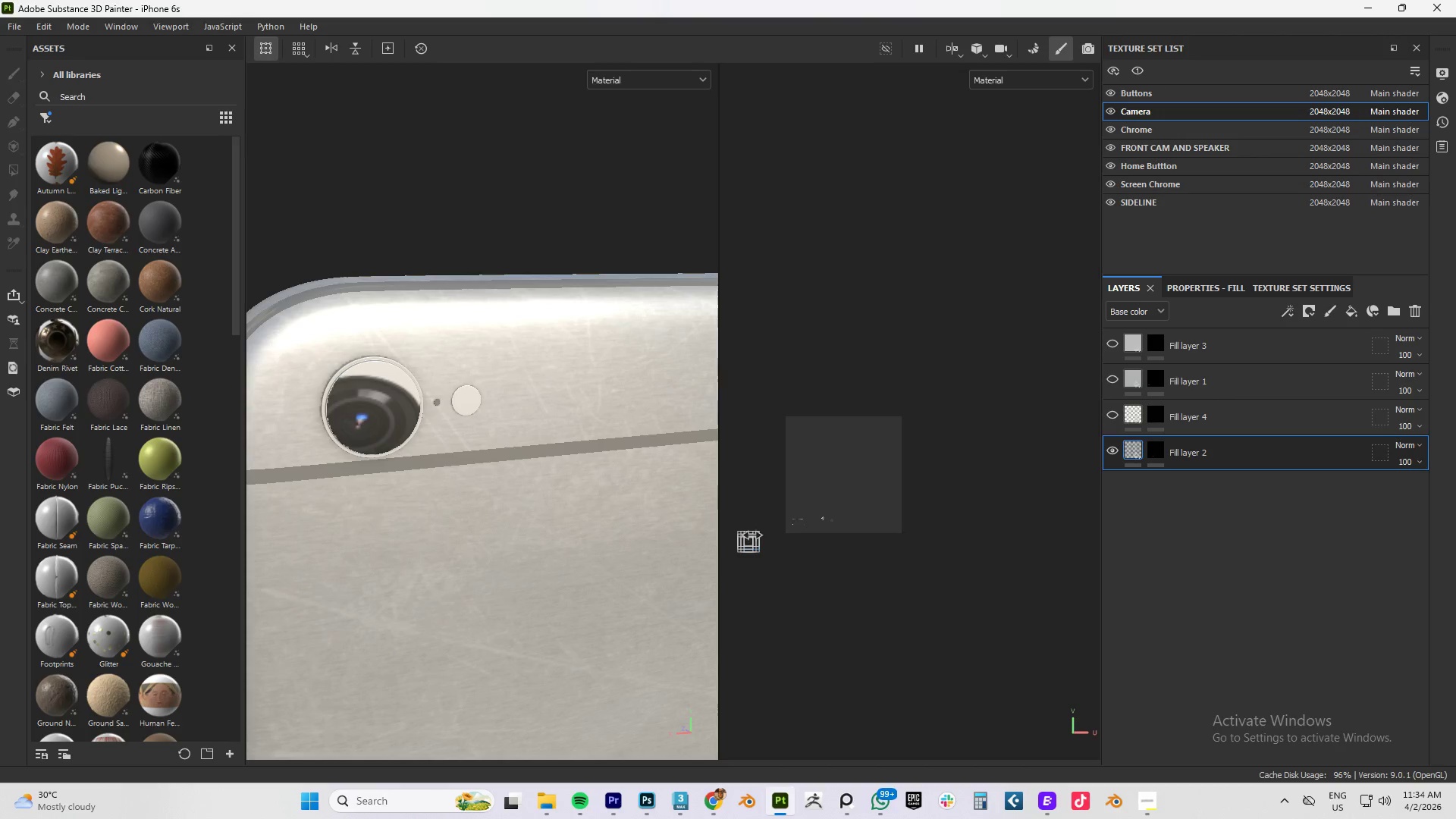 
scroll: coordinate [764, 531], scroll_direction: up, amount: 27.0
 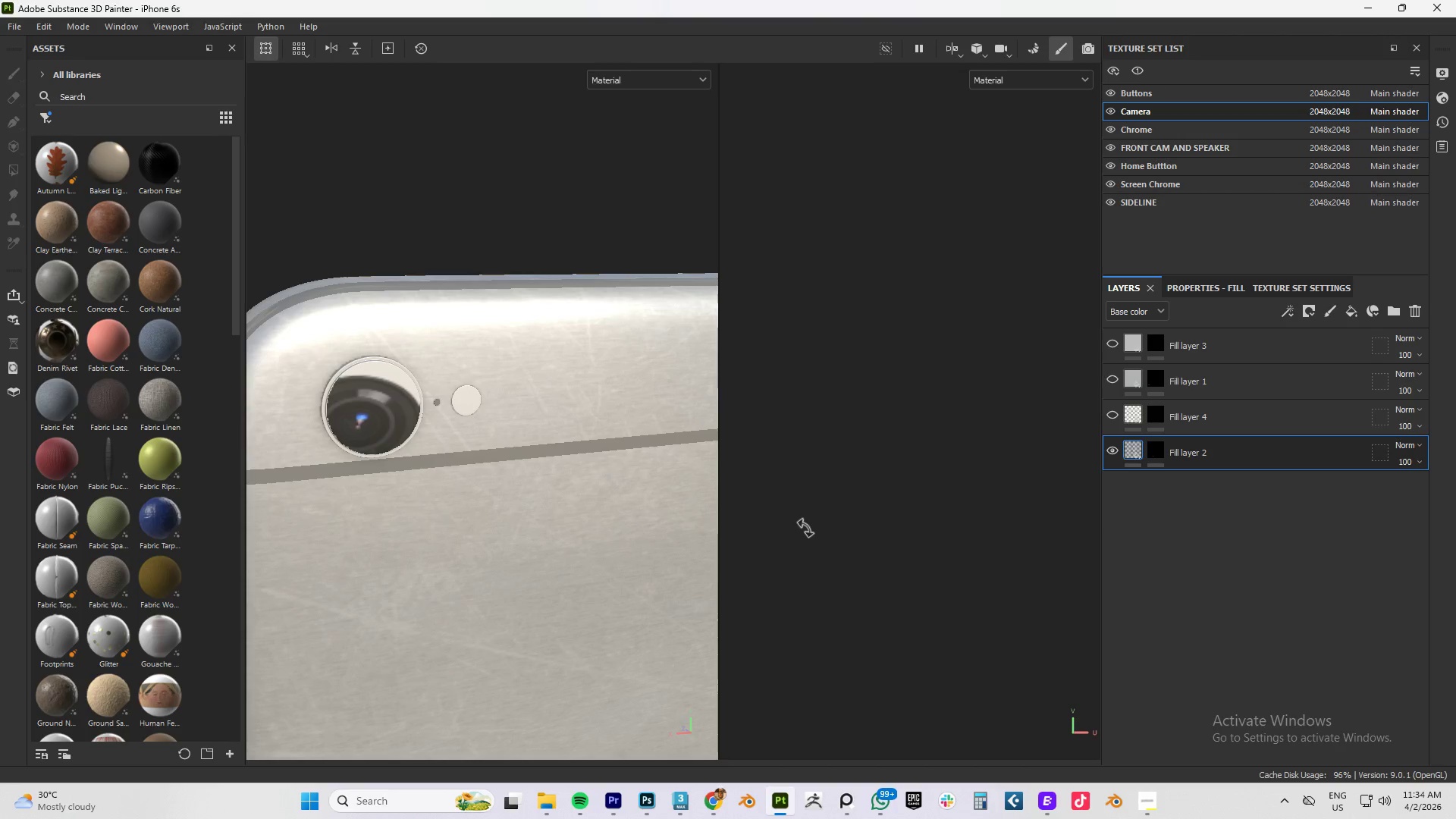 
scroll: coordinate [808, 507], scroll_direction: down, amount: 12.0
 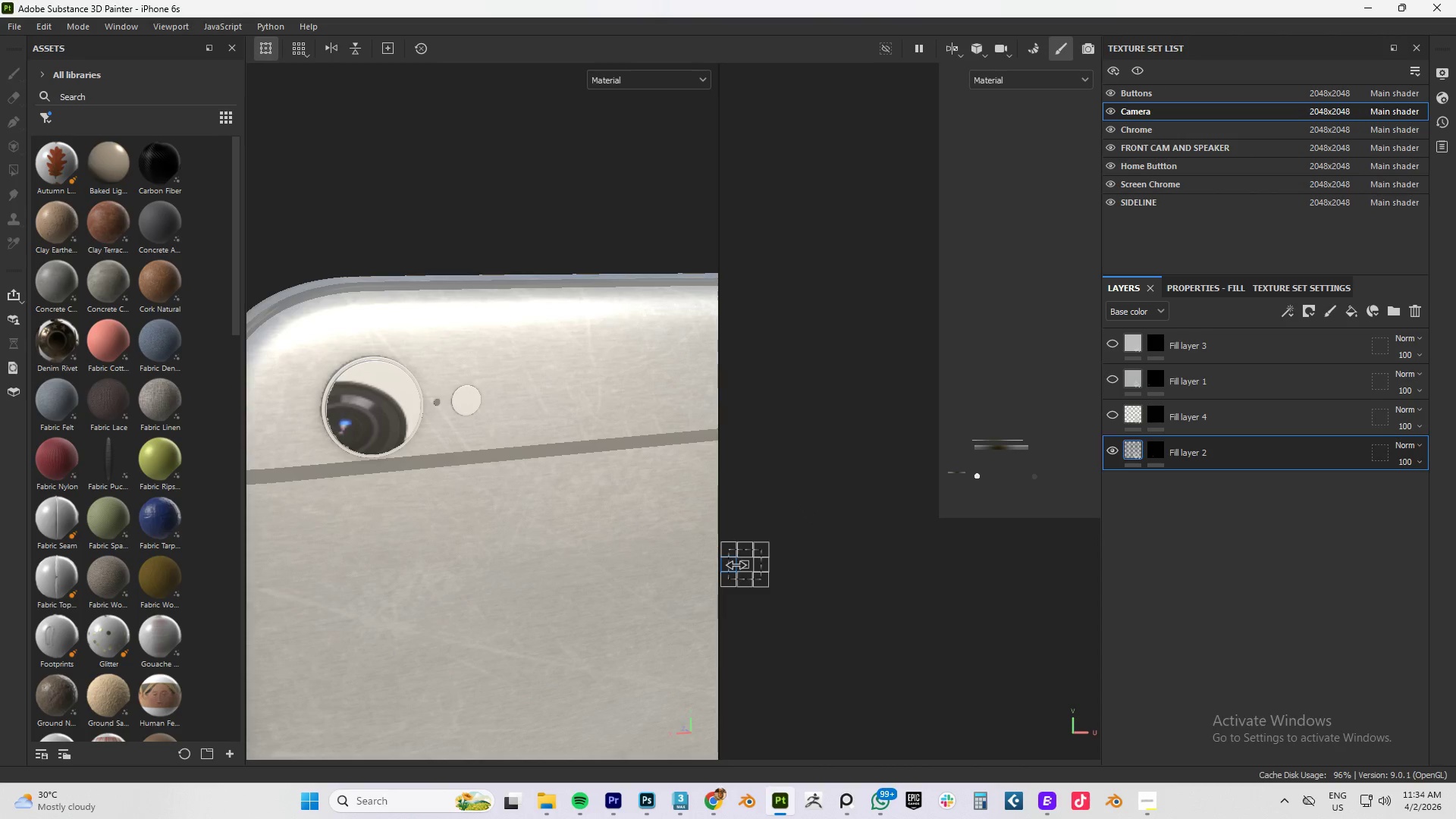 
scroll: coordinate [741, 561], scroll_direction: up, amount: 10.0
 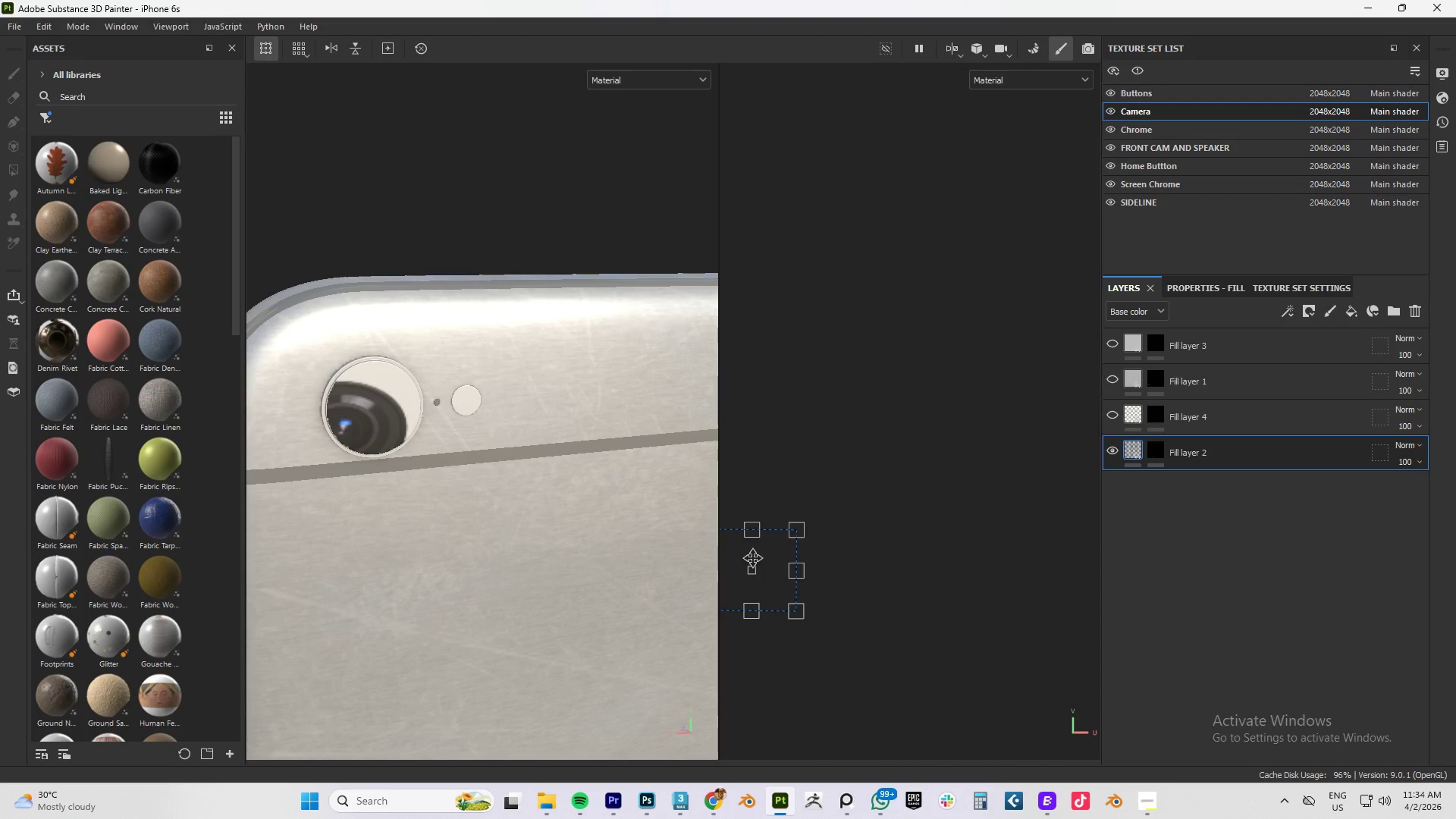 
left_click_drag(start_coordinate=[753, 558], to_coordinate=[744, 542])
 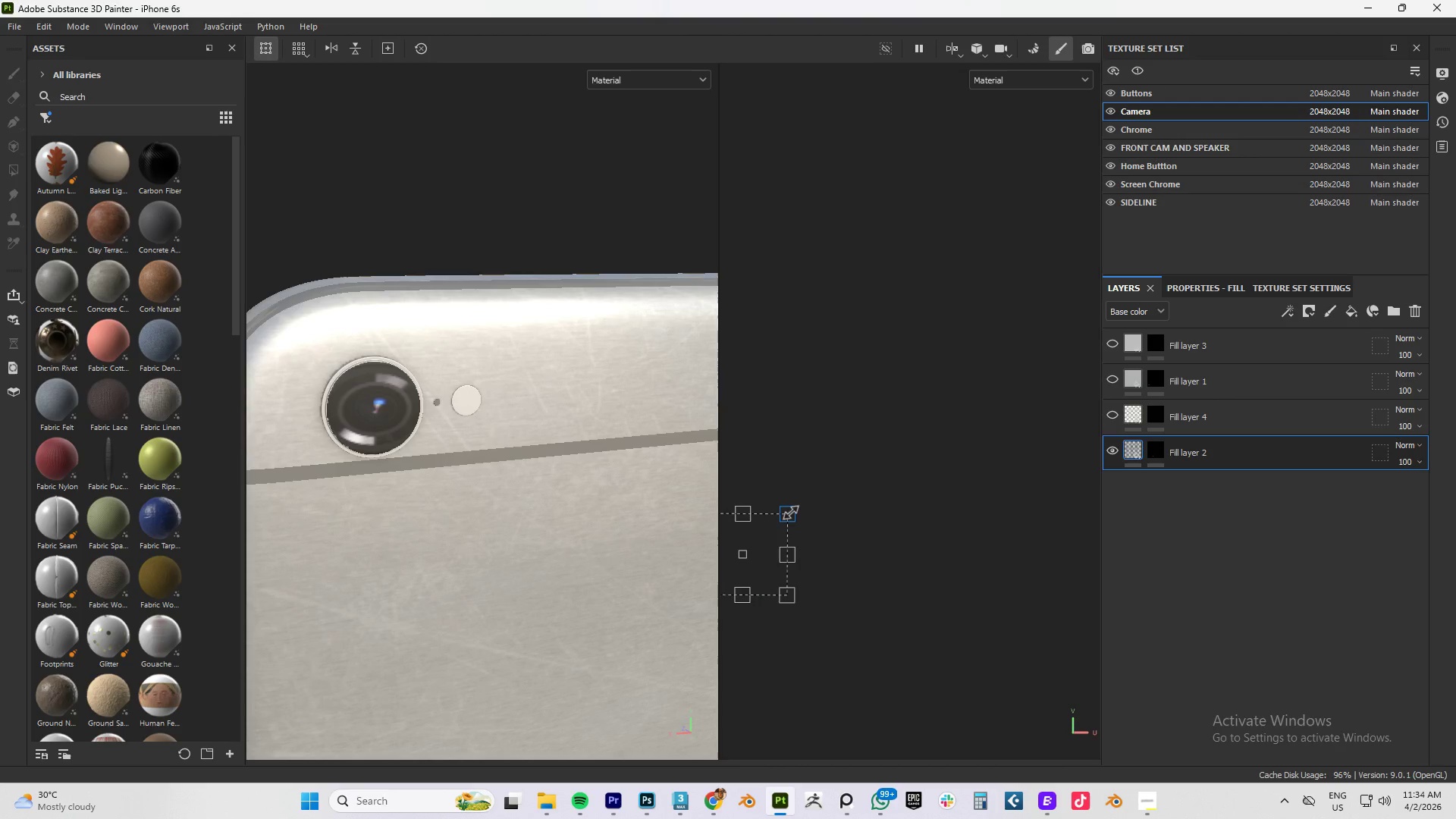 
left_click_drag(start_coordinate=[792, 511], to_coordinate=[784, 513])
 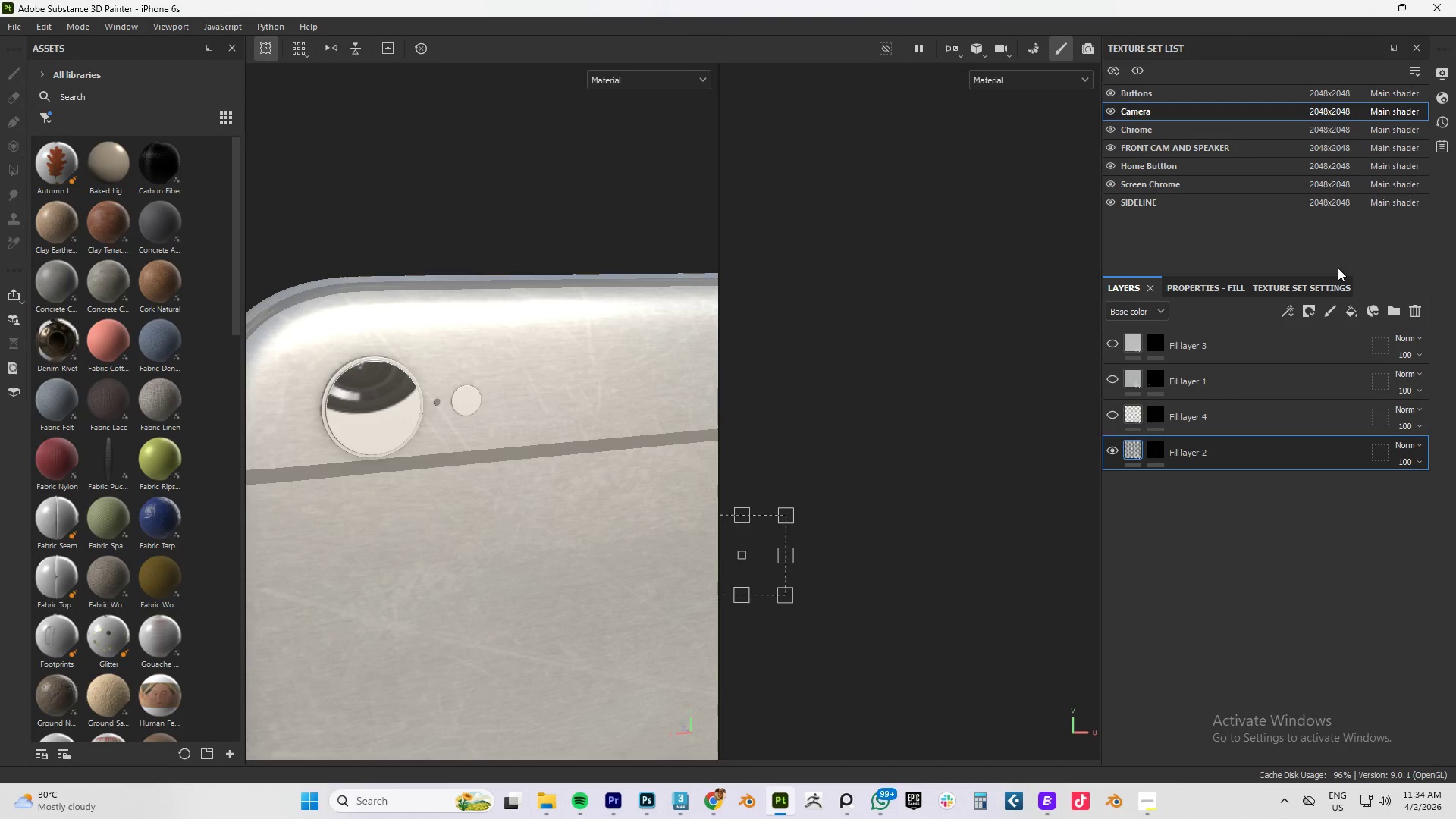 
hold_key(key=ShiftLeft, duration=1.5)
 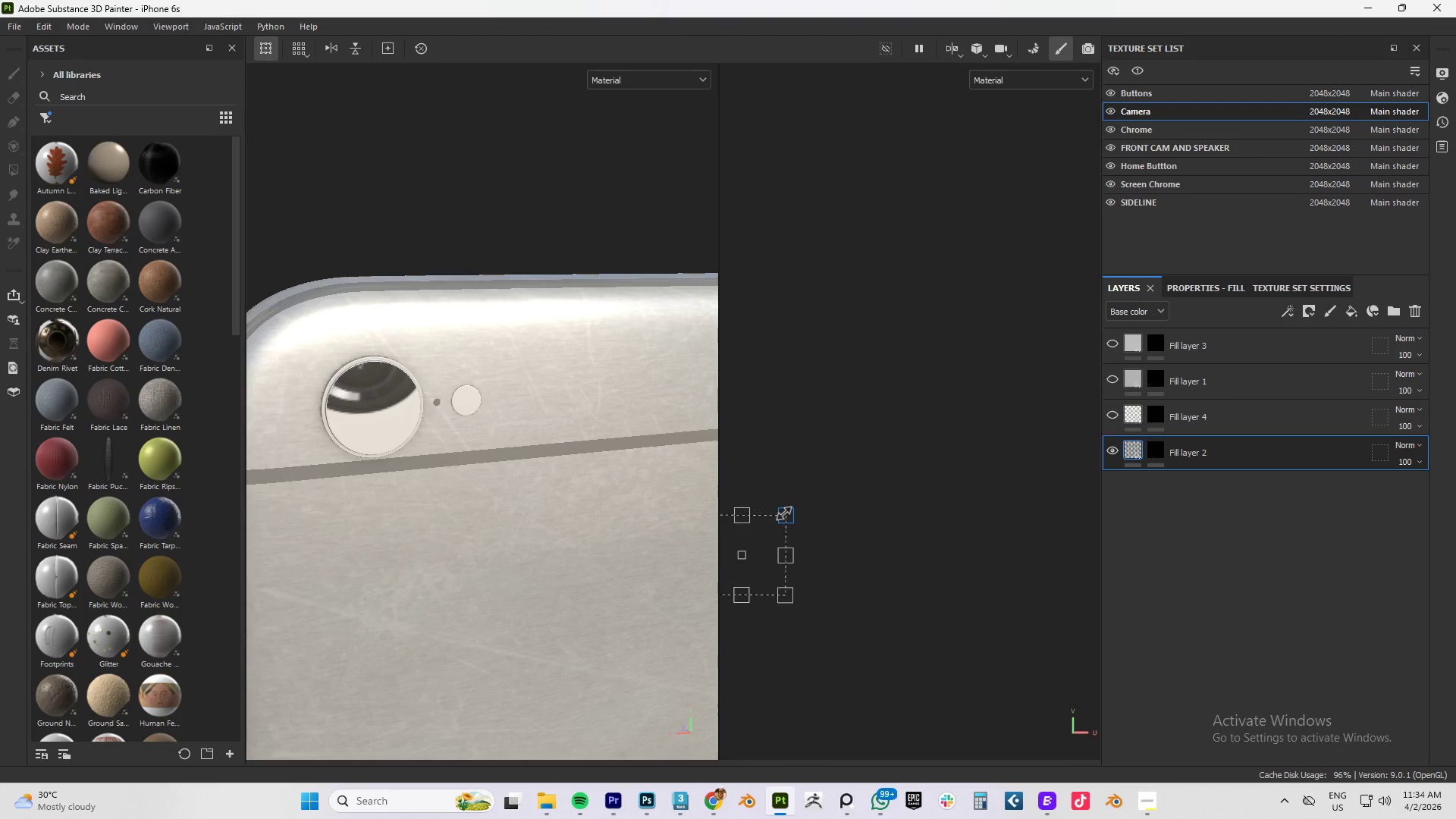 
hold_key(key=ShiftLeft, duration=1.19)
 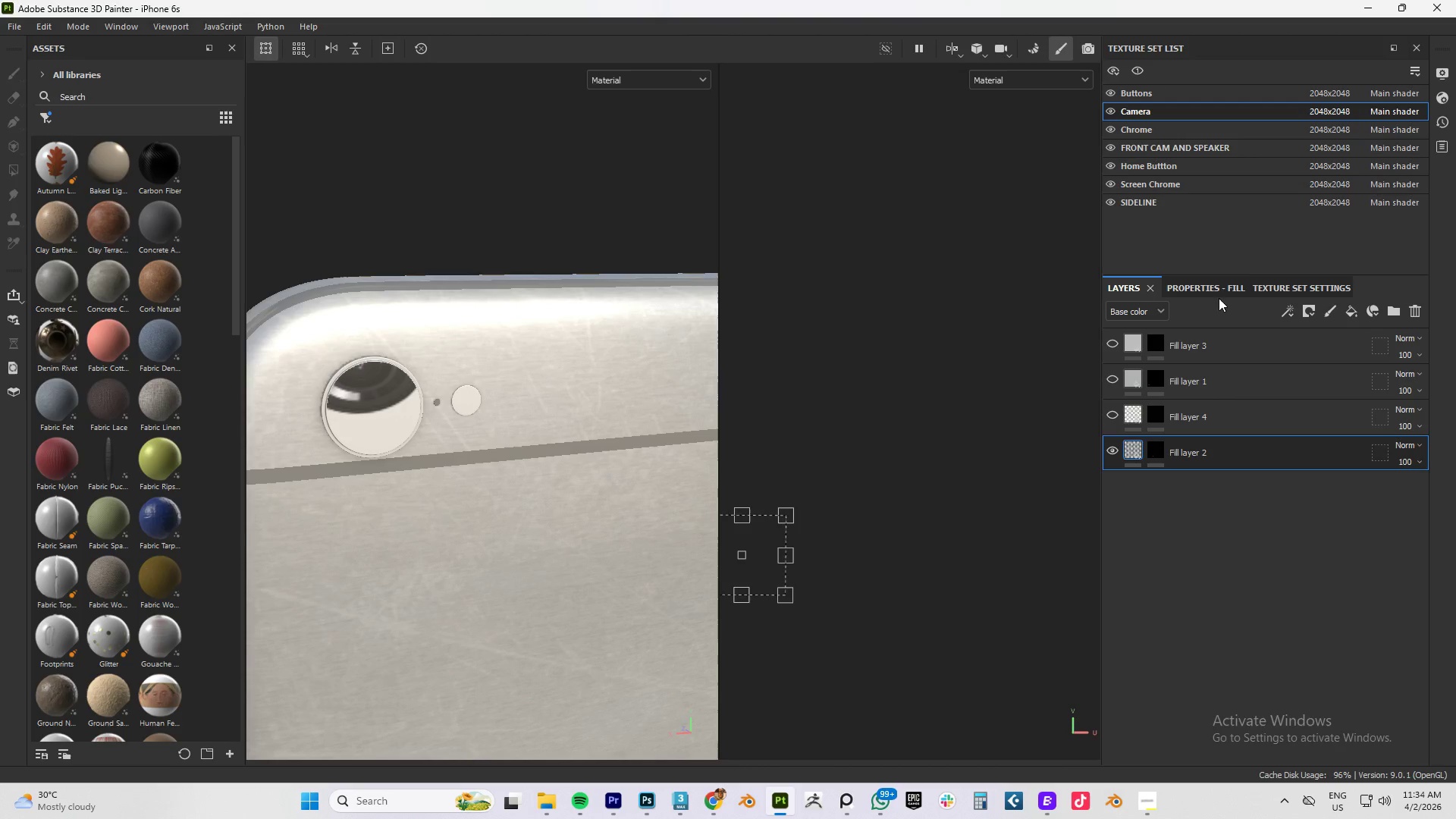 
left_click([1216, 289])
 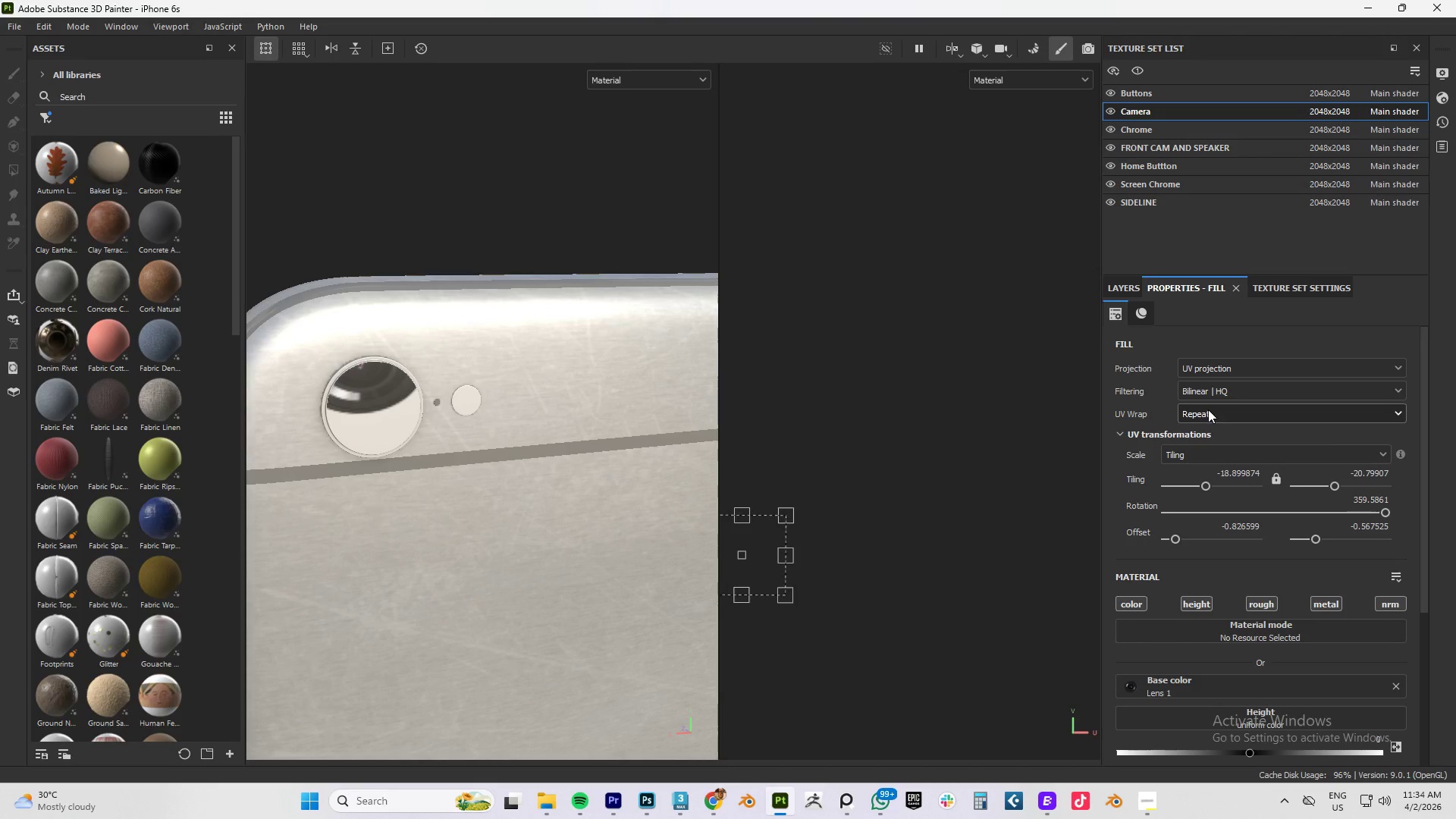 
left_click([1206, 413])
 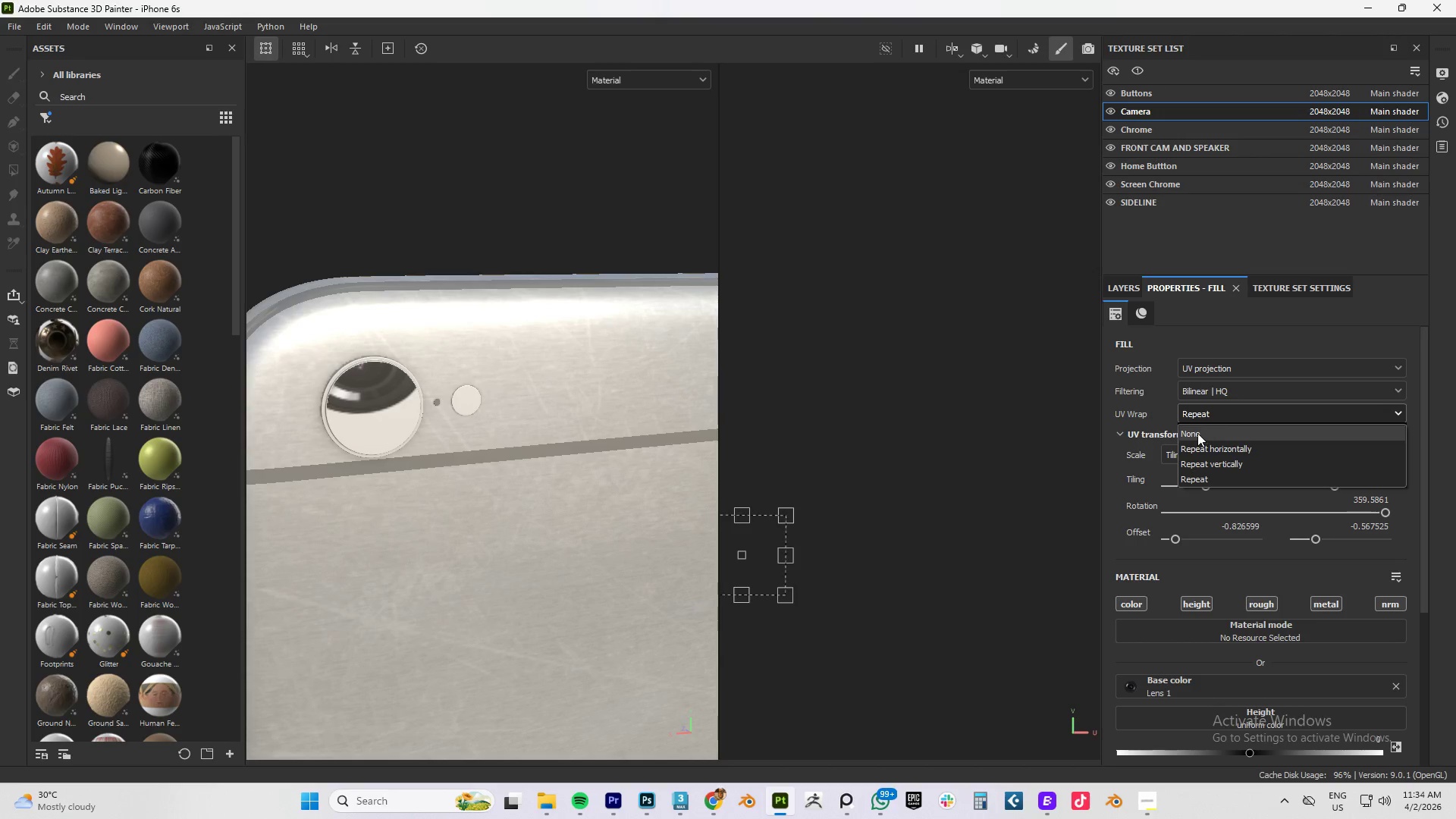 
left_click([1197, 433])
 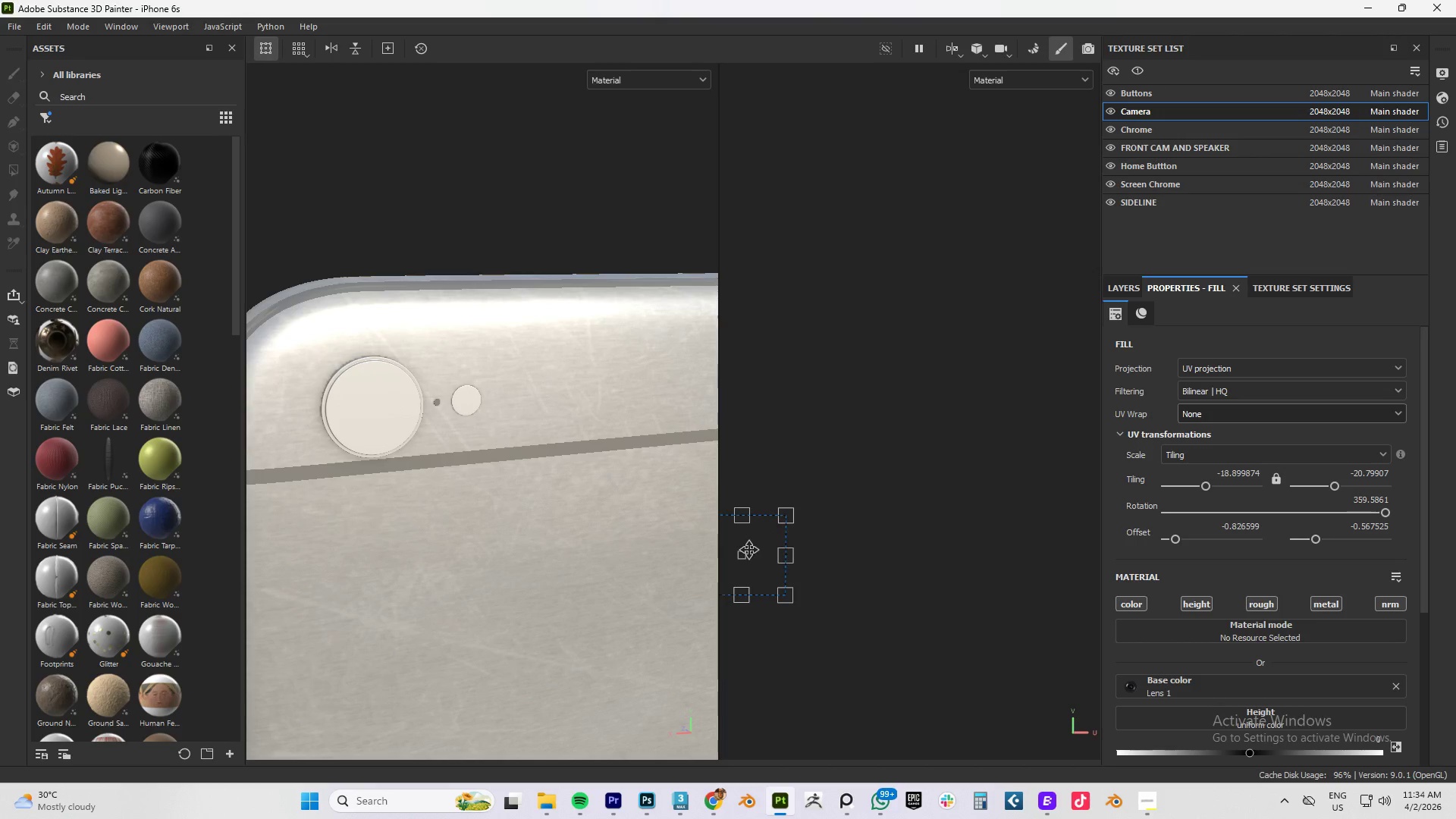 
left_click_drag(start_coordinate=[763, 538], to_coordinate=[1031, 240])
 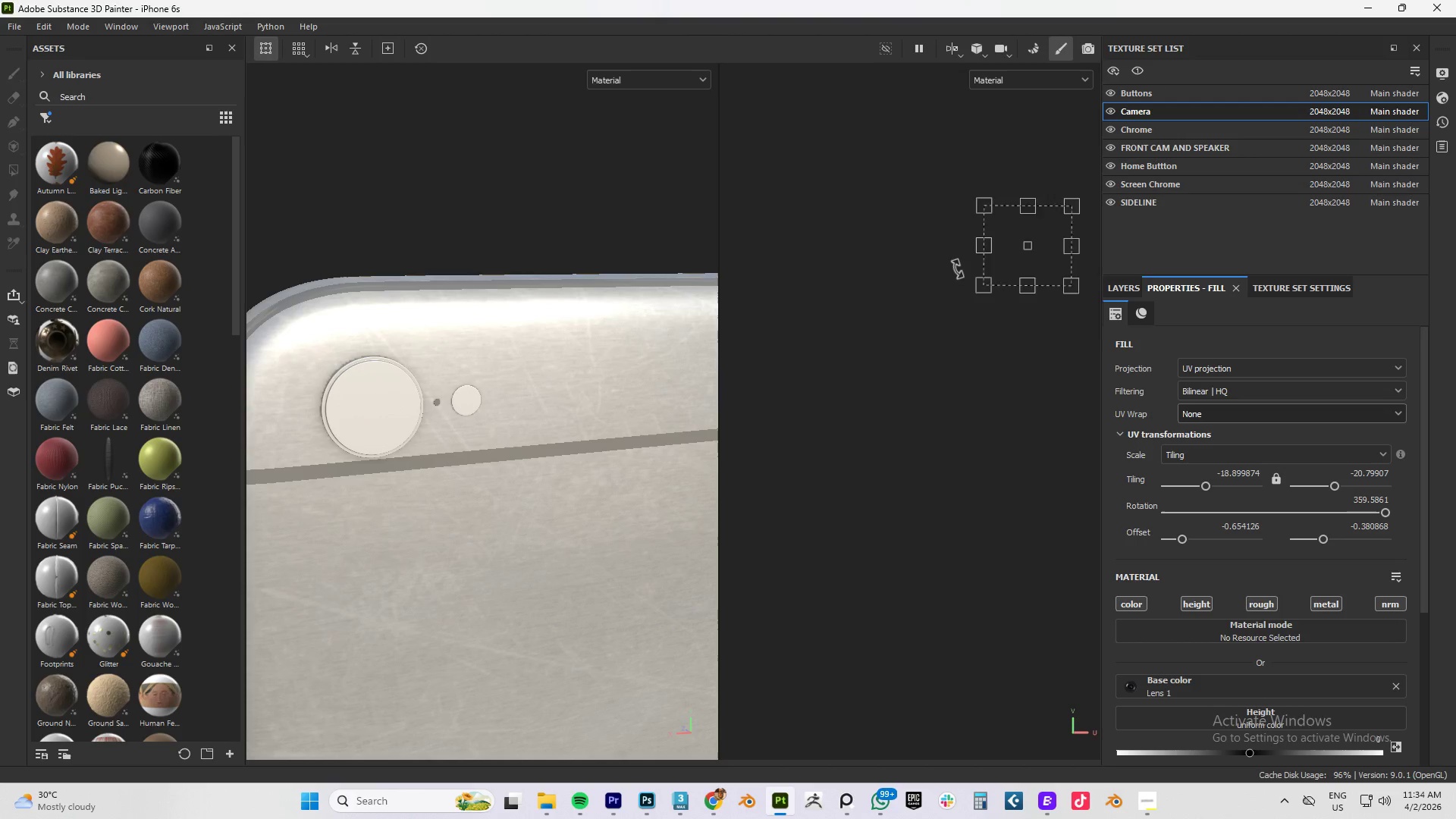 
left_click_drag(start_coordinate=[987, 245], to_coordinate=[1224, 43])
 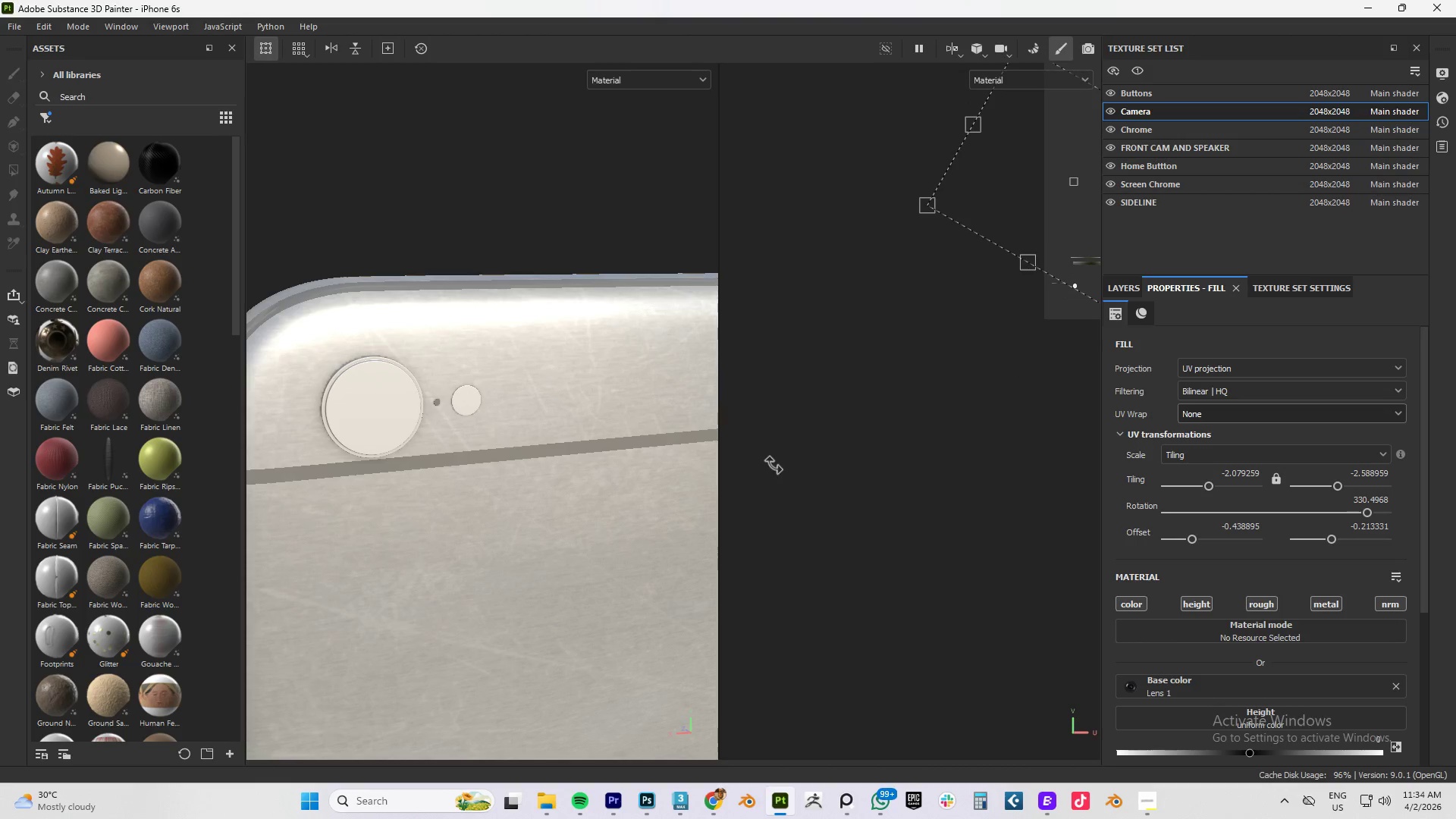 
scroll: coordinate [977, 256], scroll_direction: down, amount: 14.0
 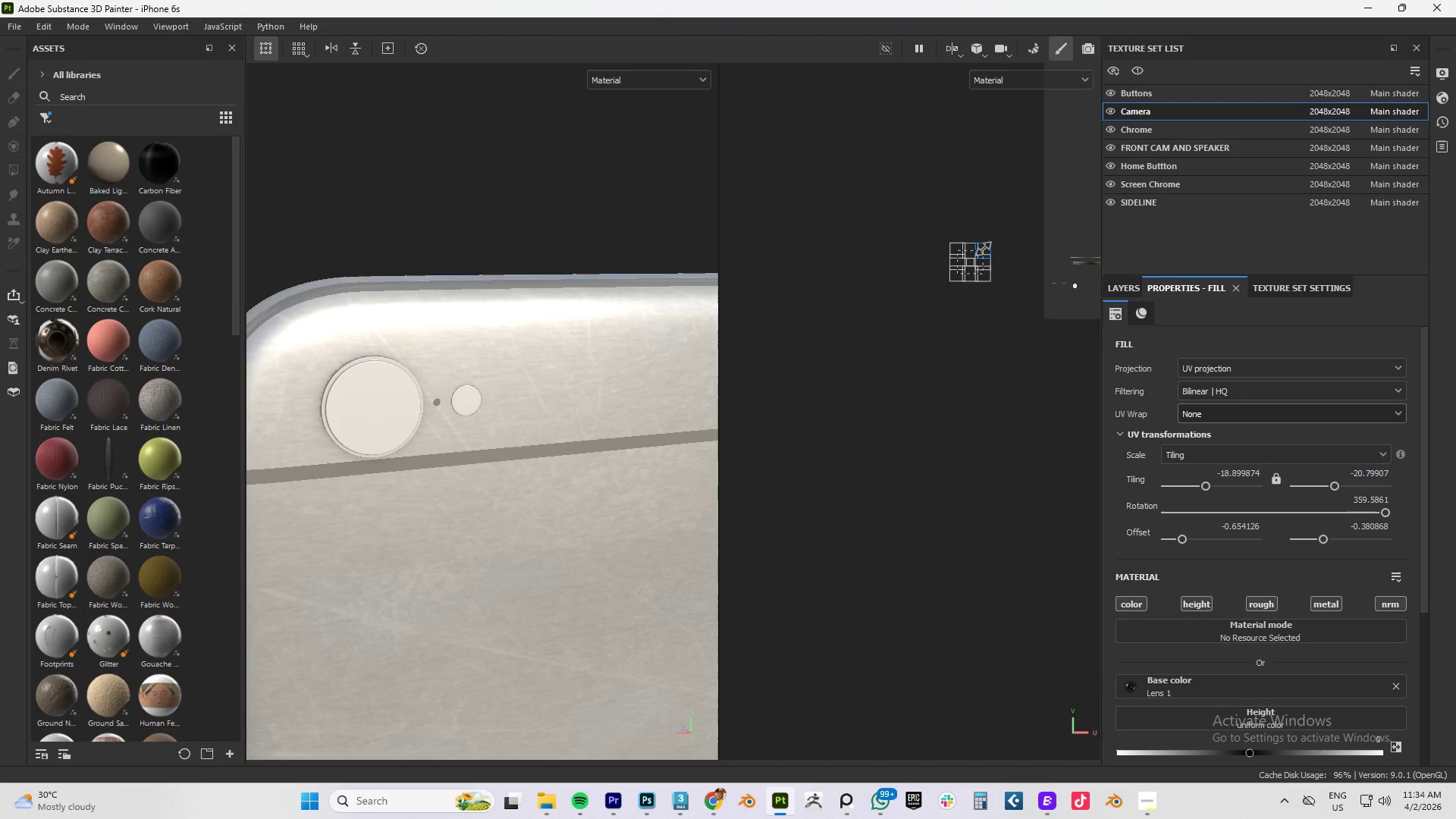 
key(Control+Z)
 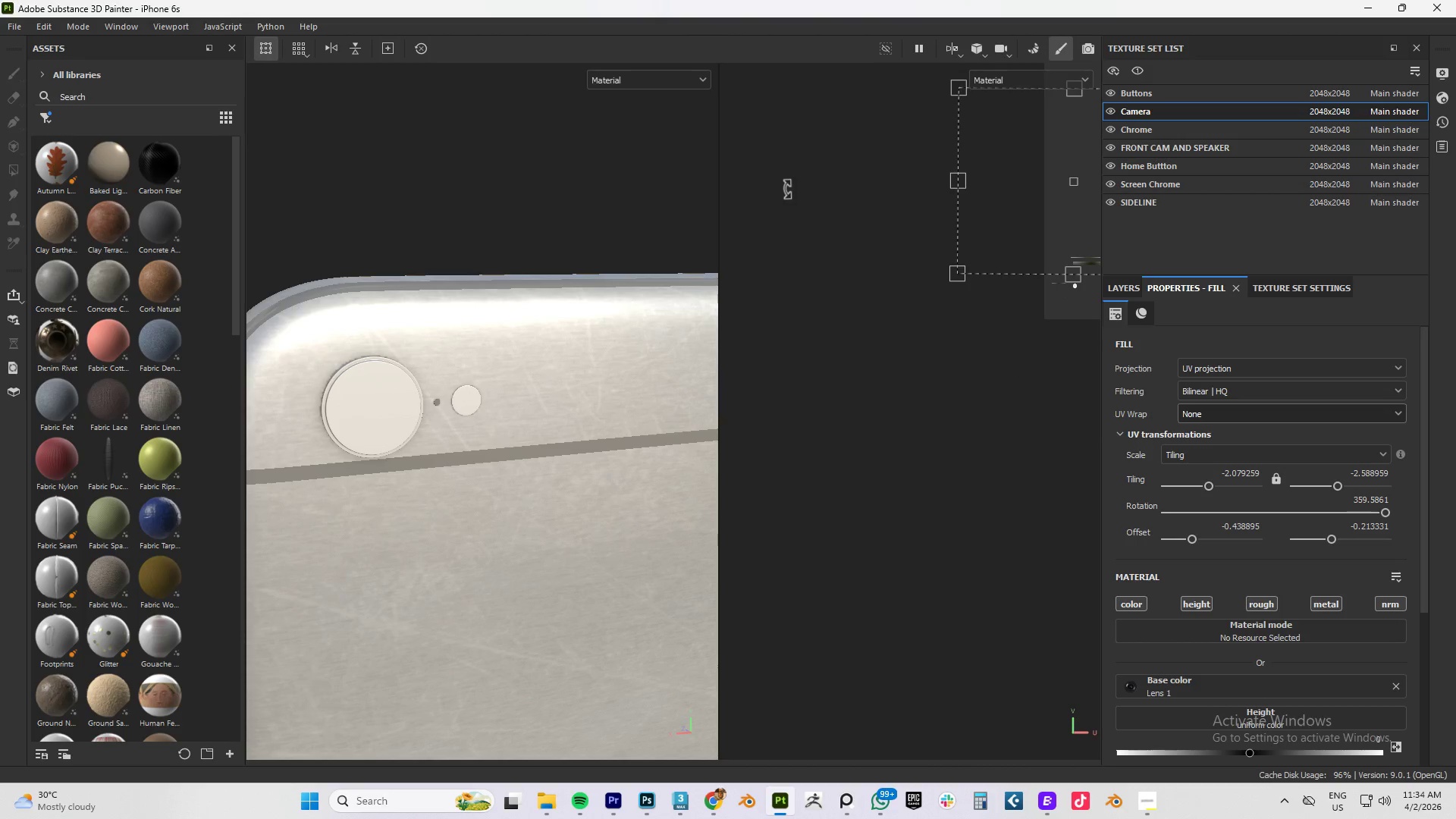 
left_click([1090, 193])
 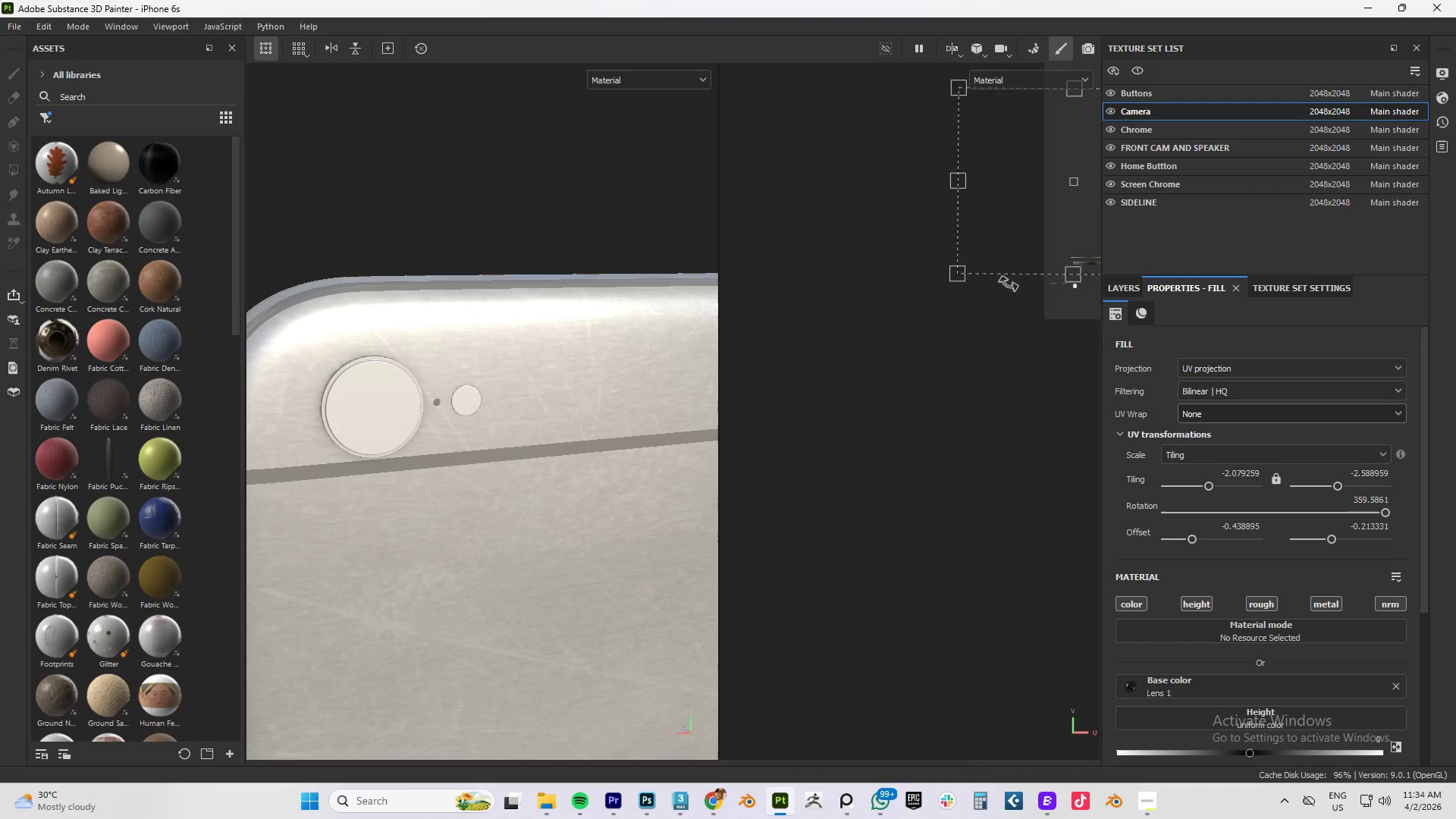 
left_click_drag(start_coordinate=[1050, 222], to_coordinate=[1108, 325])
 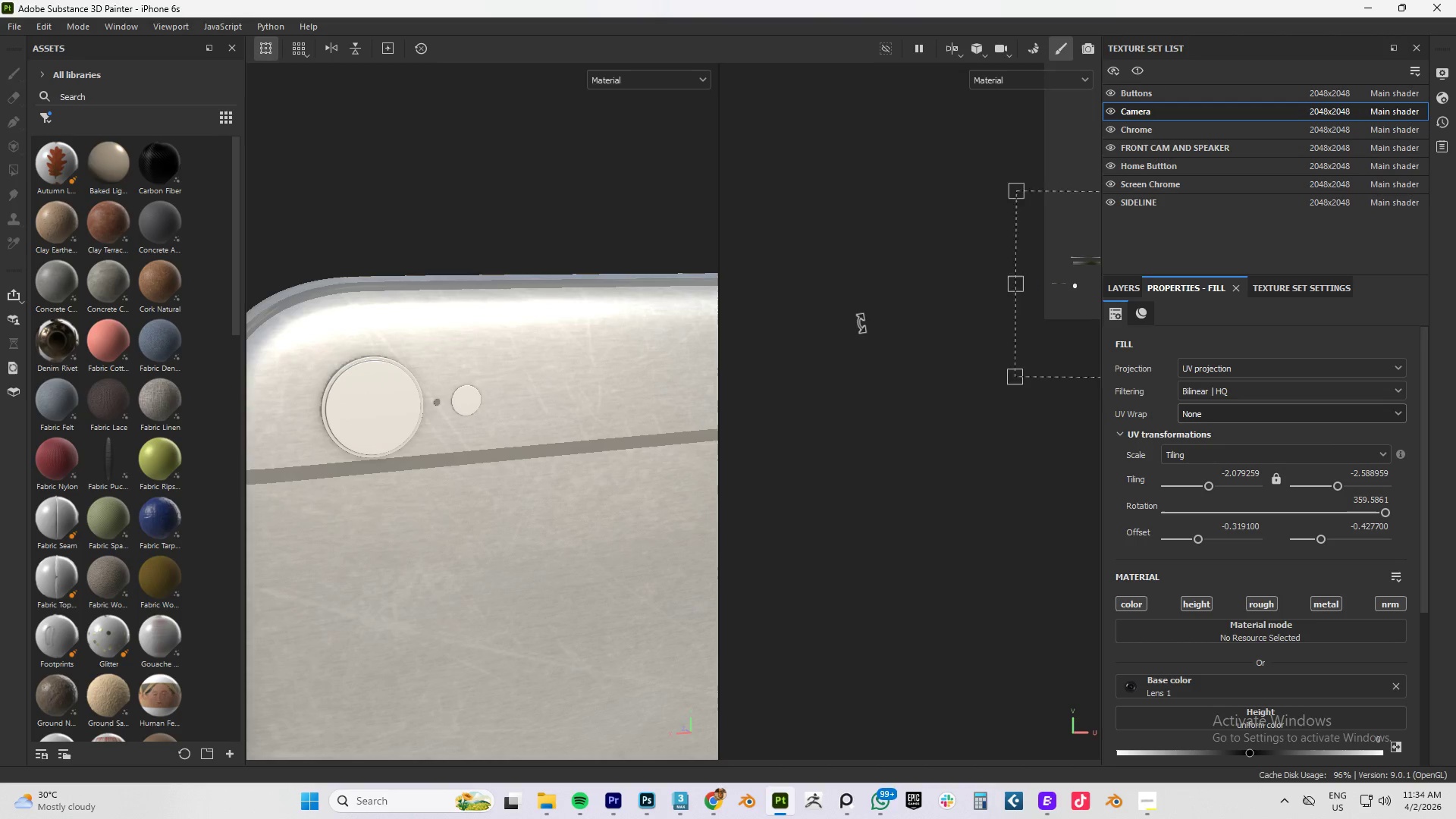 
hold_key(key=AltLeft, duration=0.52)
 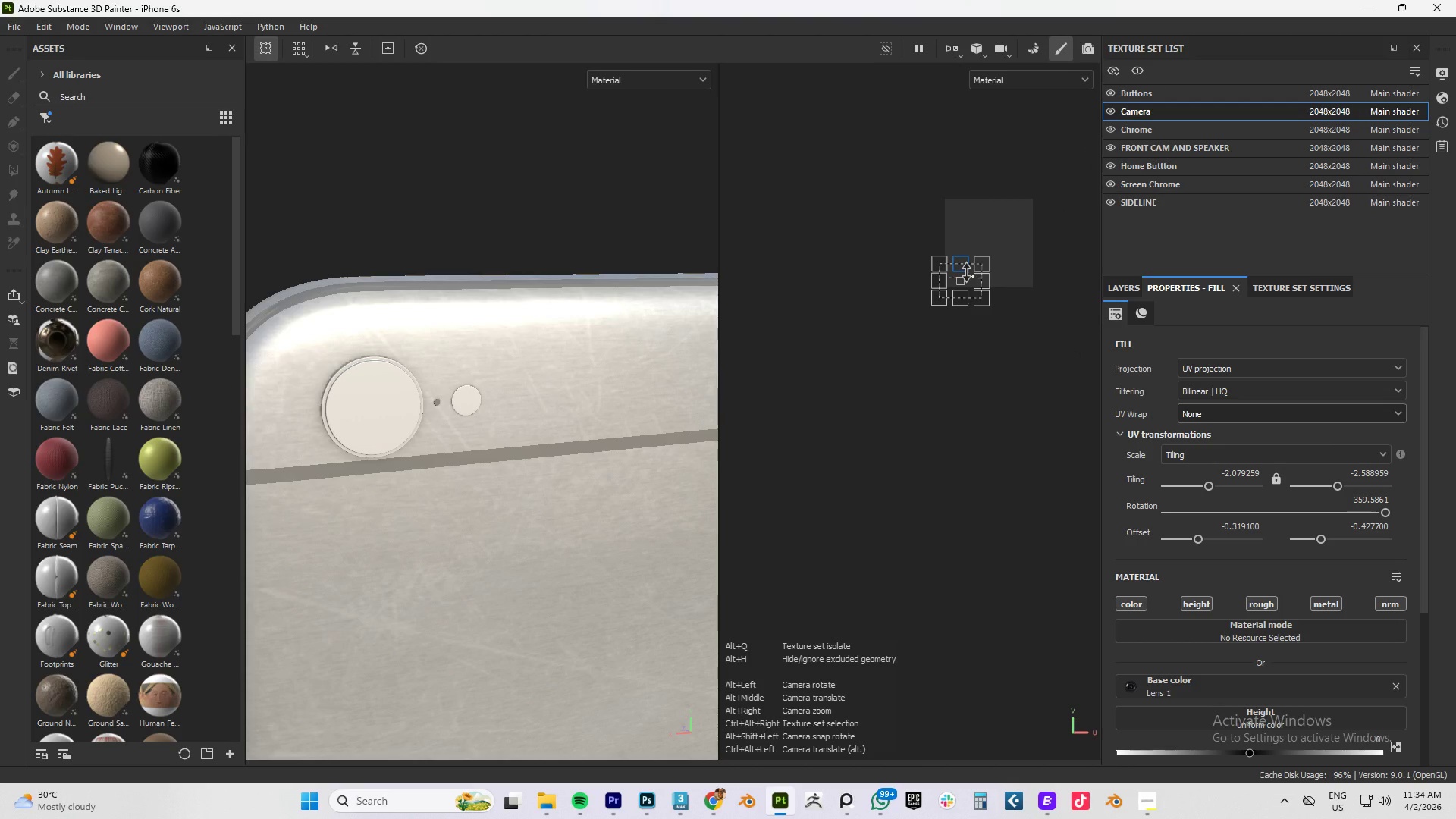 
scroll: coordinate [967, 274], scroll_direction: down, amount: 19.0
 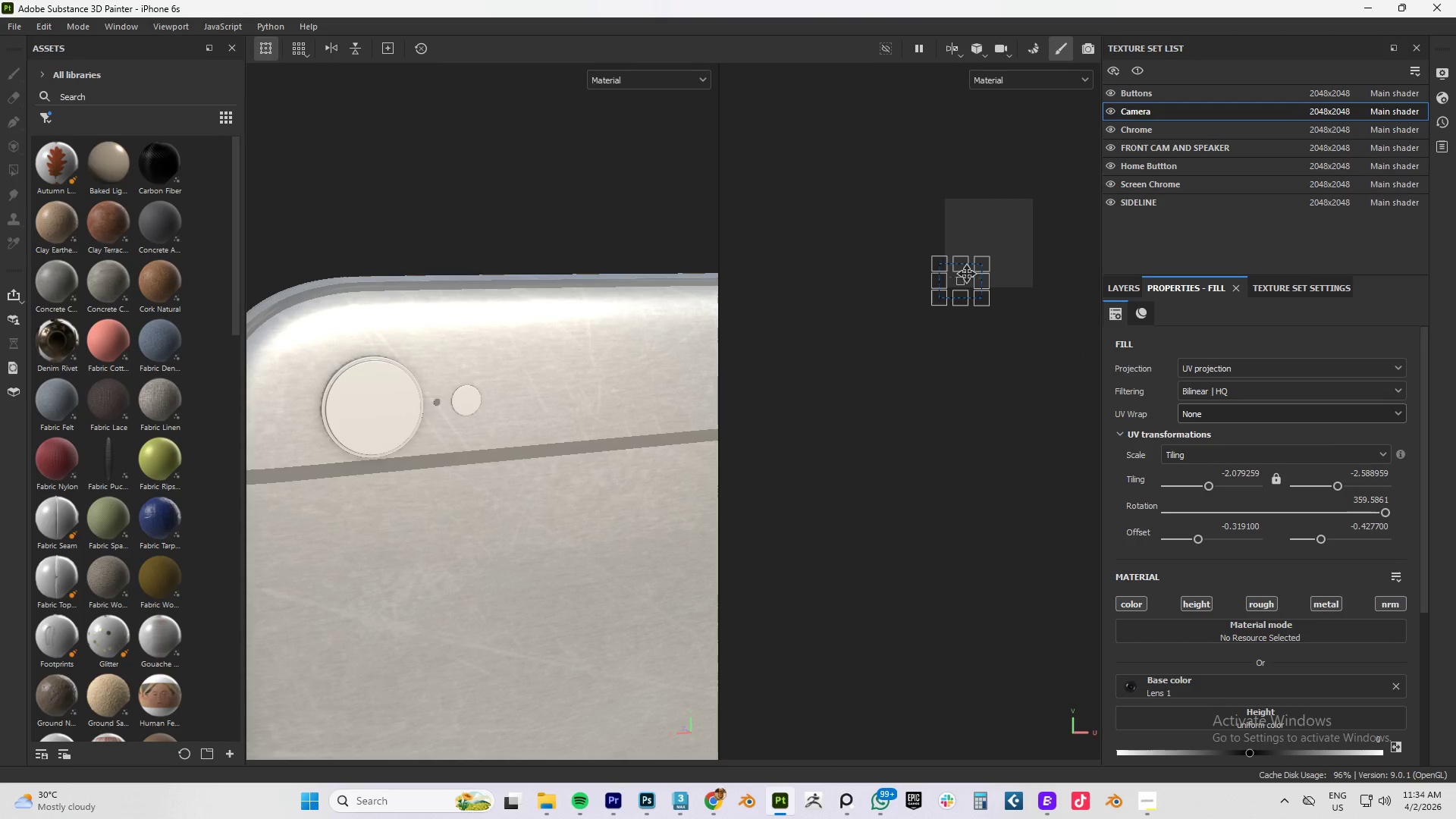 
hold_key(key=AltLeft, duration=1.0)
 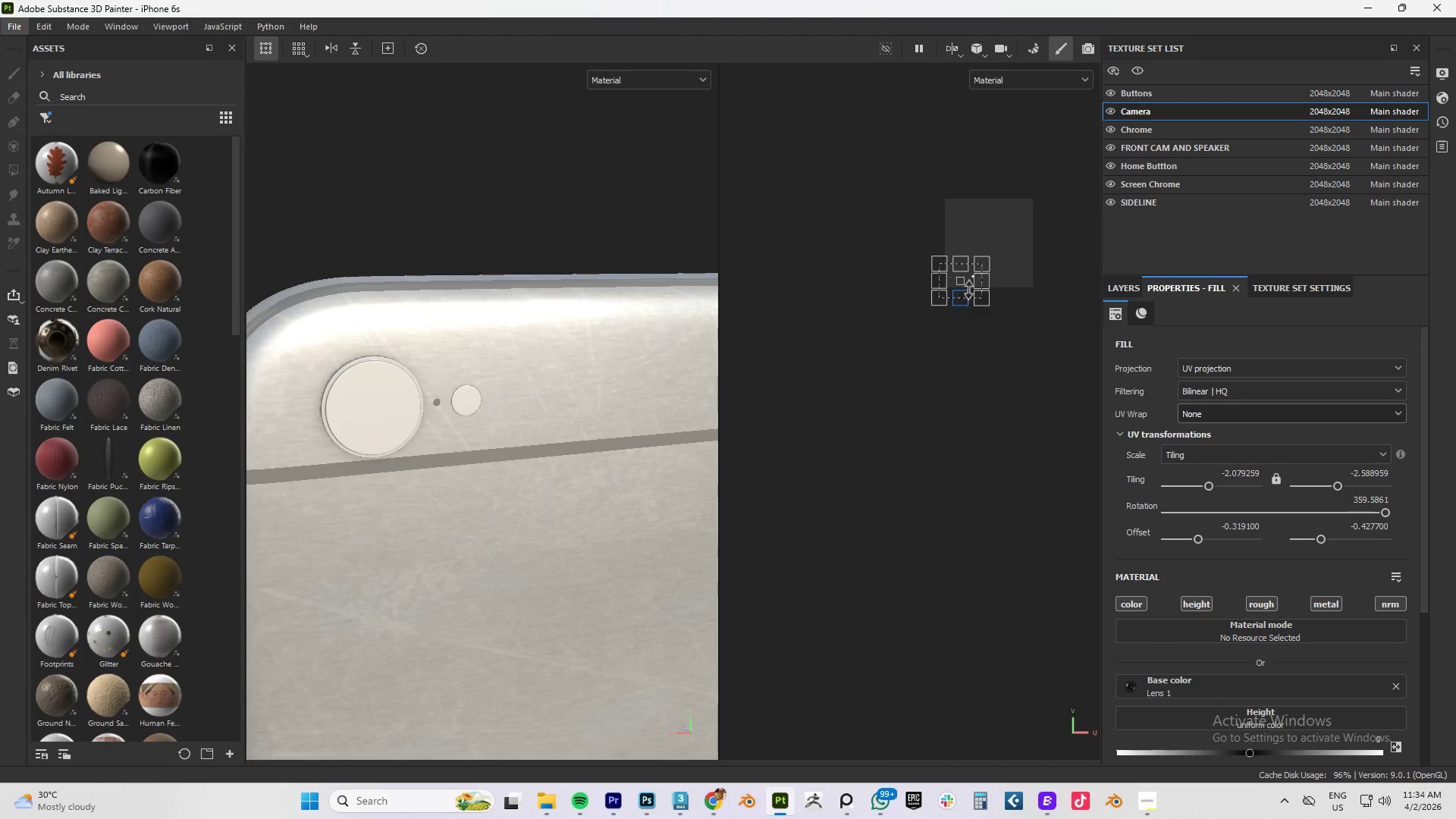 
left_click_drag(start_coordinate=[970, 276], to_coordinate=[982, 262])
 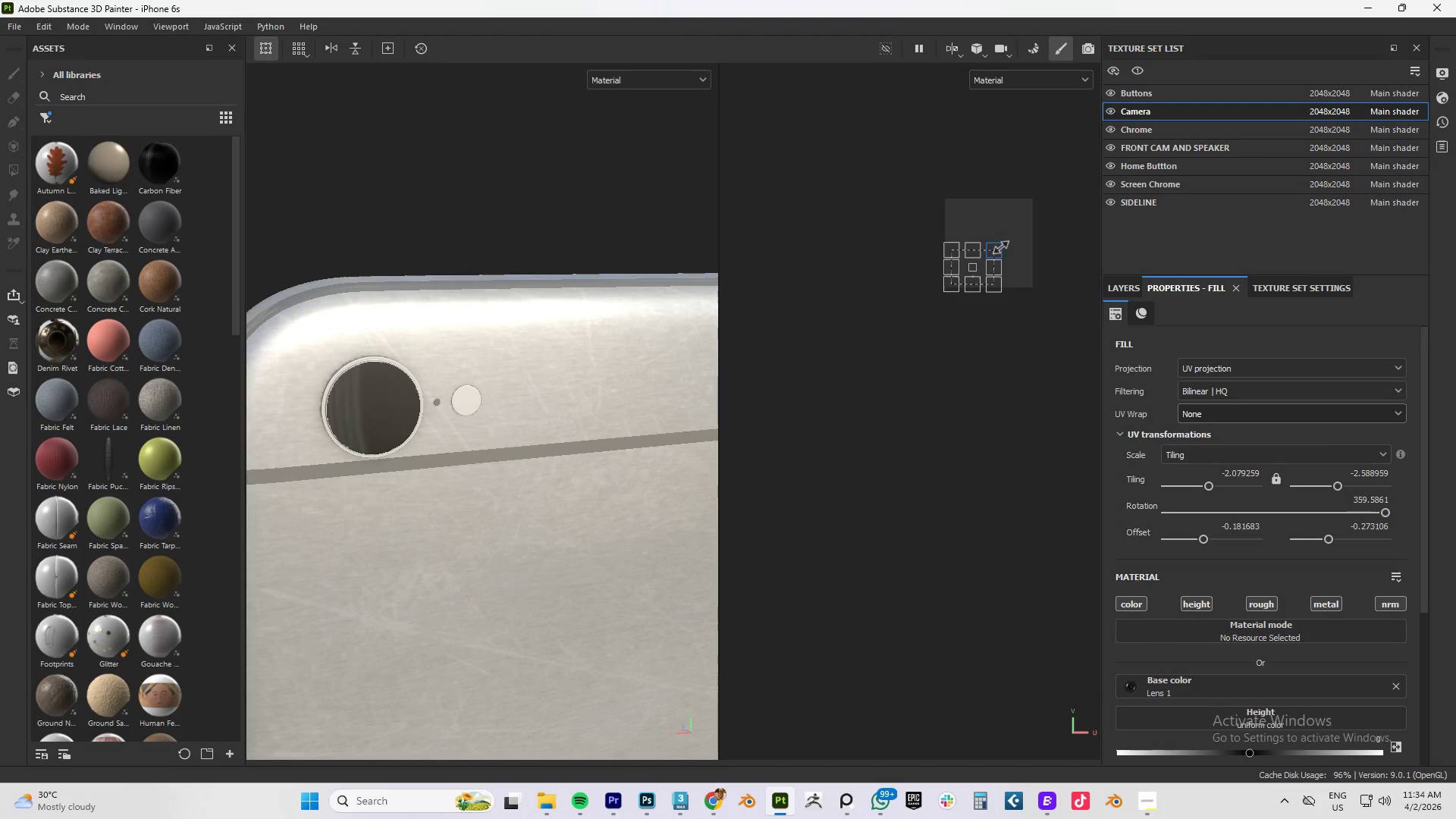 
left_click_drag(start_coordinate=[1000, 247], to_coordinate=[974, 256])
 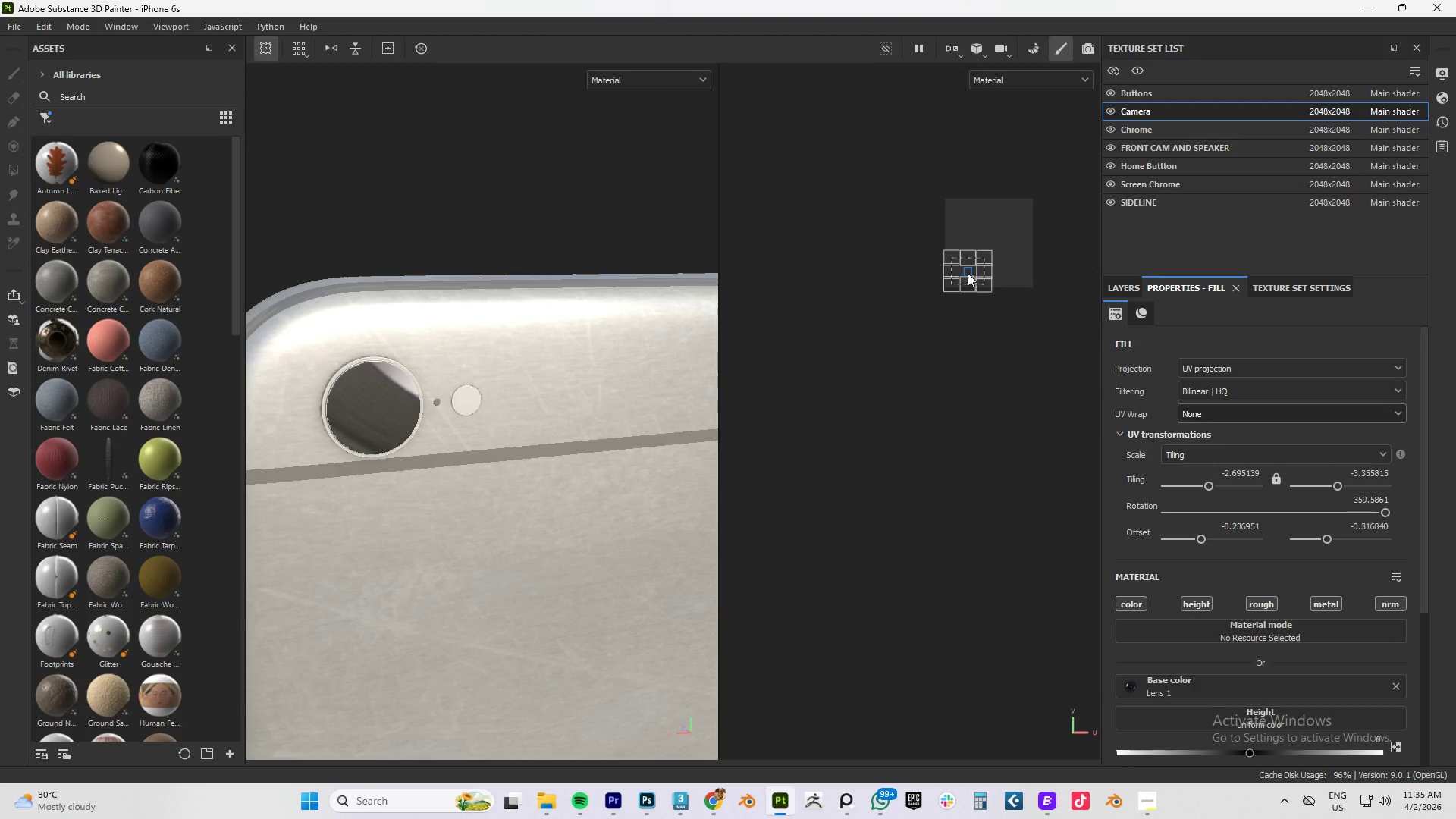 
hold_key(key=ShiftLeft, duration=1.52)
 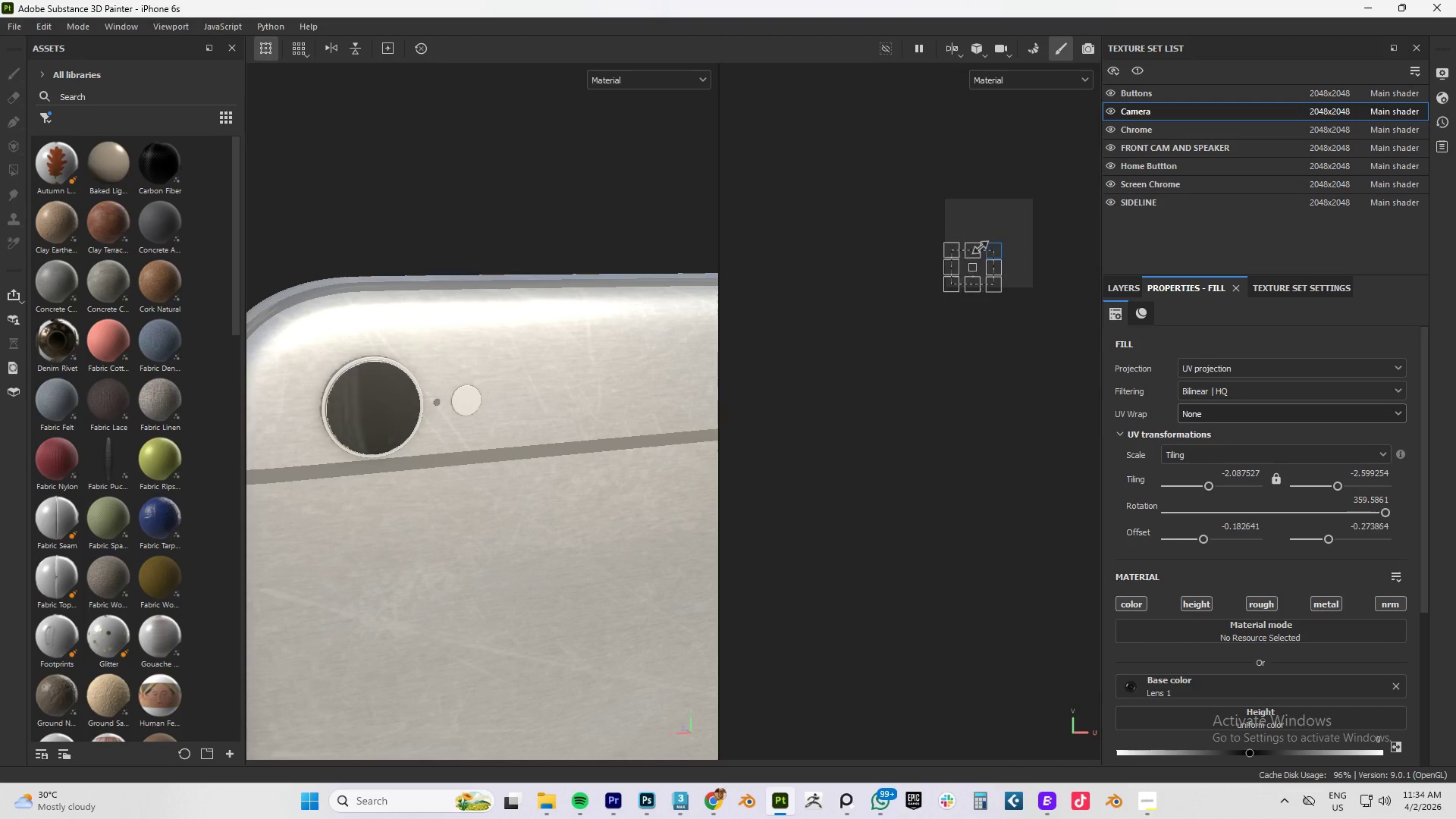 
hold_key(key=ShiftLeft, duration=1.5)
 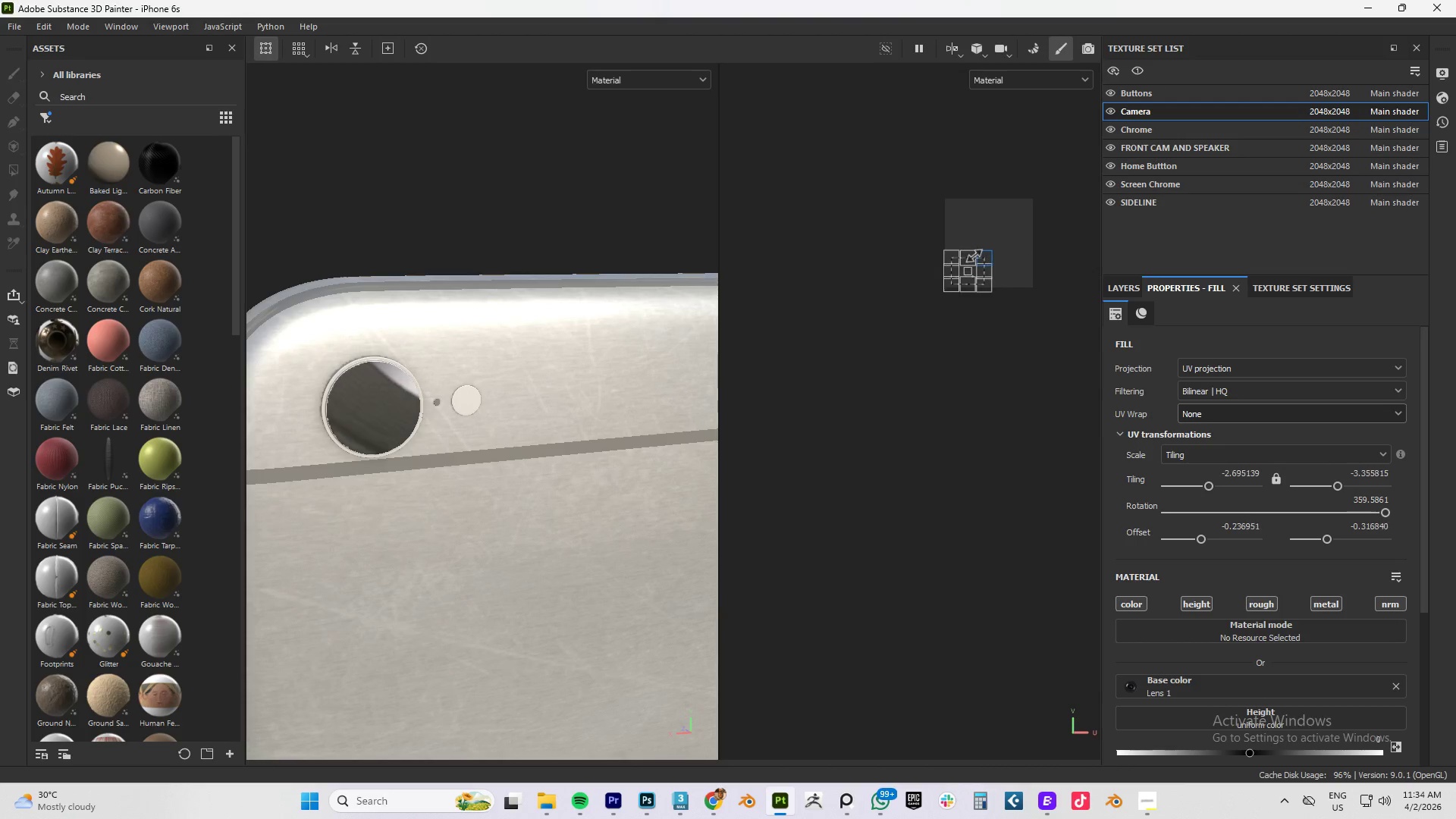 
hold_key(key=ShiftLeft, duration=0.86)
 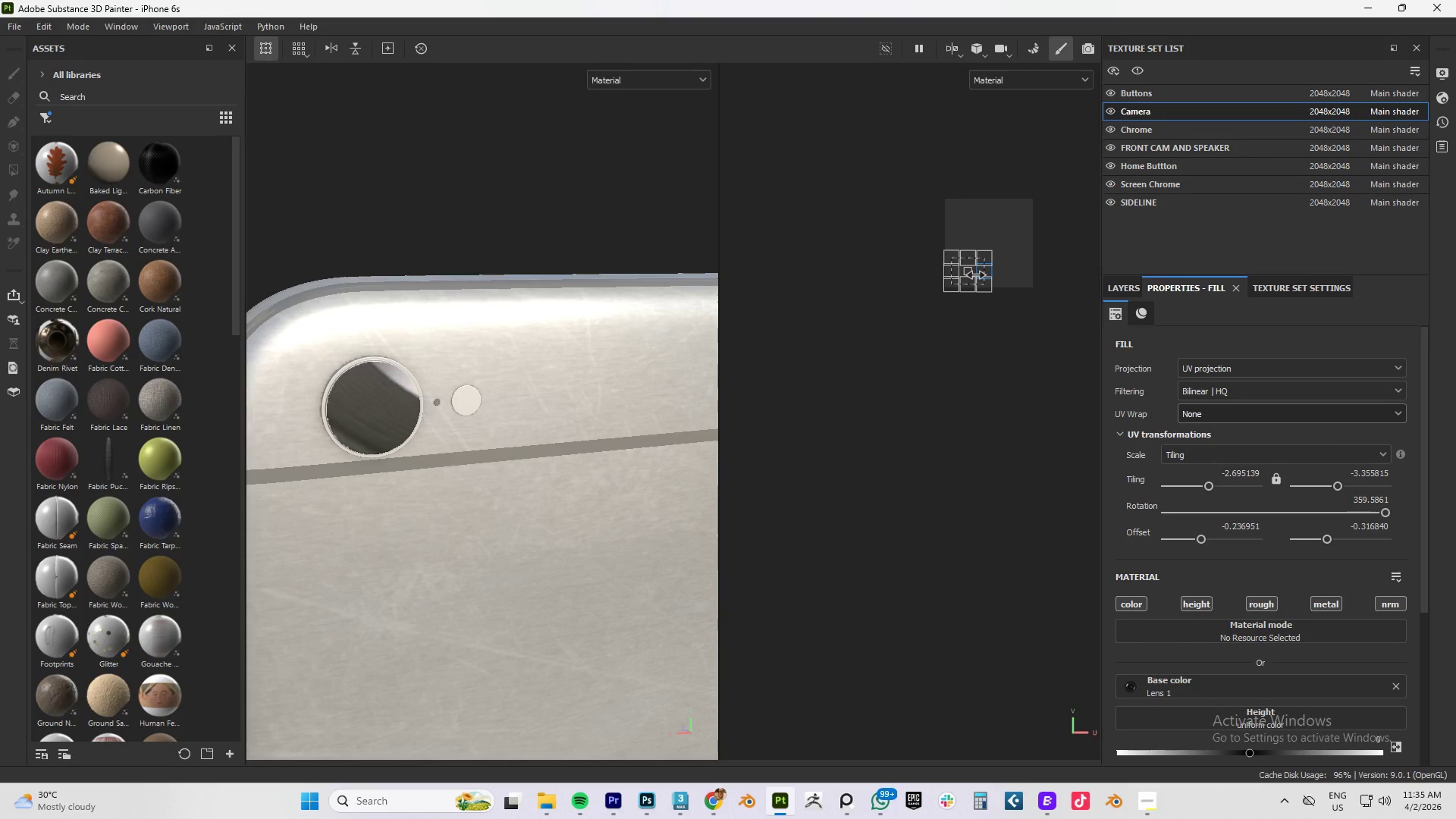 
scroll: coordinate [975, 273], scroll_direction: up, amount: 16.0
 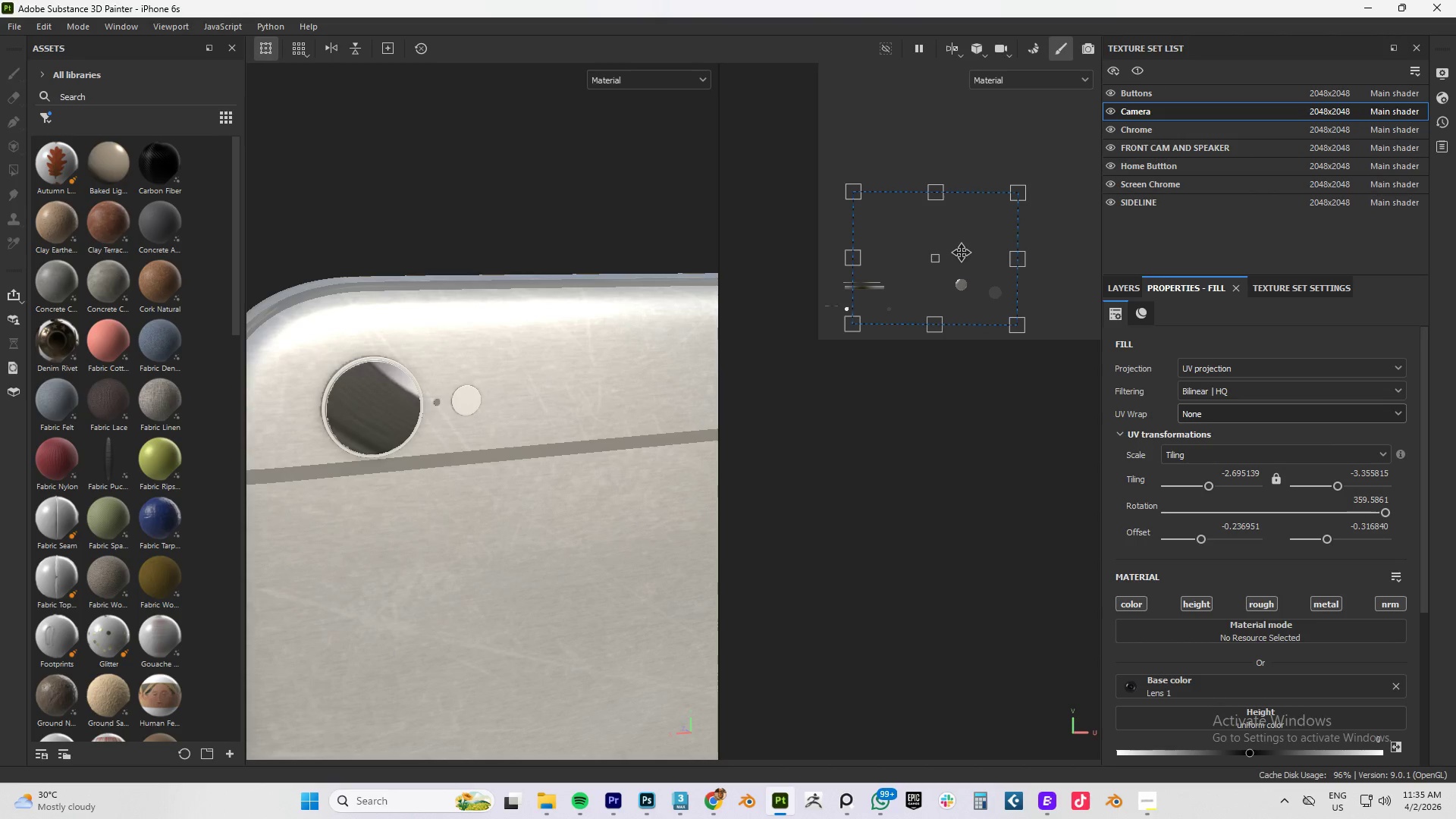 
left_click_drag(start_coordinate=[963, 252], to_coordinate=[994, 250])
 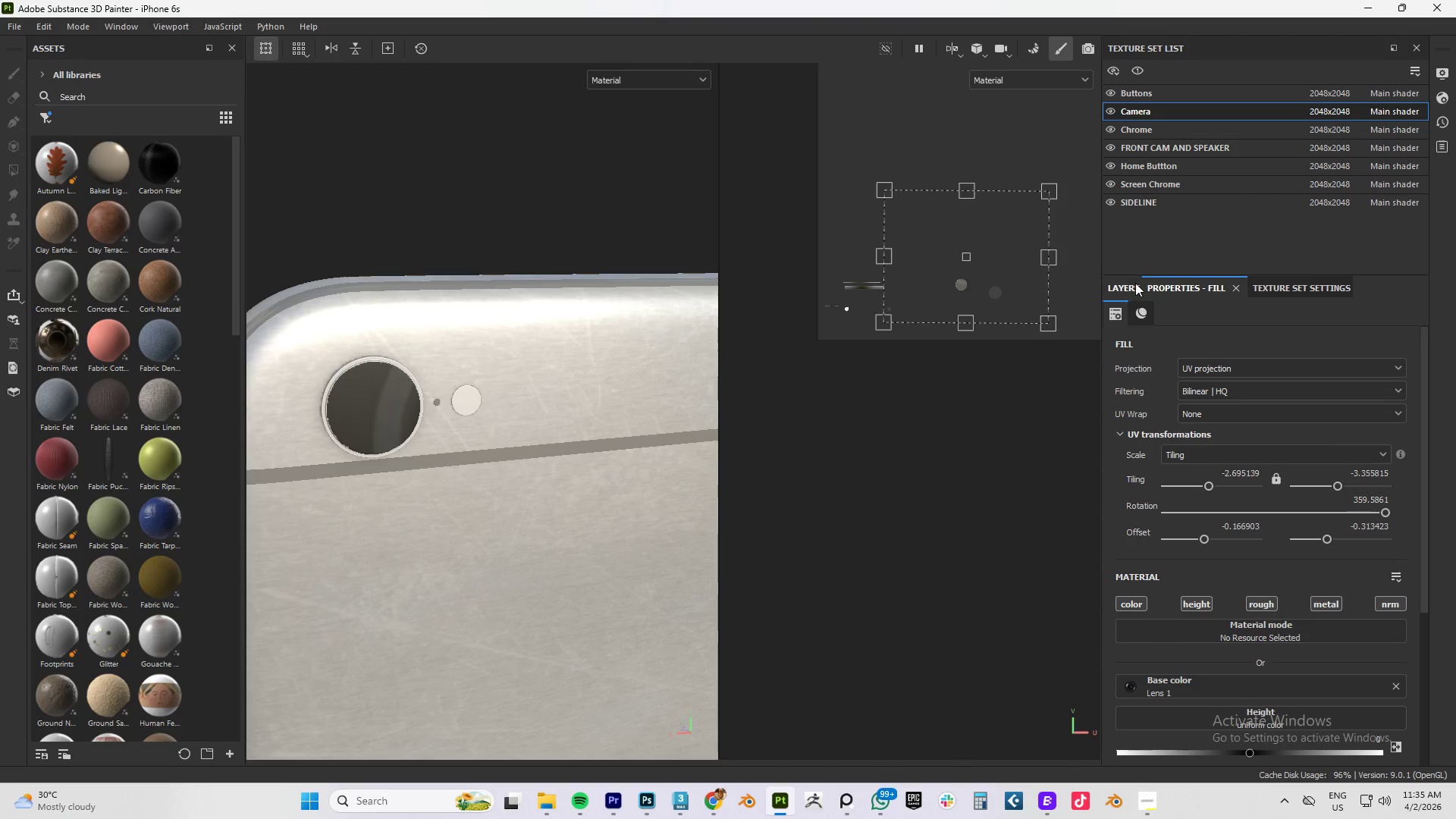 
left_click([1132, 286])
 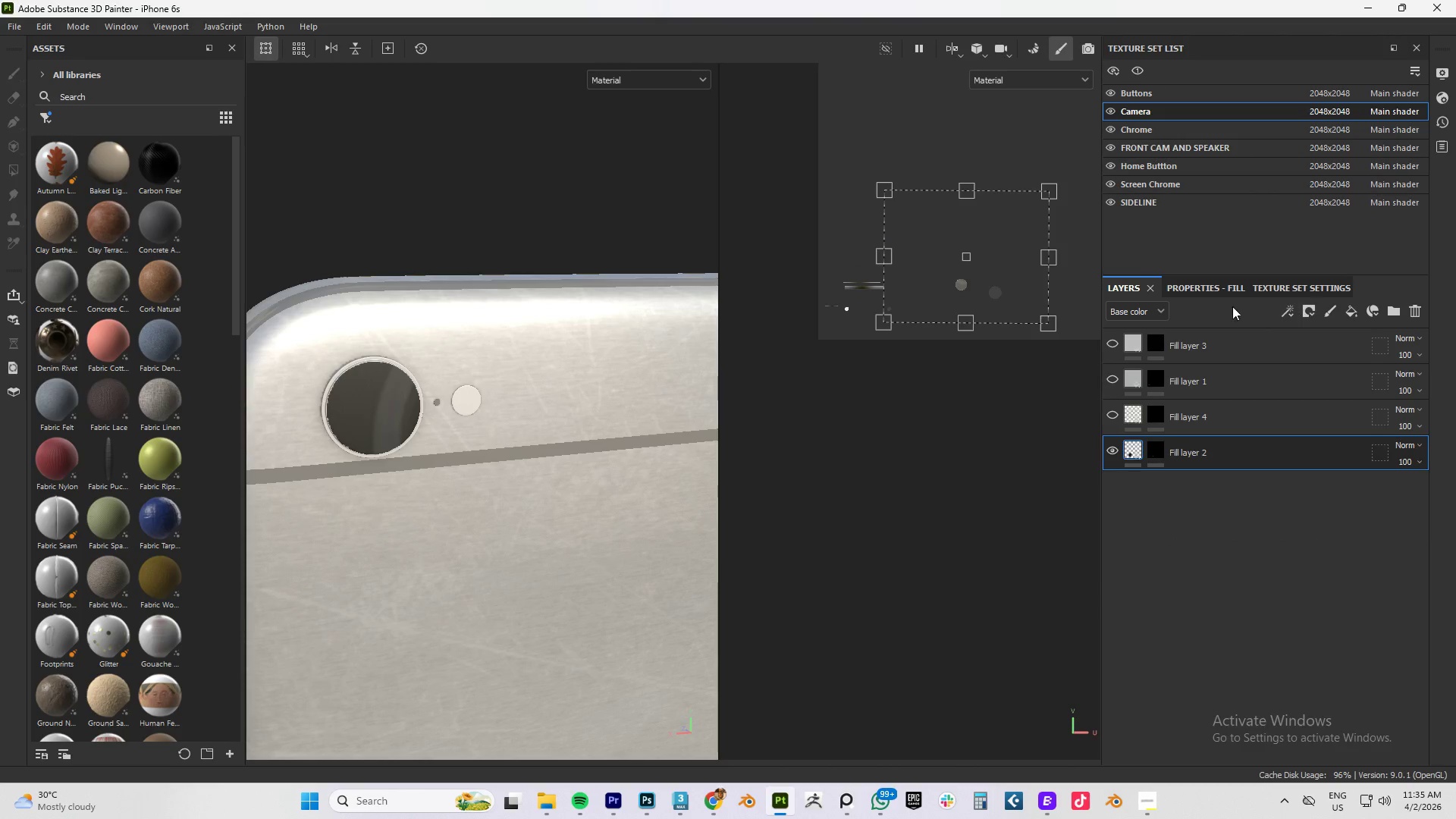 
left_click([1199, 287])
 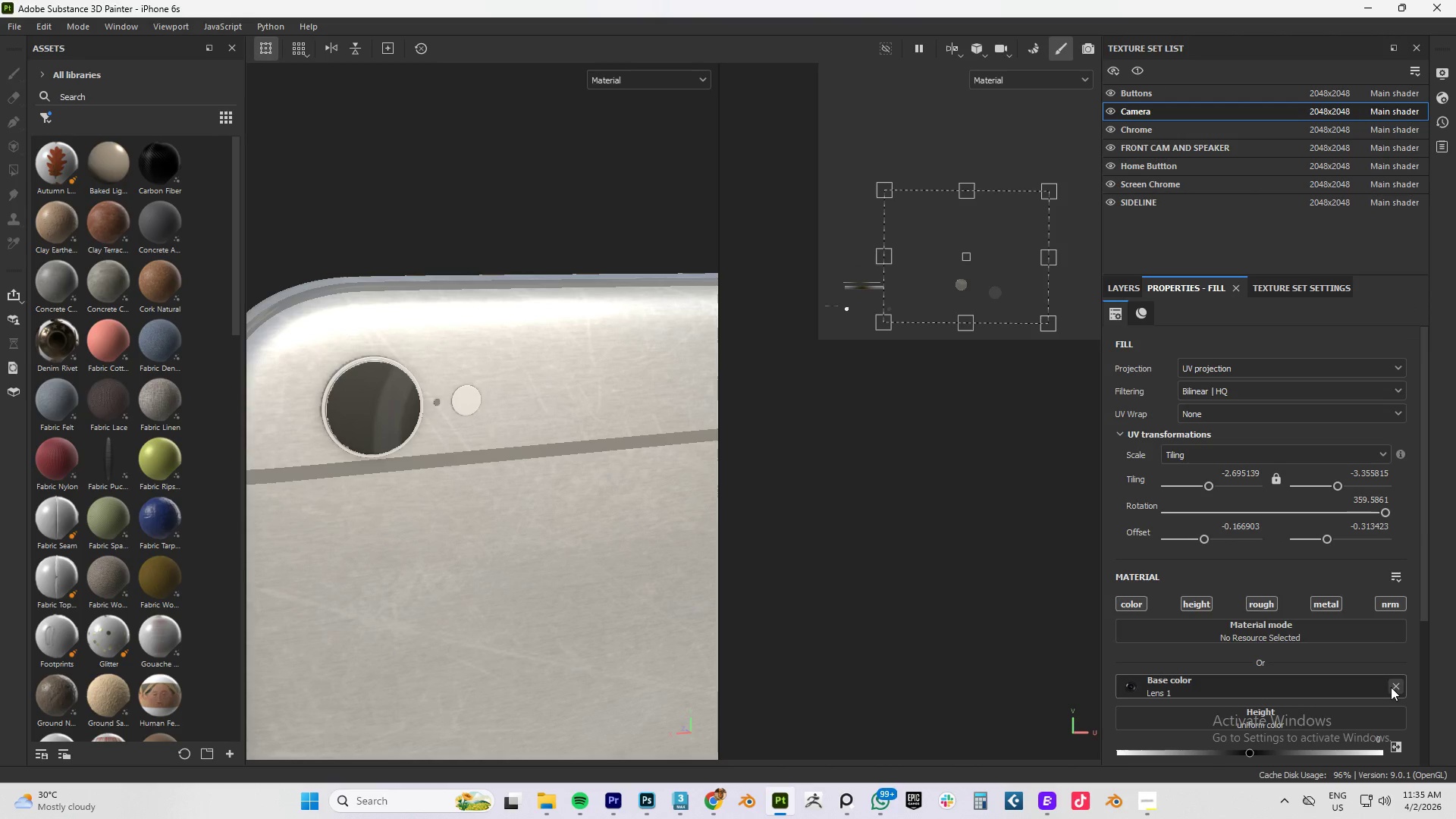 
left_click([1394, 687])
 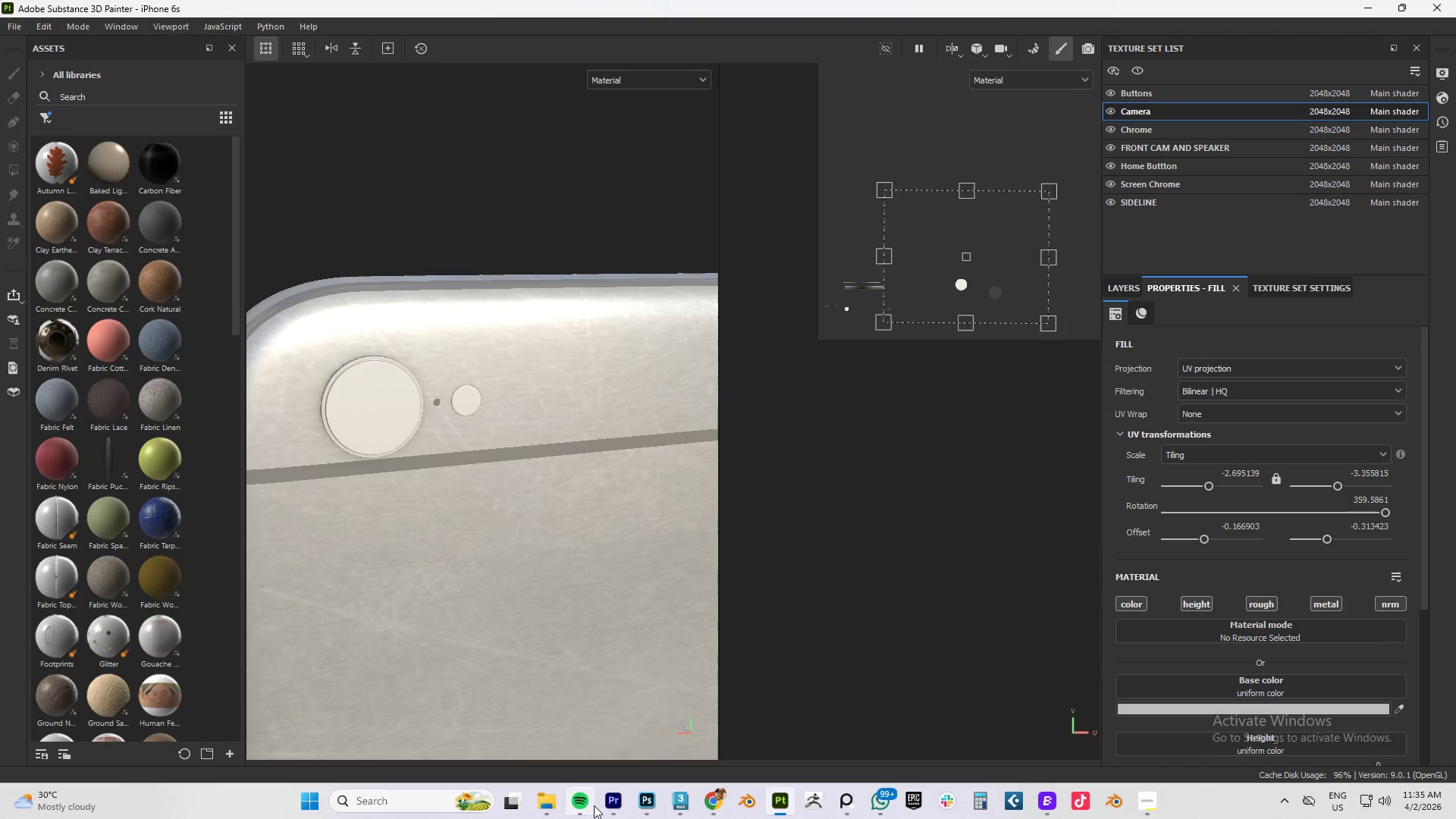 
left_click([544, 802])
 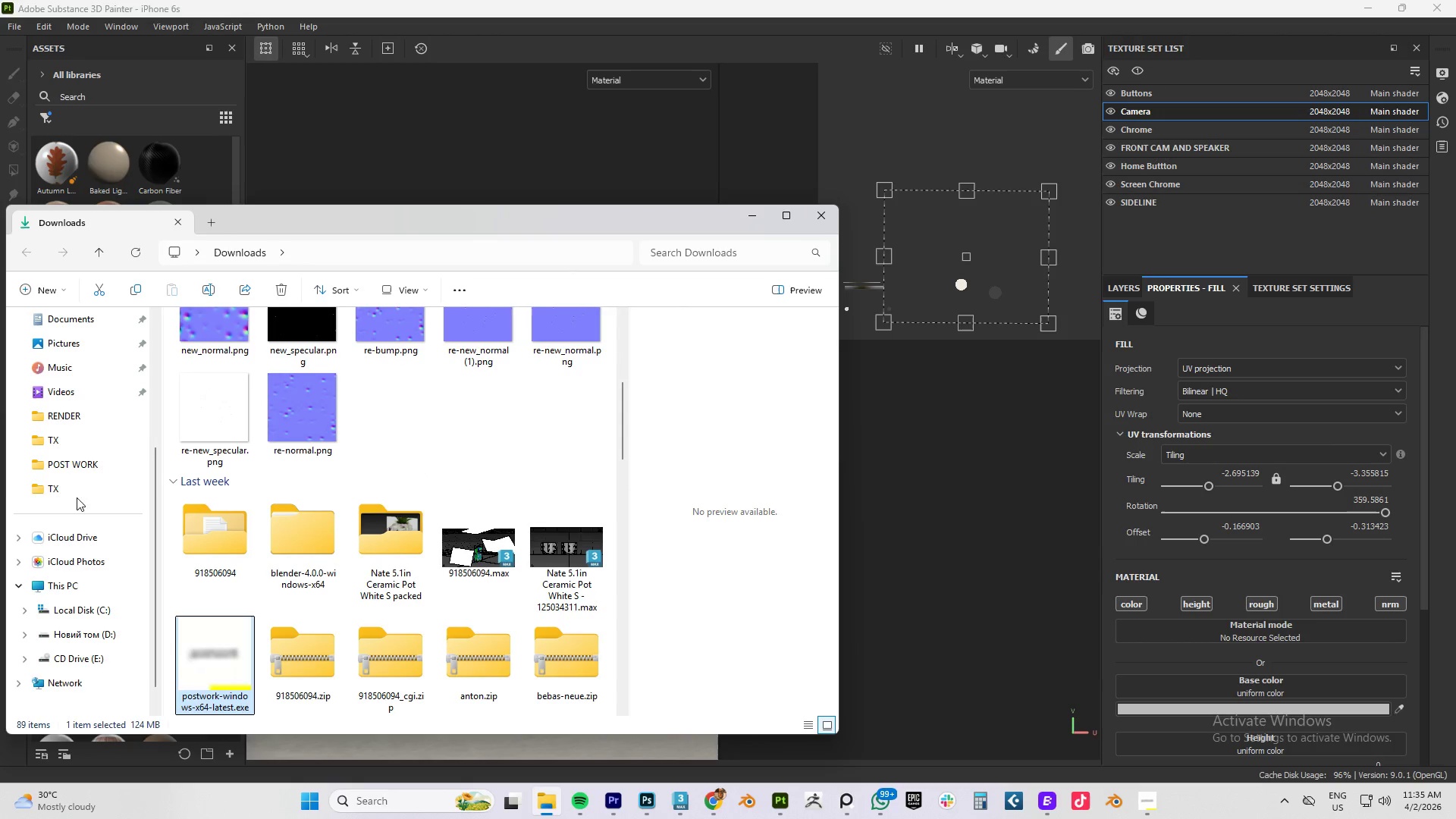 
left_click([62, 481])
 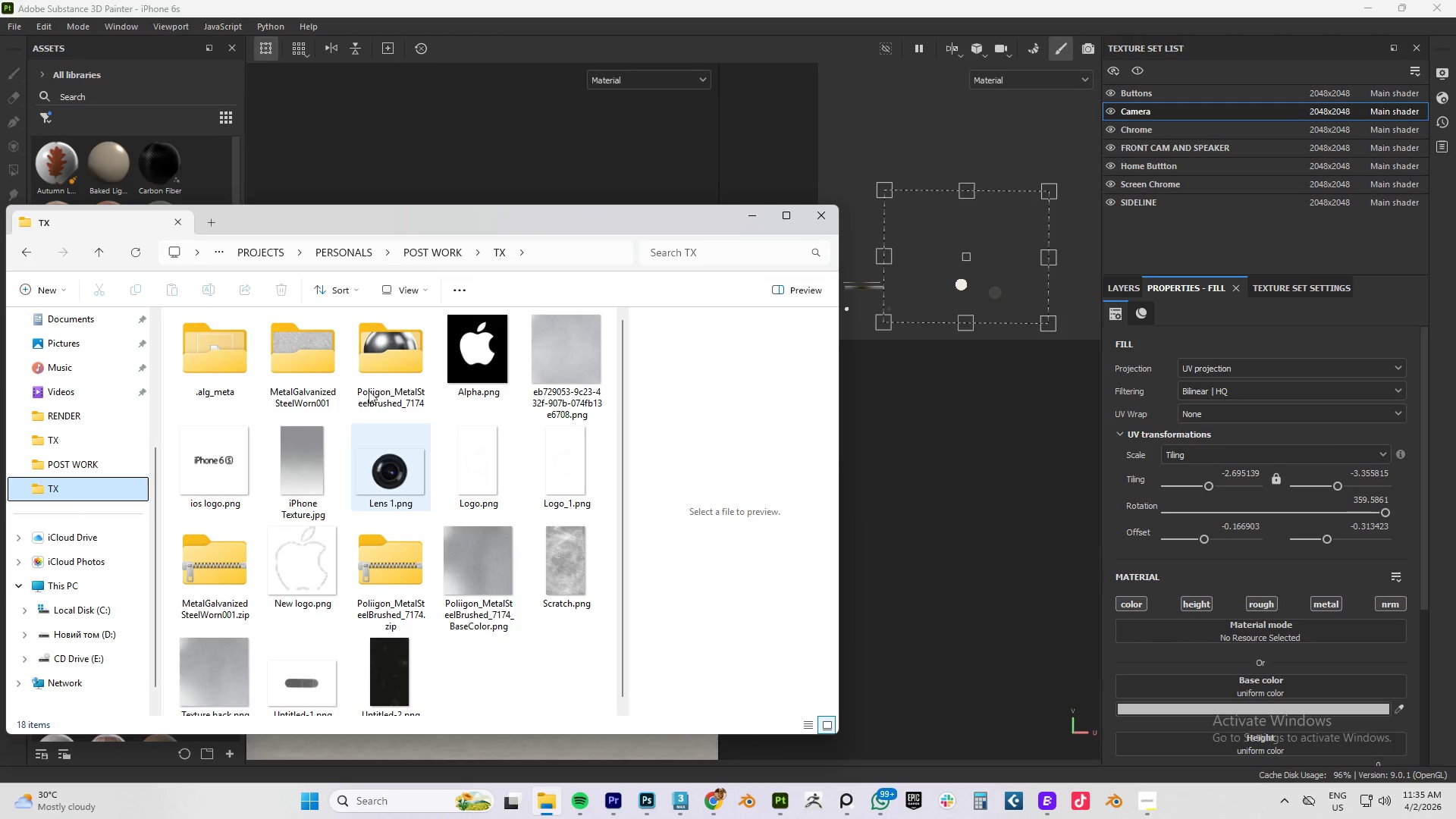 
left_click([416, 249])
 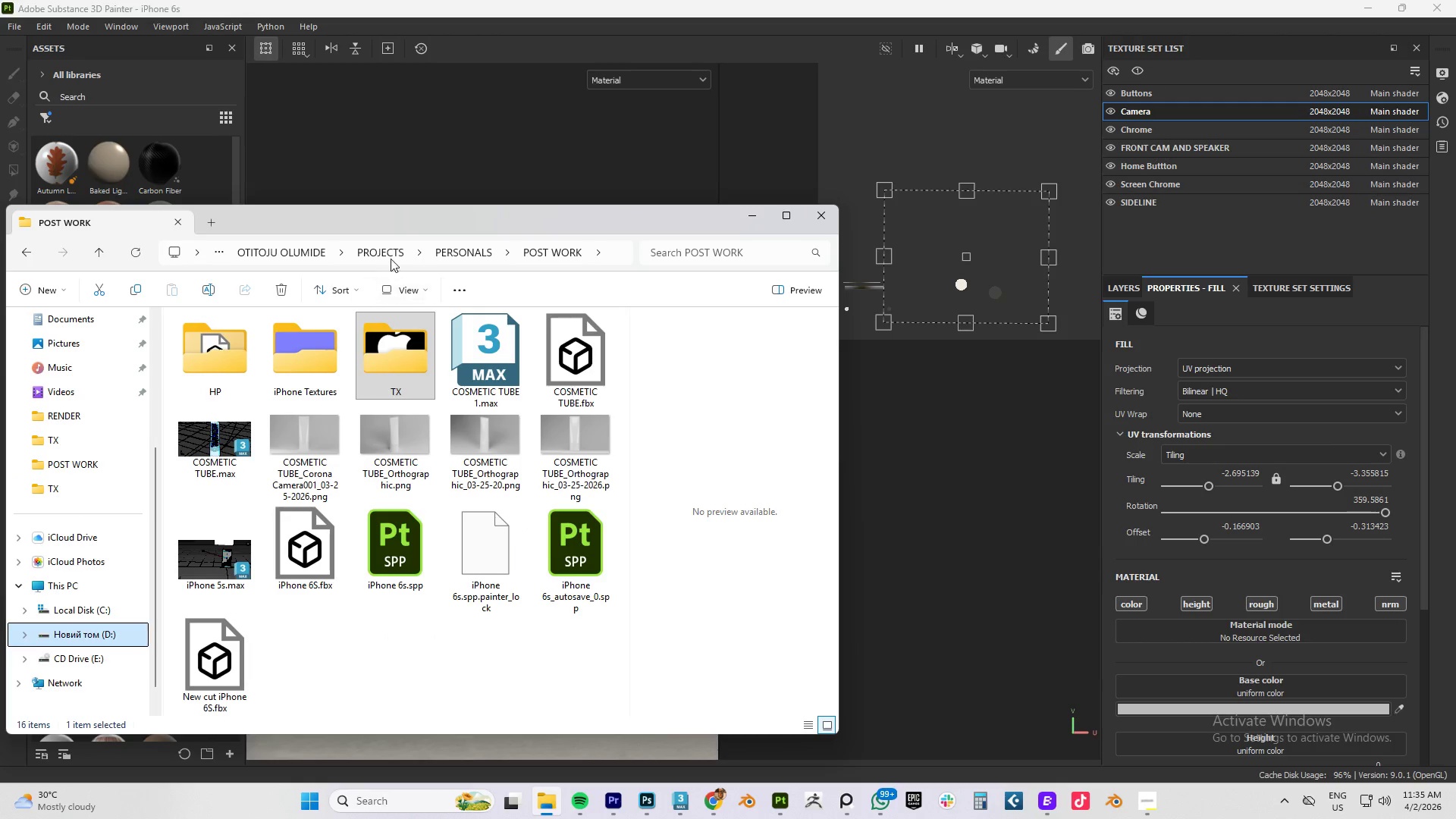 
left_click([476, 249])
 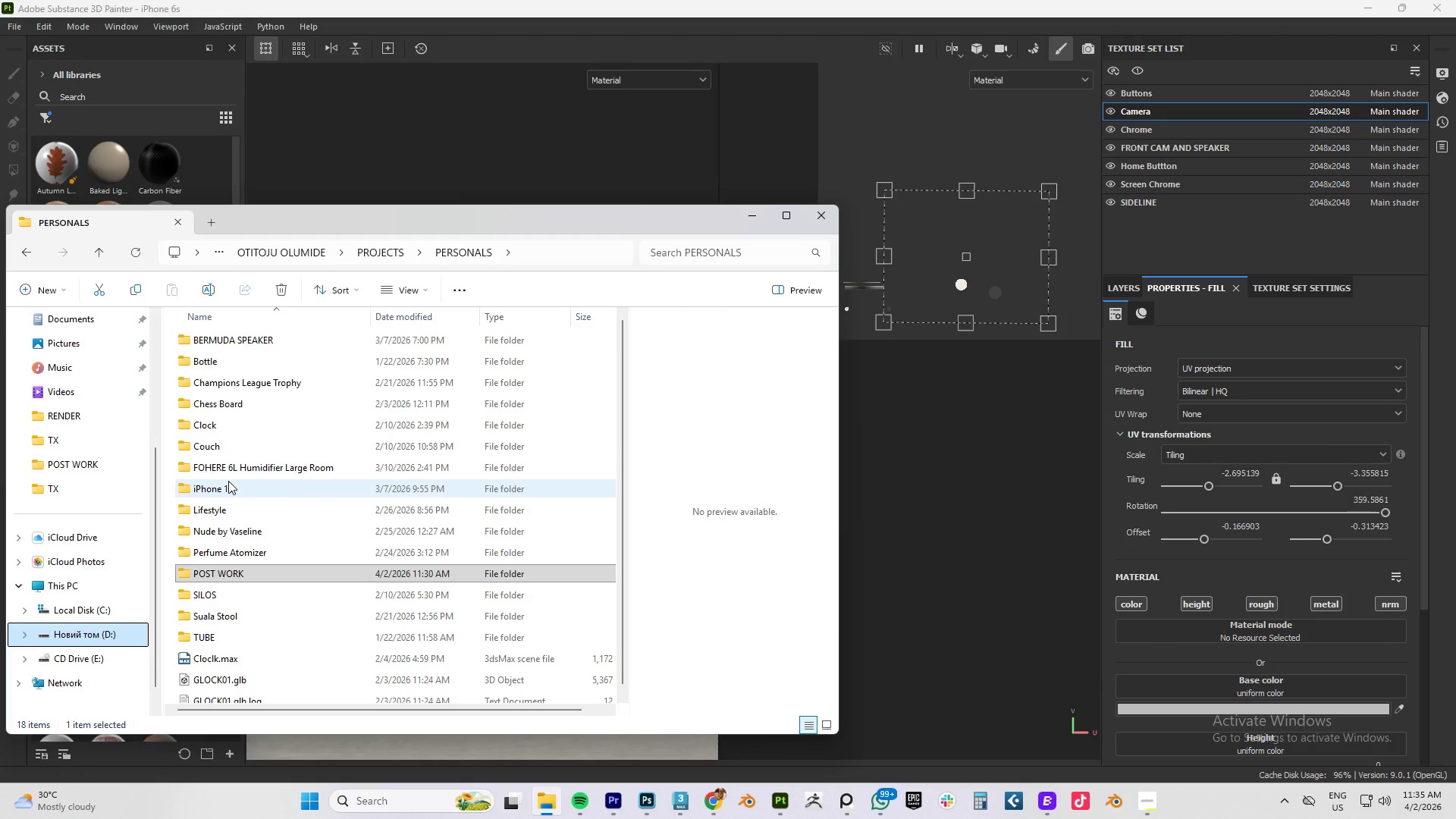 
double_click([228, 480])
 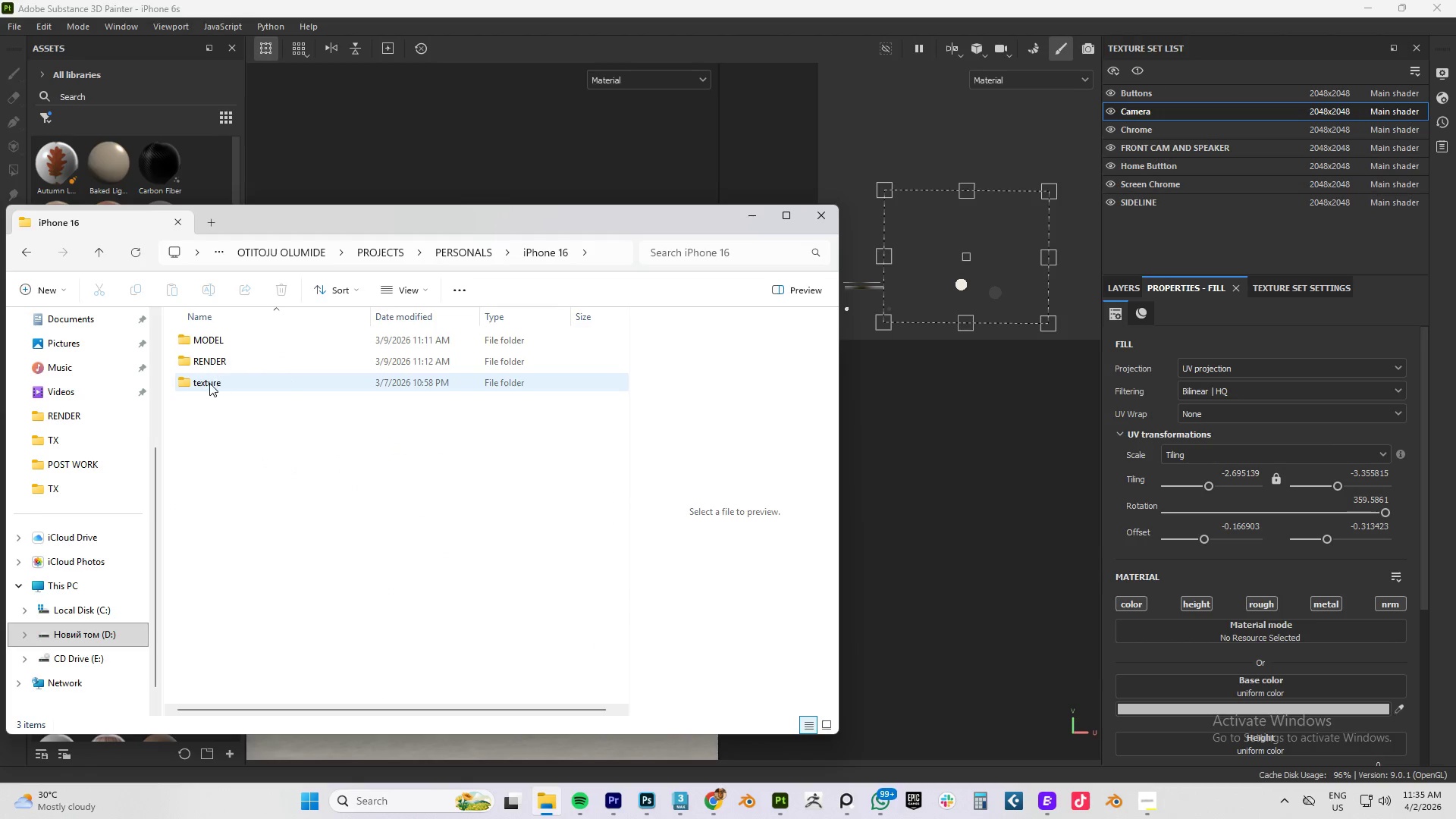 
left_click([209, 383])
 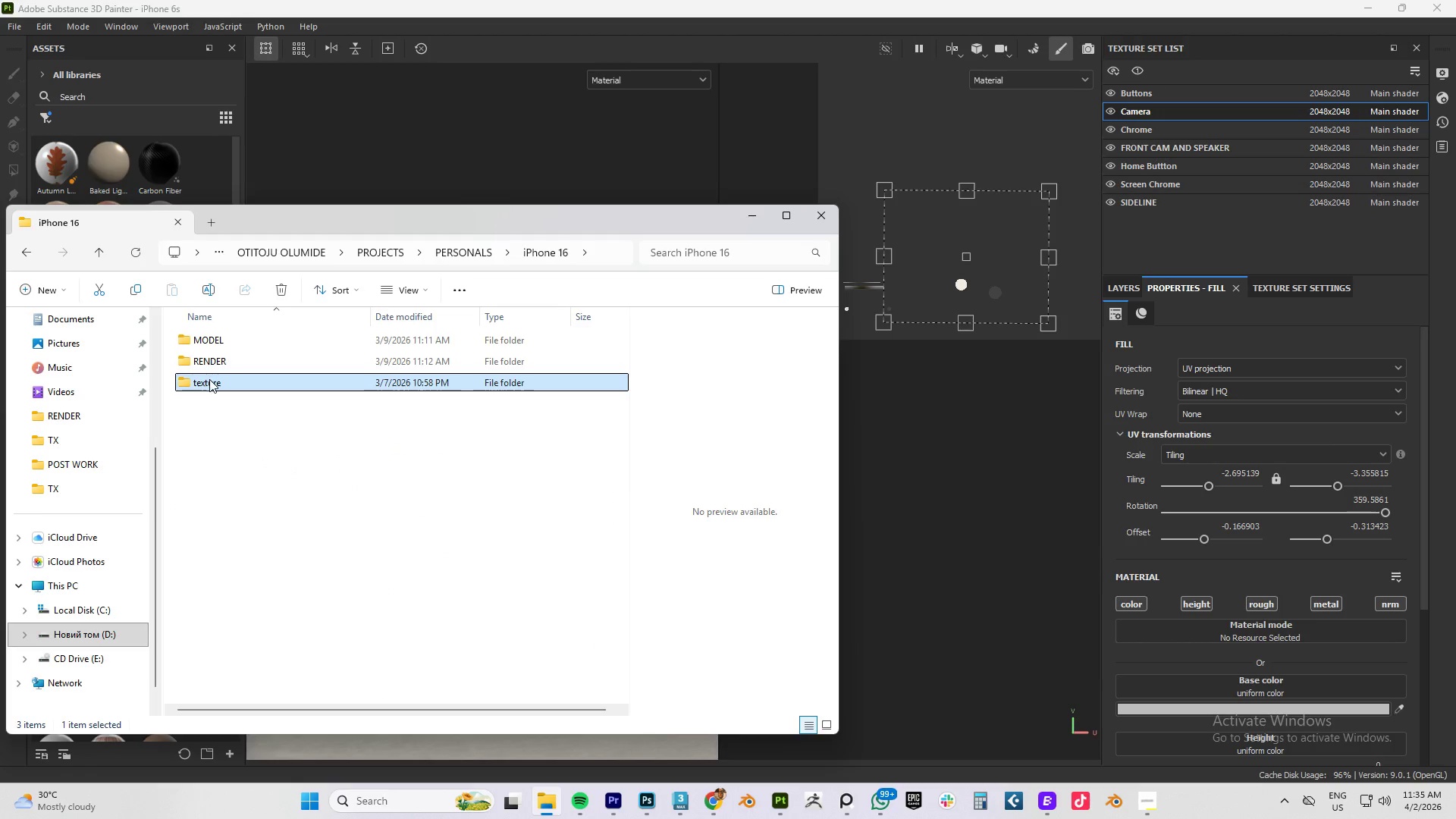 
double_click([209, 379])
 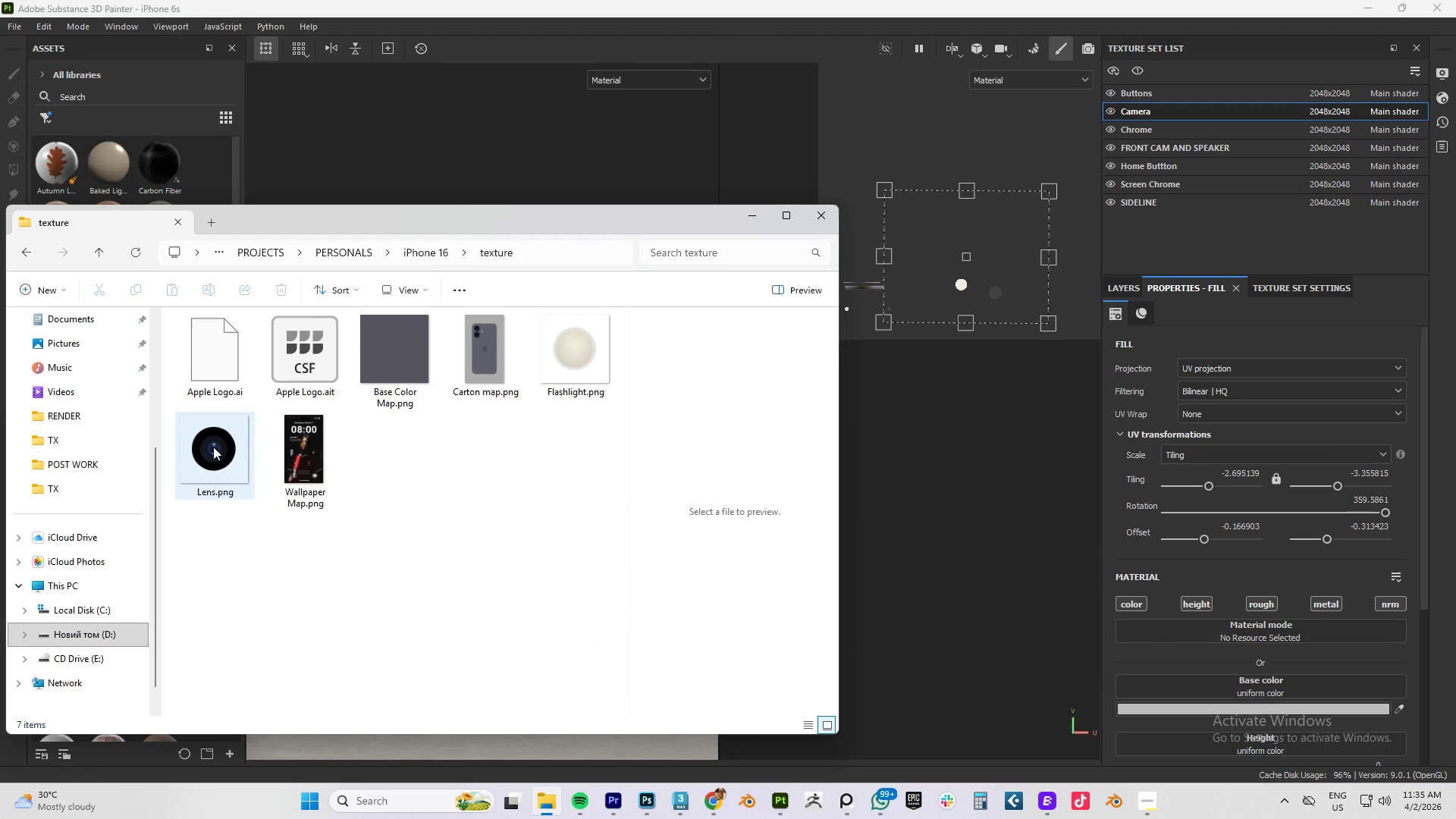 
left_click_drag(start_coordinate=[213, 447], to_coordinate=[141, 172])
 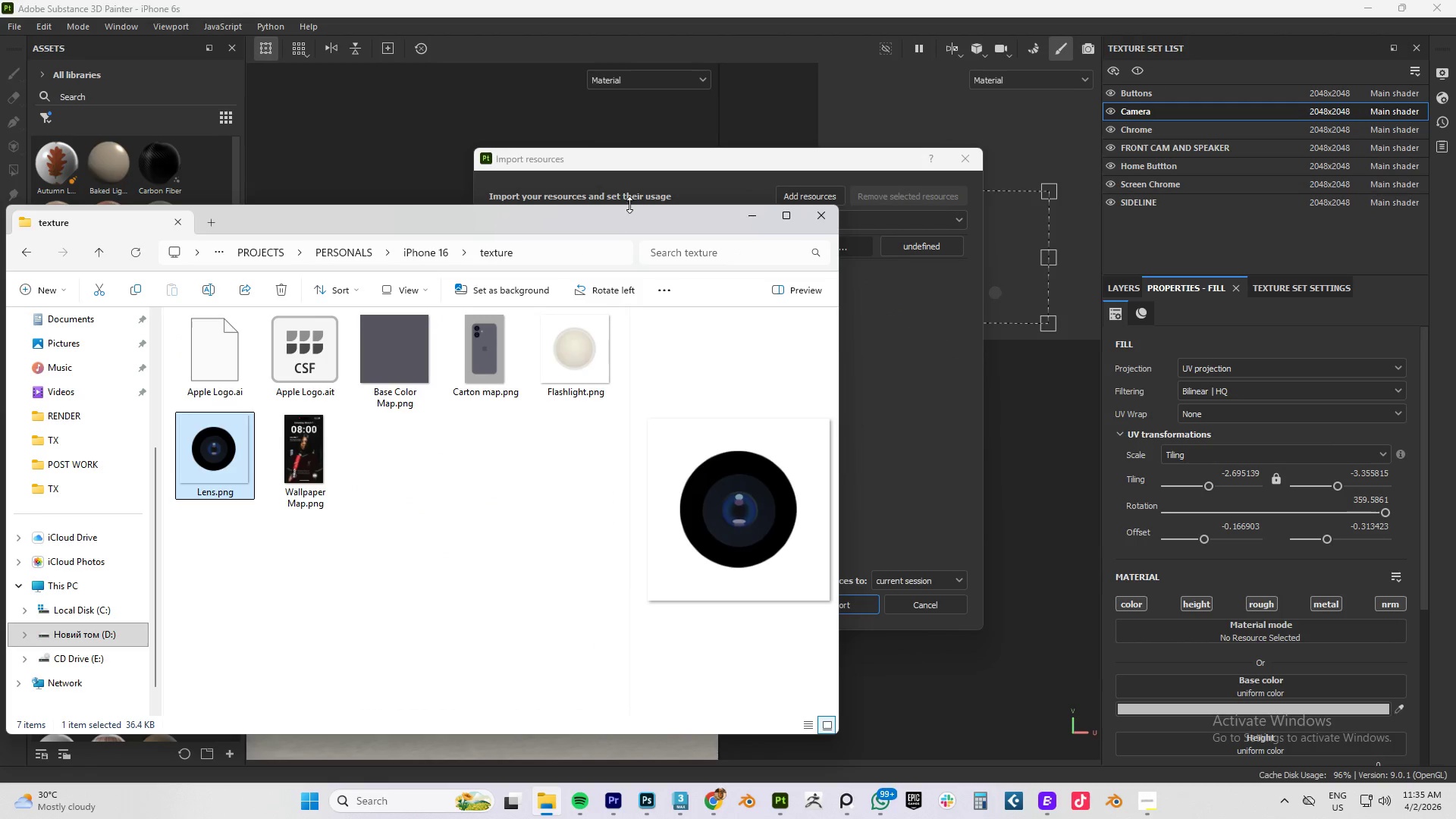 
left_click([644, 173])
 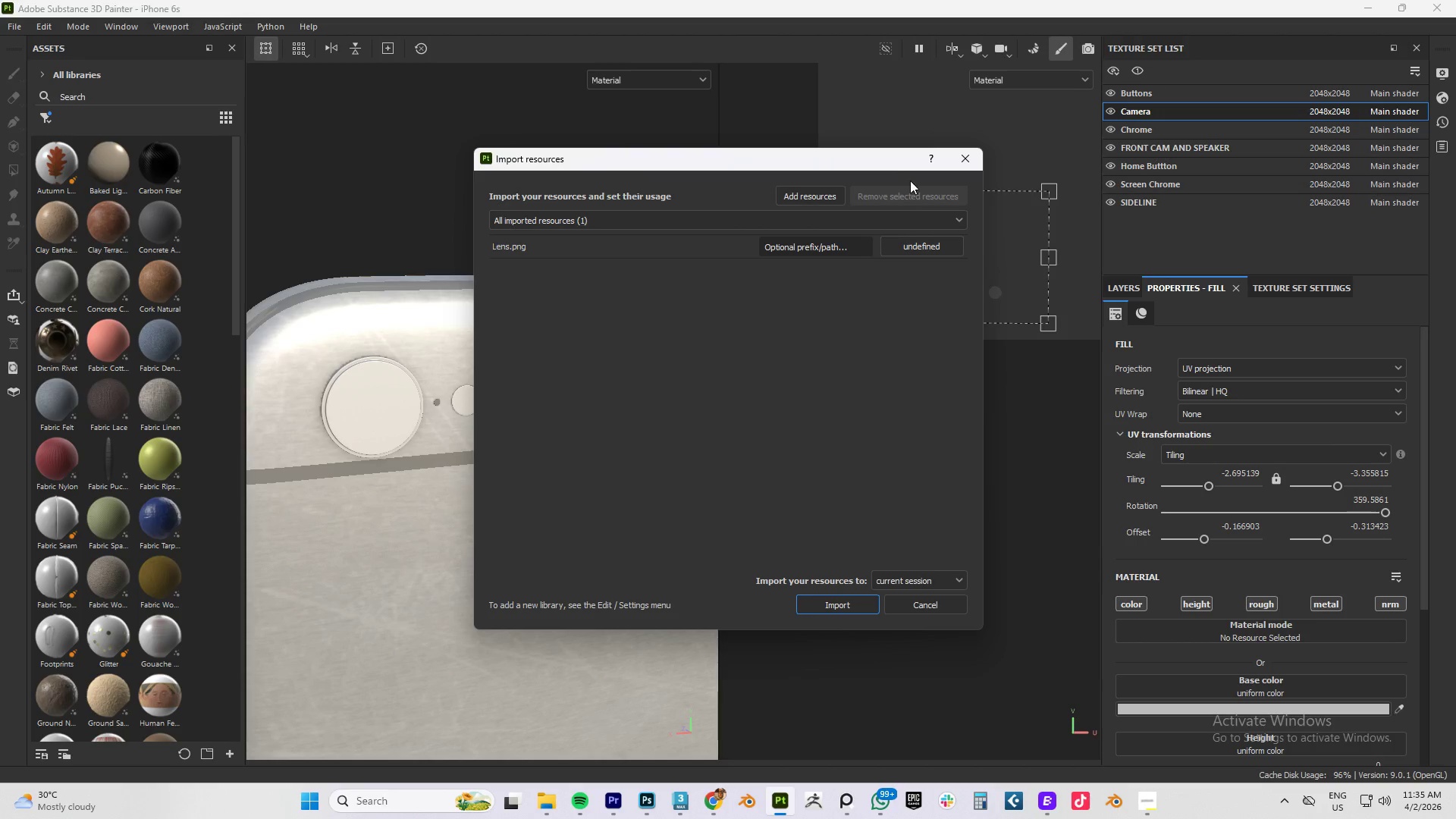 
left_click([926, 247])
 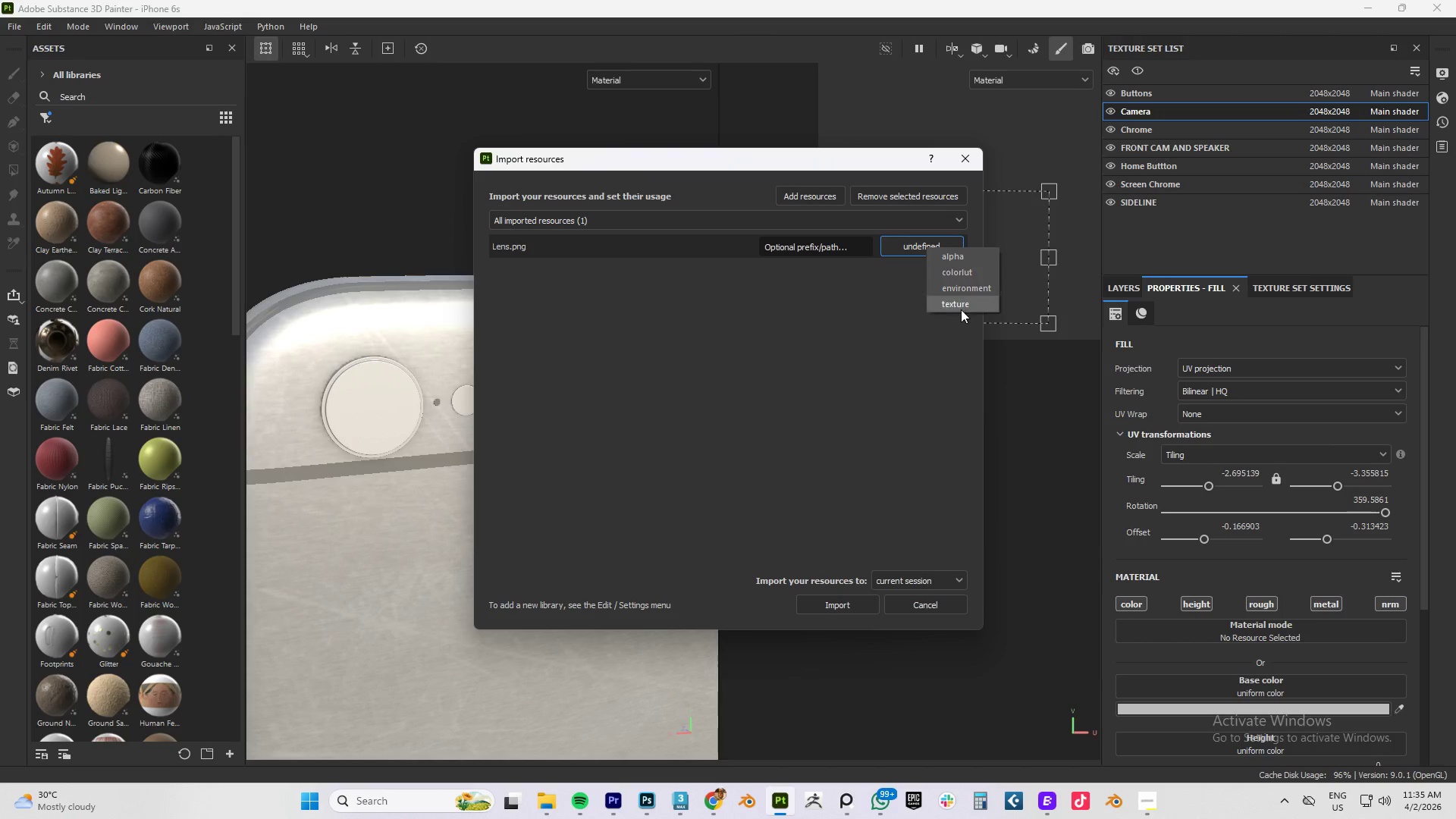 
left_click([951, 302])
 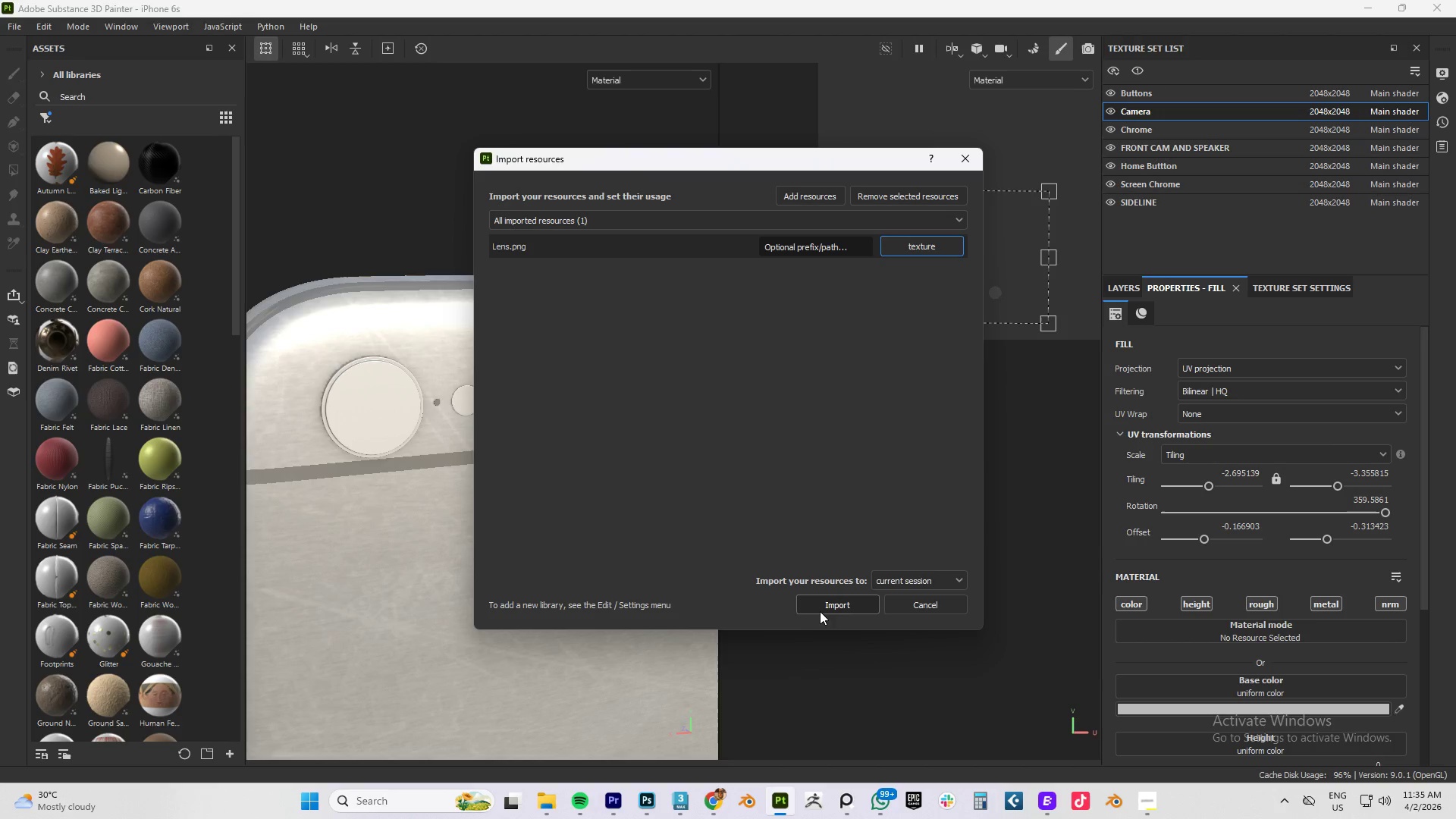 
left_click([827, 602])
 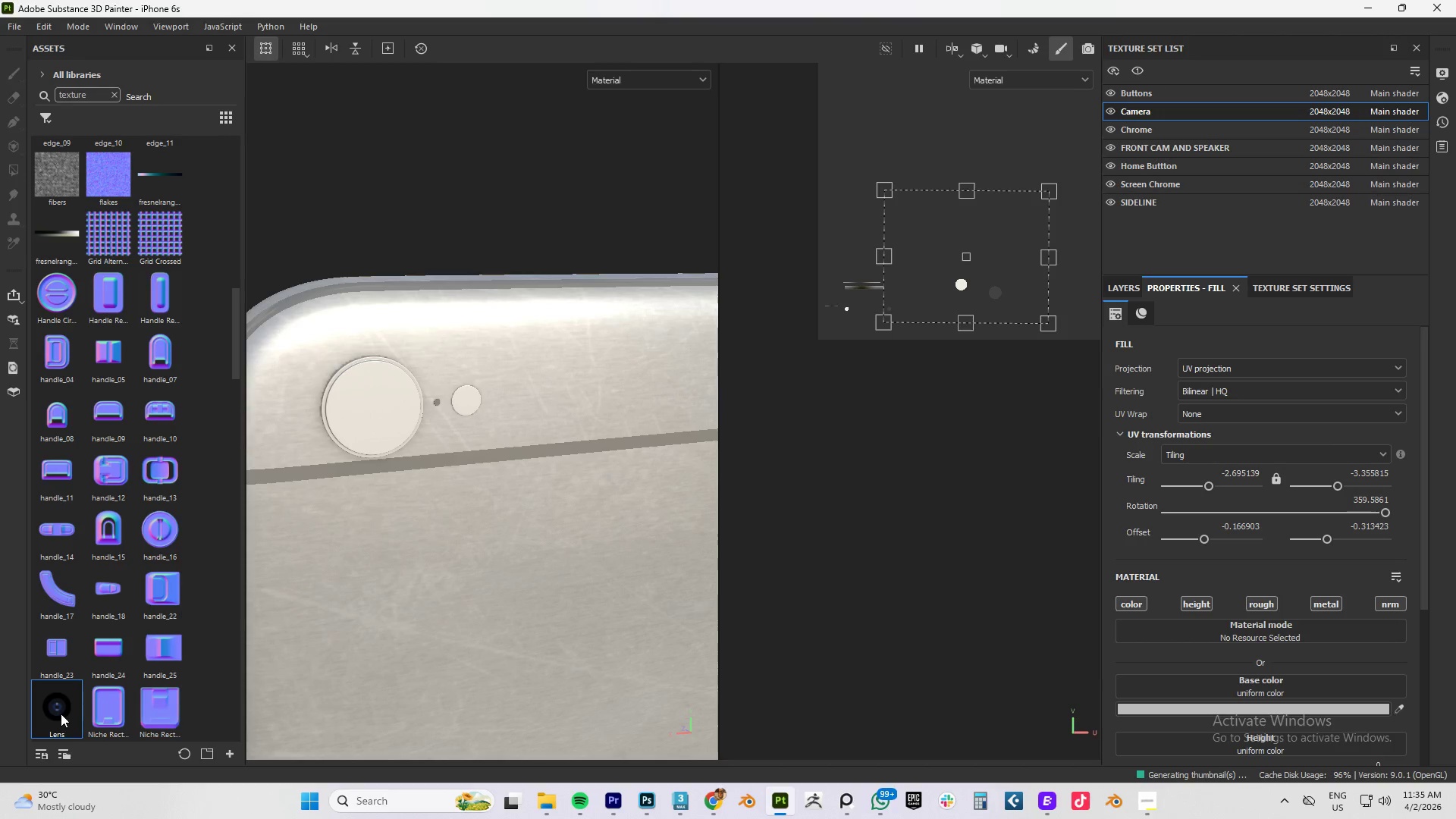 
left_click_drag(start_coordinate=[57, 708], to_coordinate=[1269, 686])
 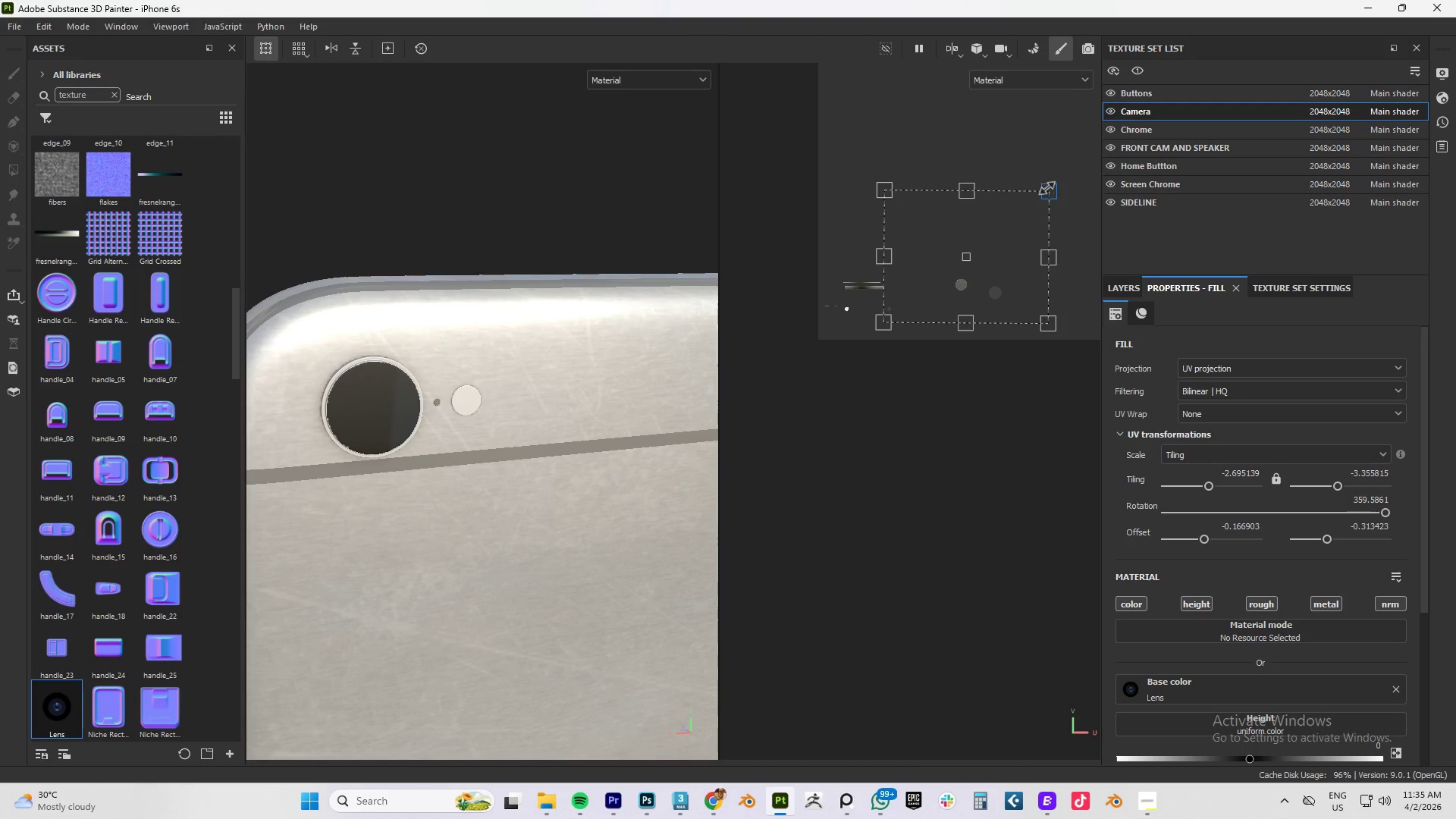 
left_click_drag(start_coordinate=[1050, 190], to_coordinate=[958, 249])
 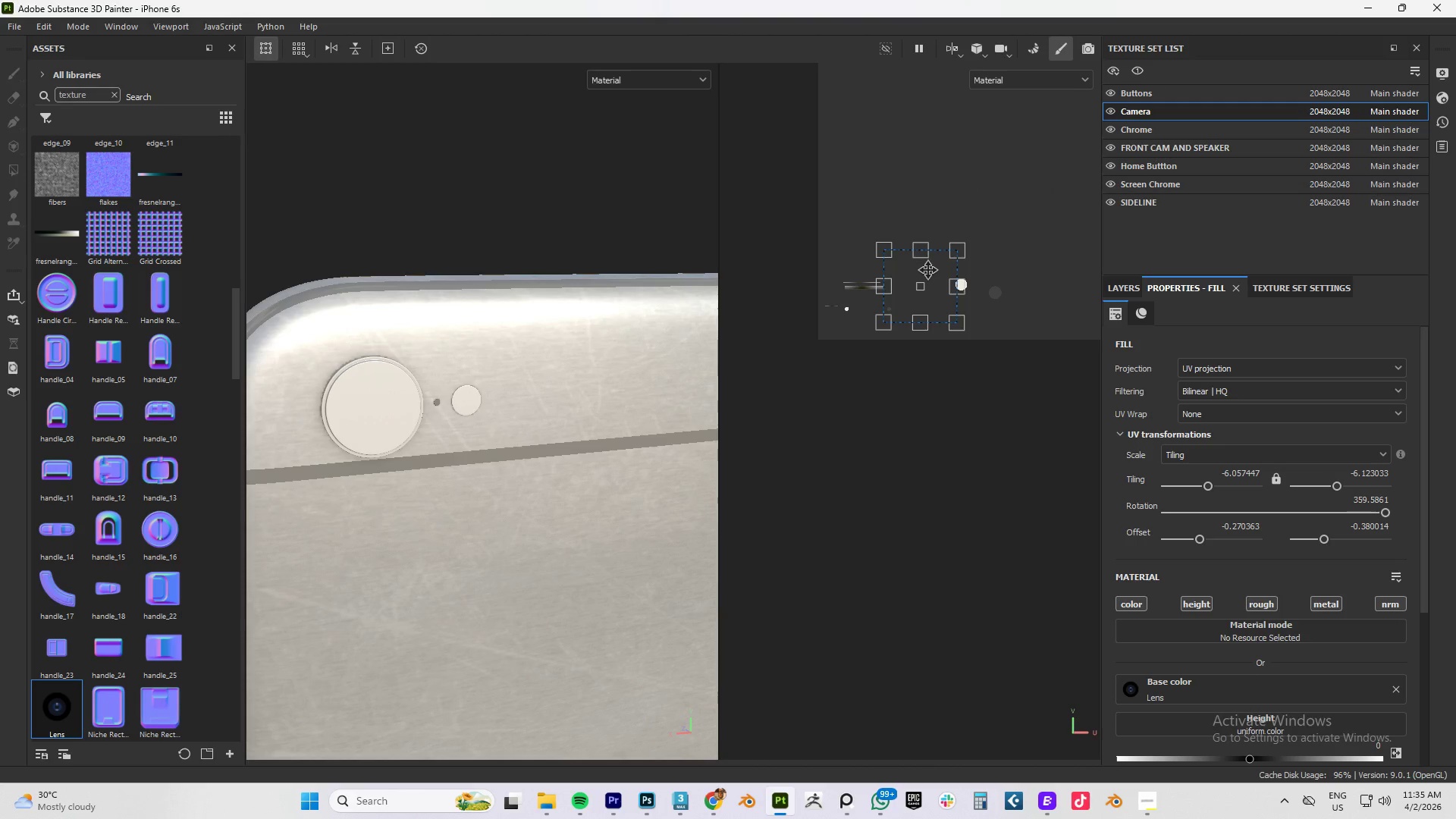 
left_click_drag(start_coordinate=[929, 270], to_coordinate=[971, 270])
 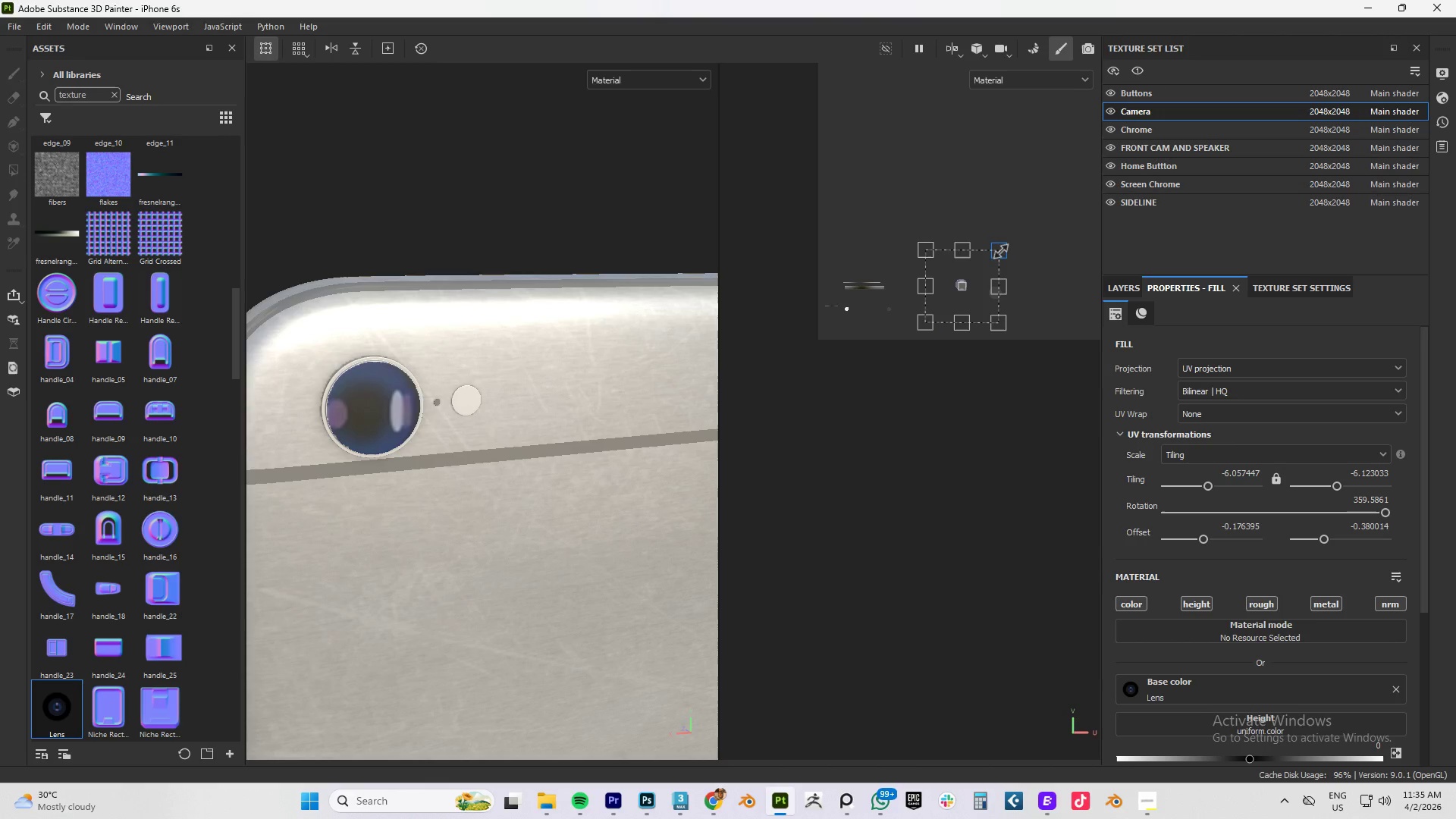 
hold_key(key=ShiftLeft, duration=1.53)
left_click_drag(start_coordinate=[1001, 251], to_coordinate=[961, 287])
 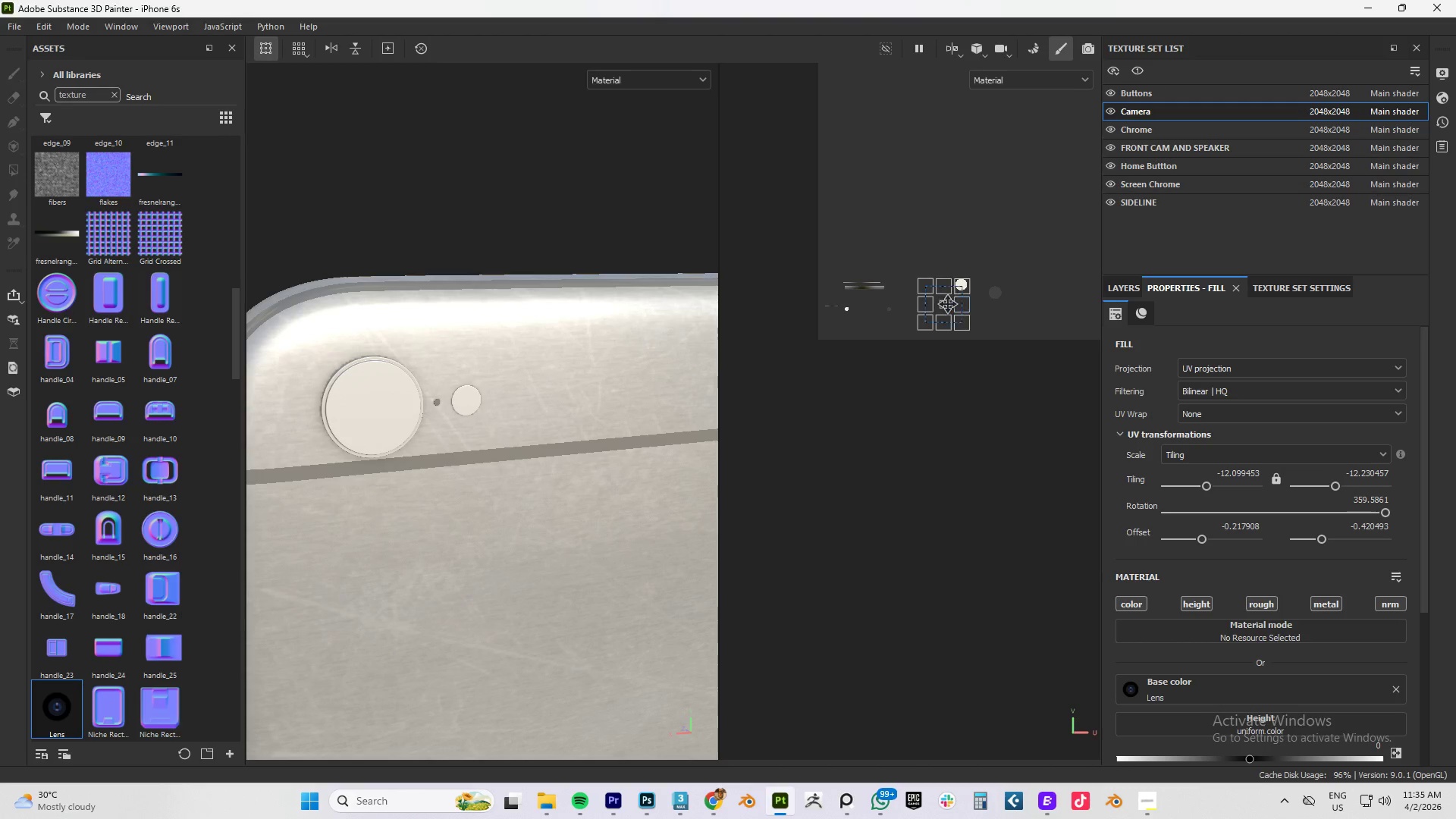 
key(Shift+ShiftLeft)
 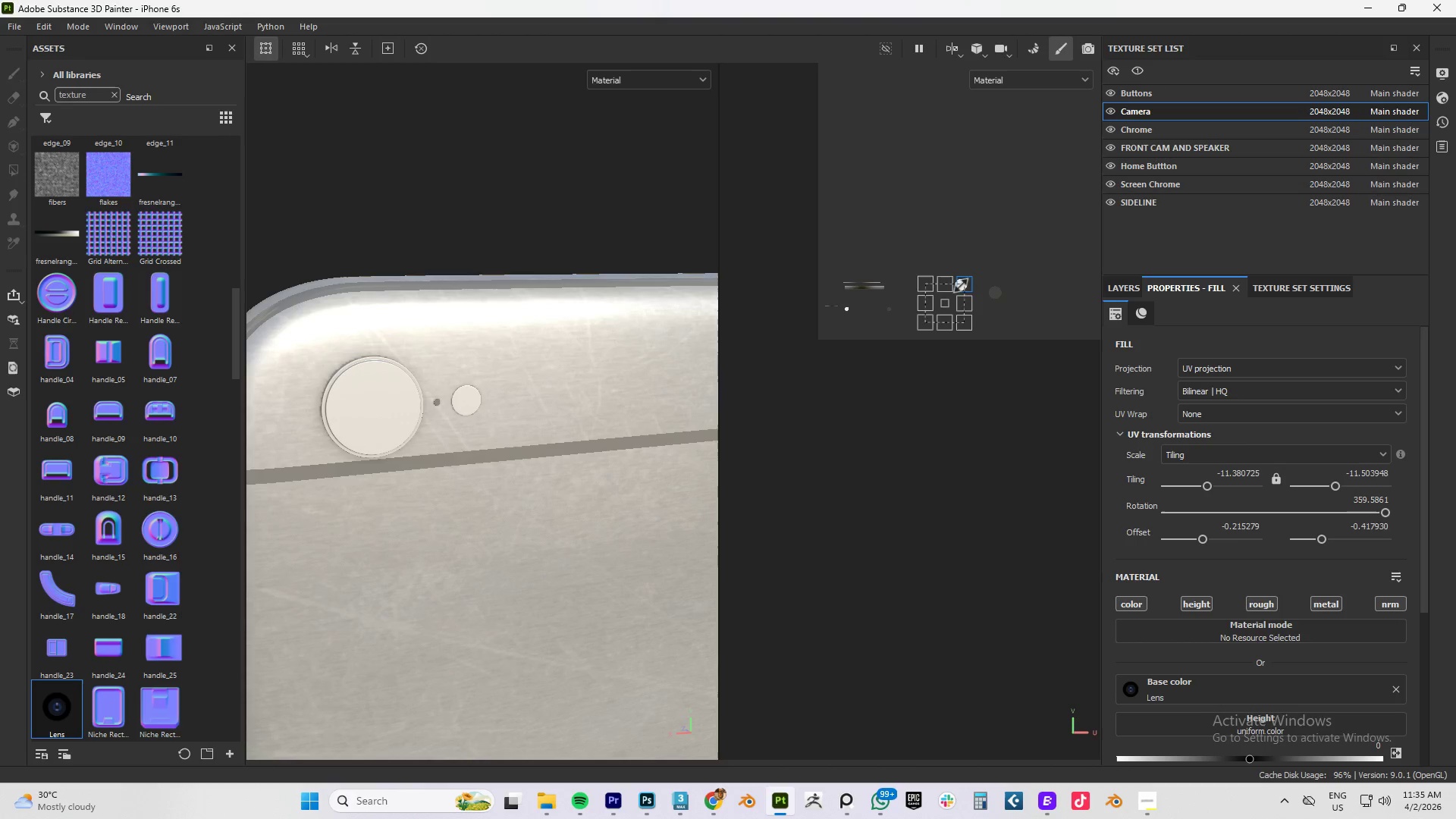 
key(Shift+ShiftLeft)
 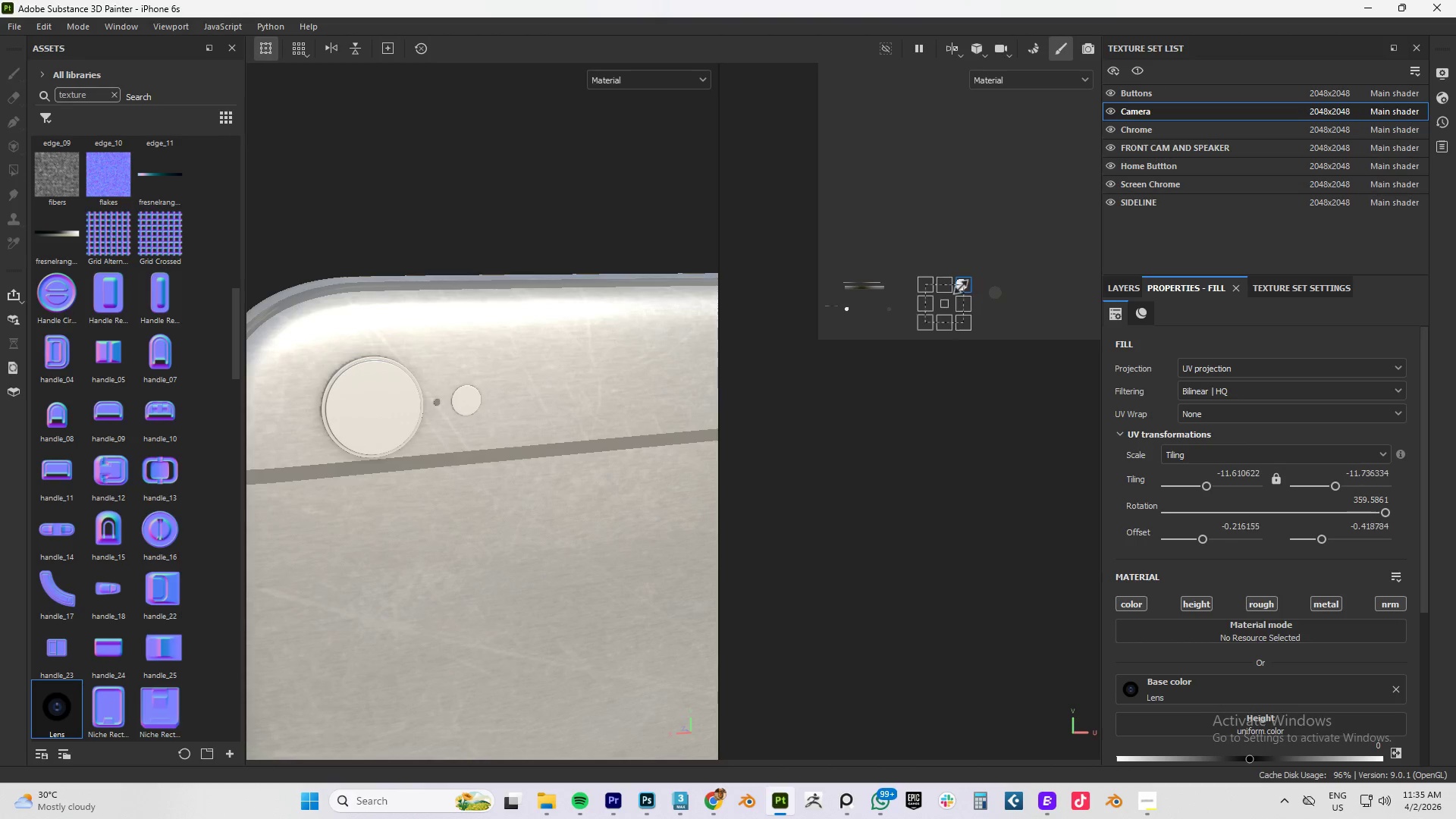 
key(Shift+ShiftLeft)
 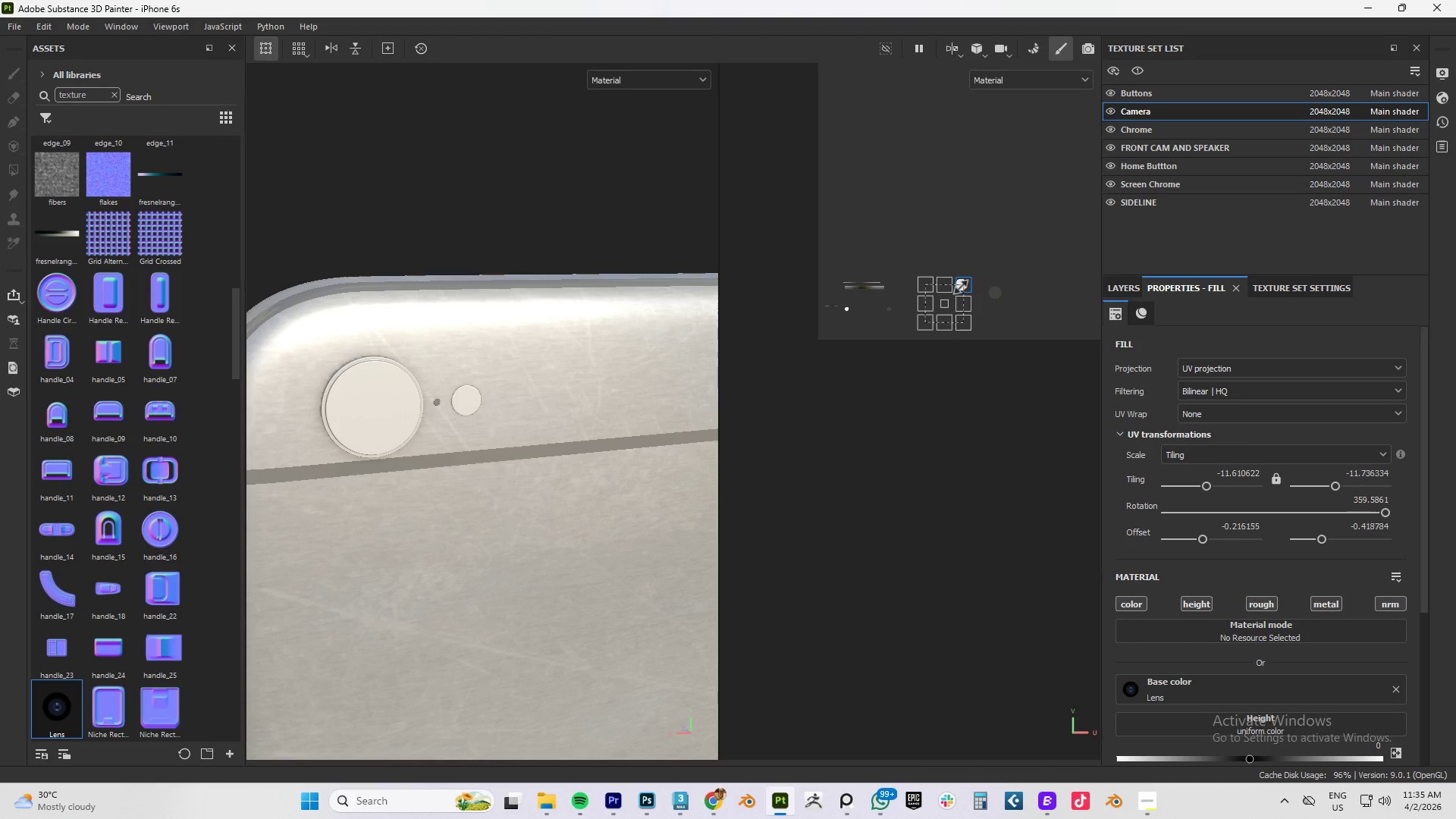 
key(Shift+ShiftLeft)
 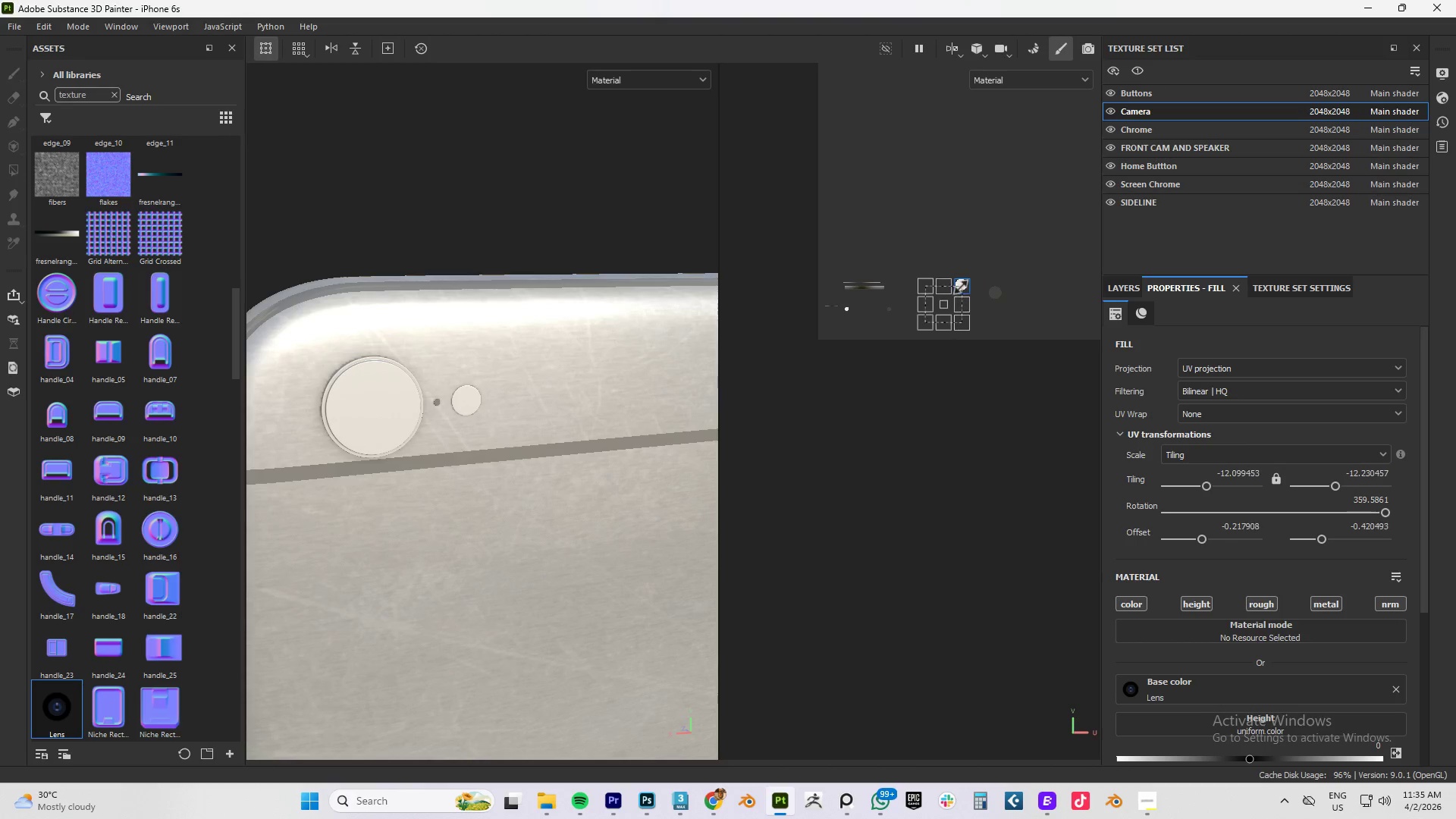 
key(Shift+ShiftLeft)
 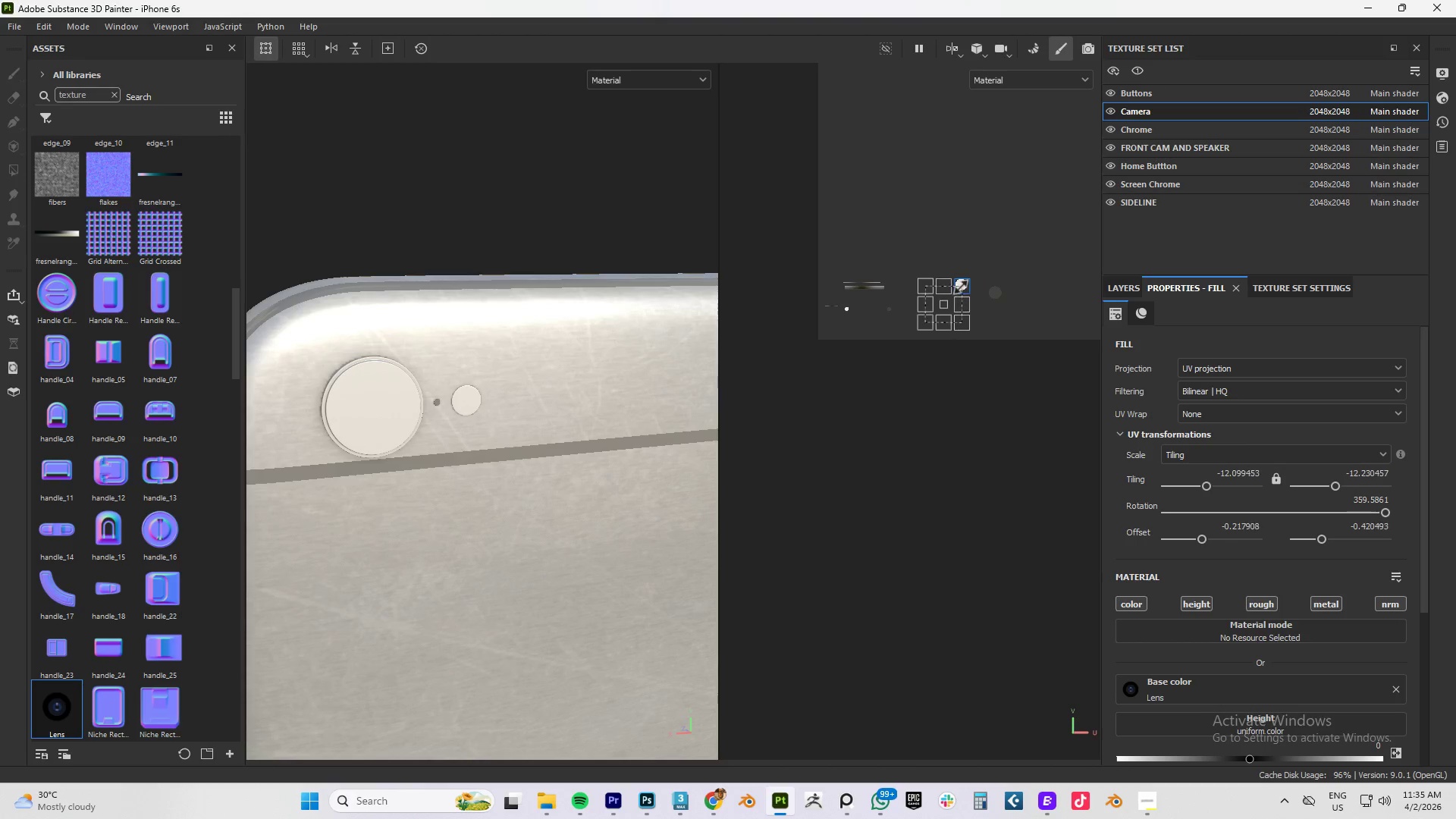 
key(Shift+ShiftLeft)
 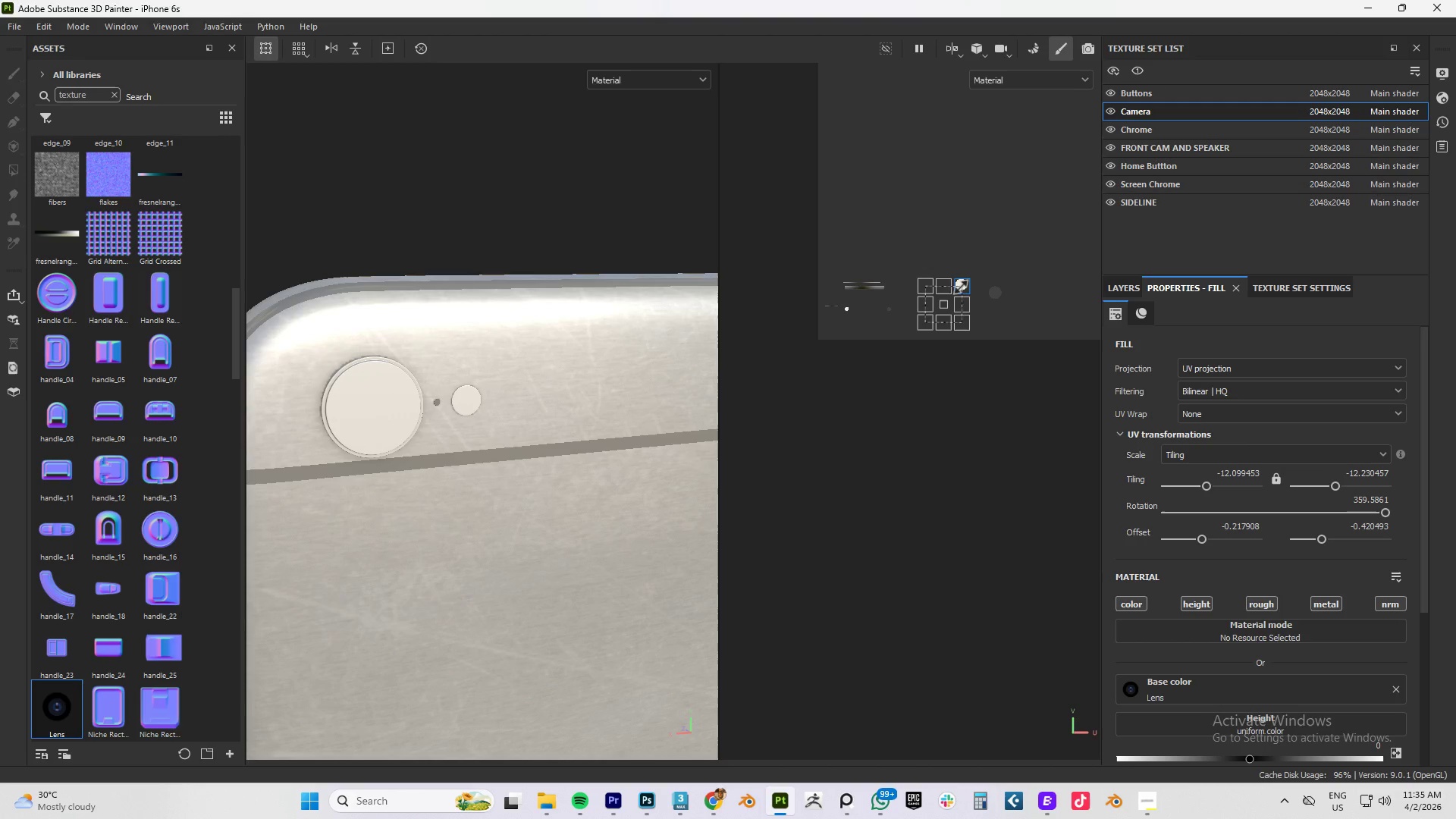 
key(Shift+ShiftLeft)
 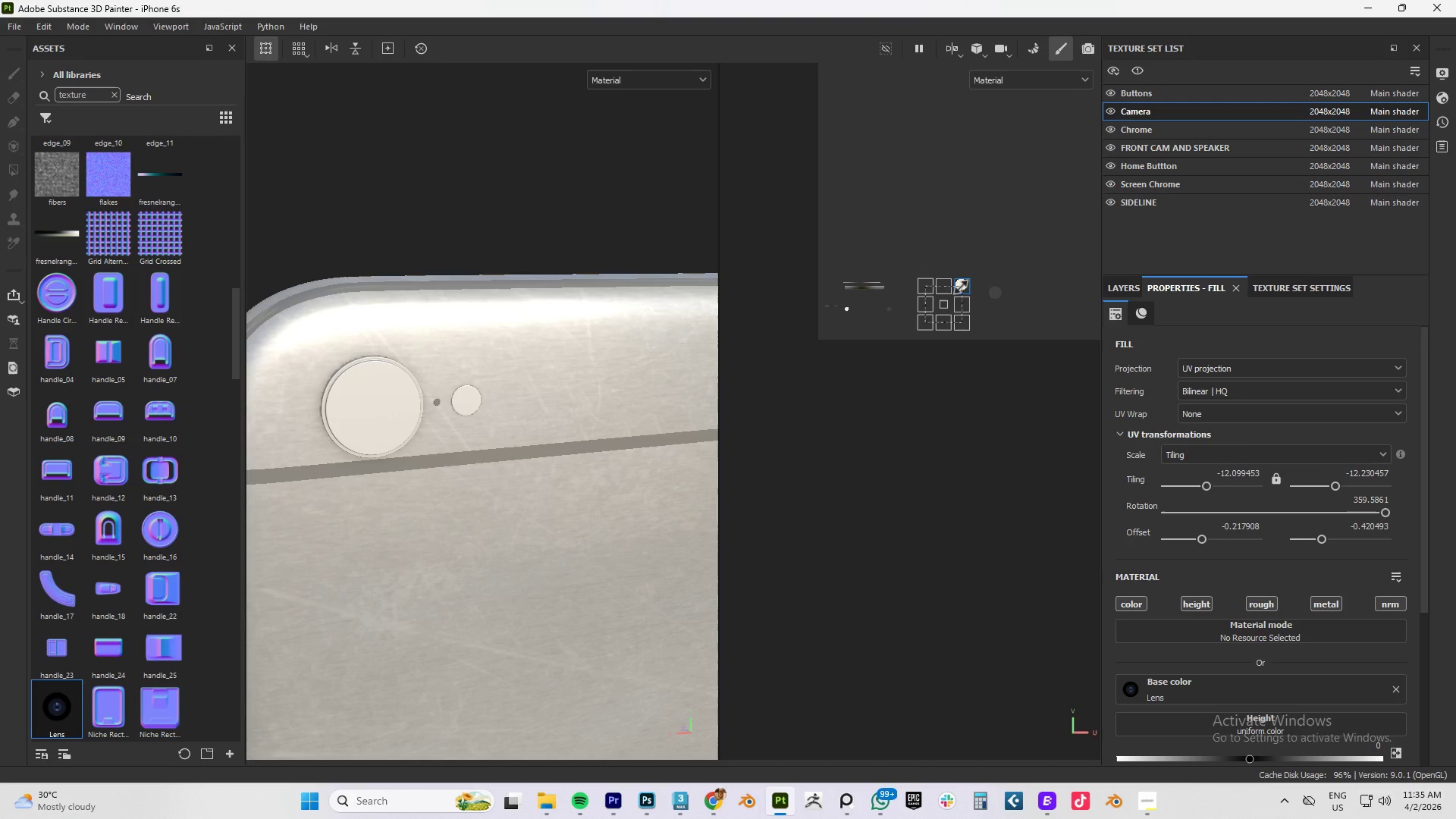 
key(Shift+ShiftLeft)
 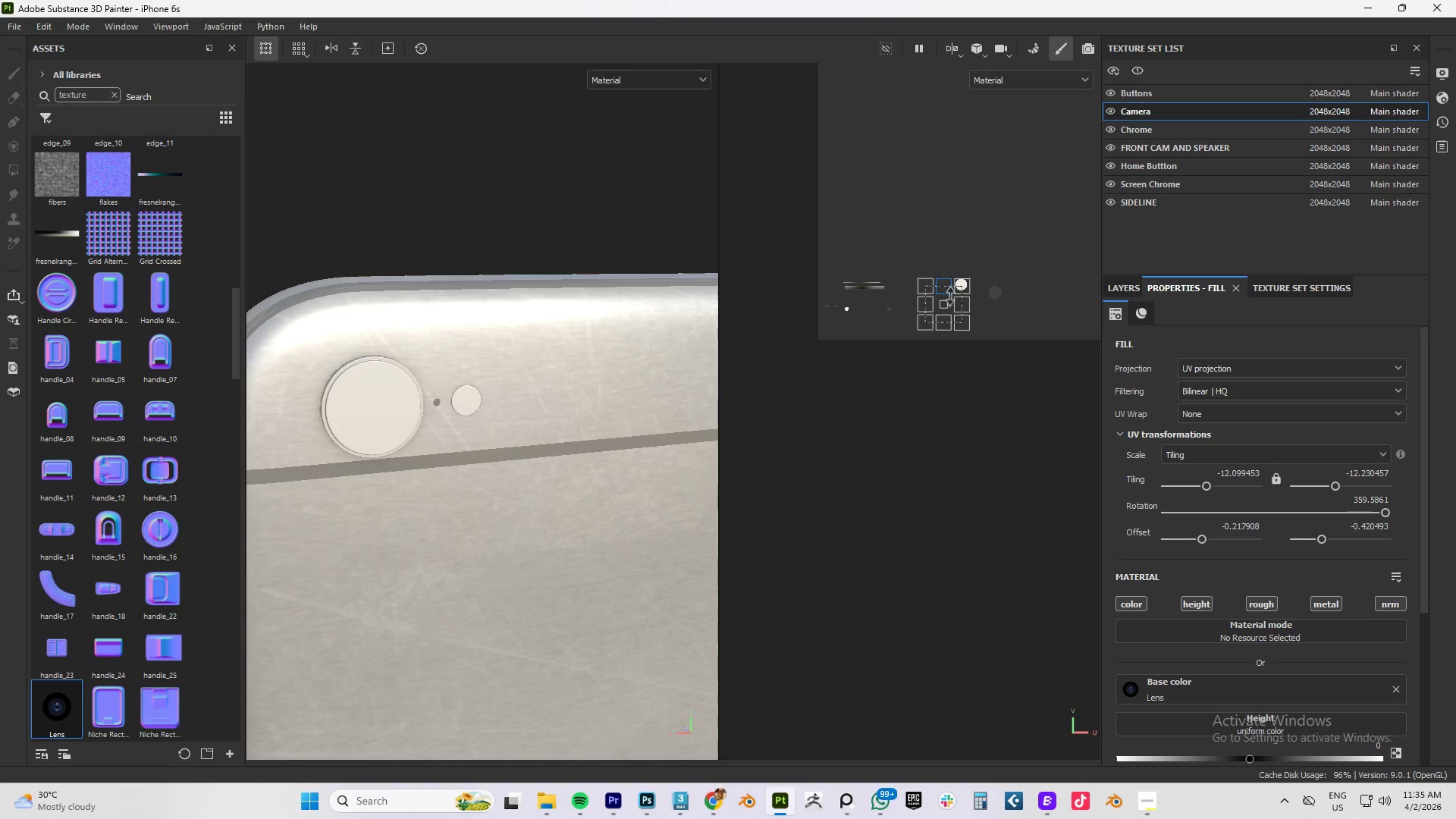 
left_click_drag(start_coordinate=[949, 299], to_coordinate=[966, 277])
 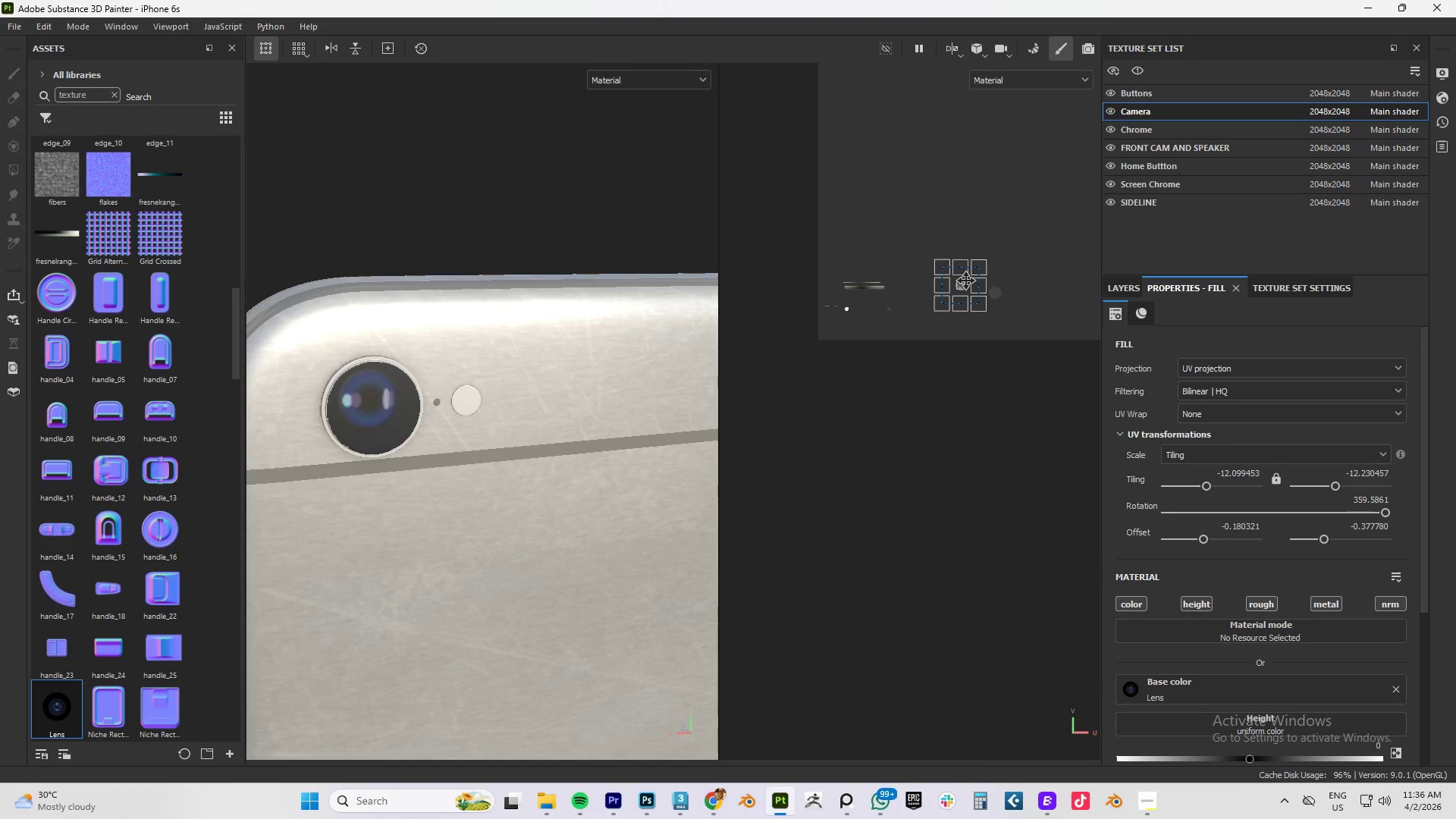 
wait(8.84)
 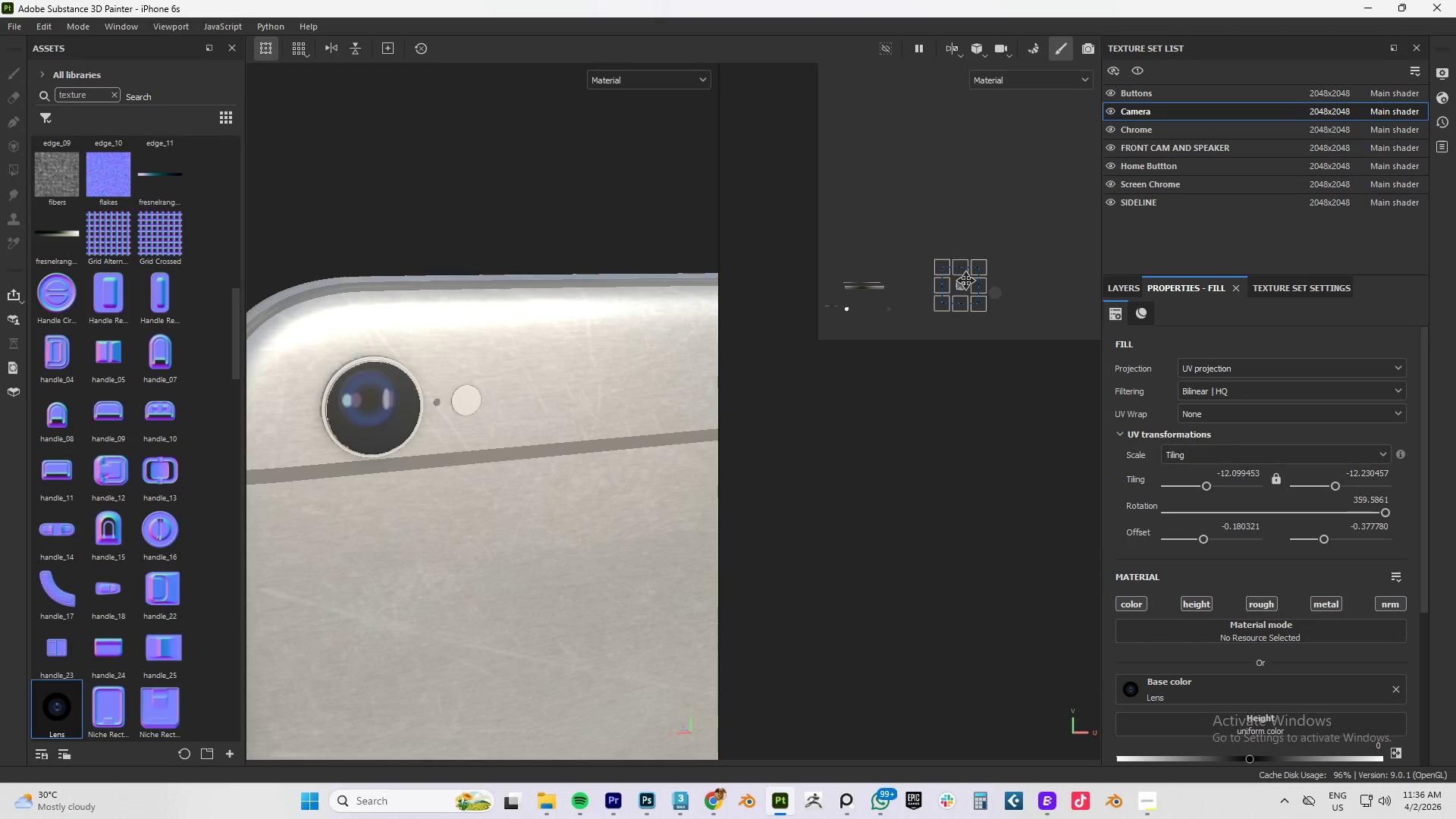 
left_click_drag(start_coordinate=[982, 262], to_coordinate=[970, 278])
 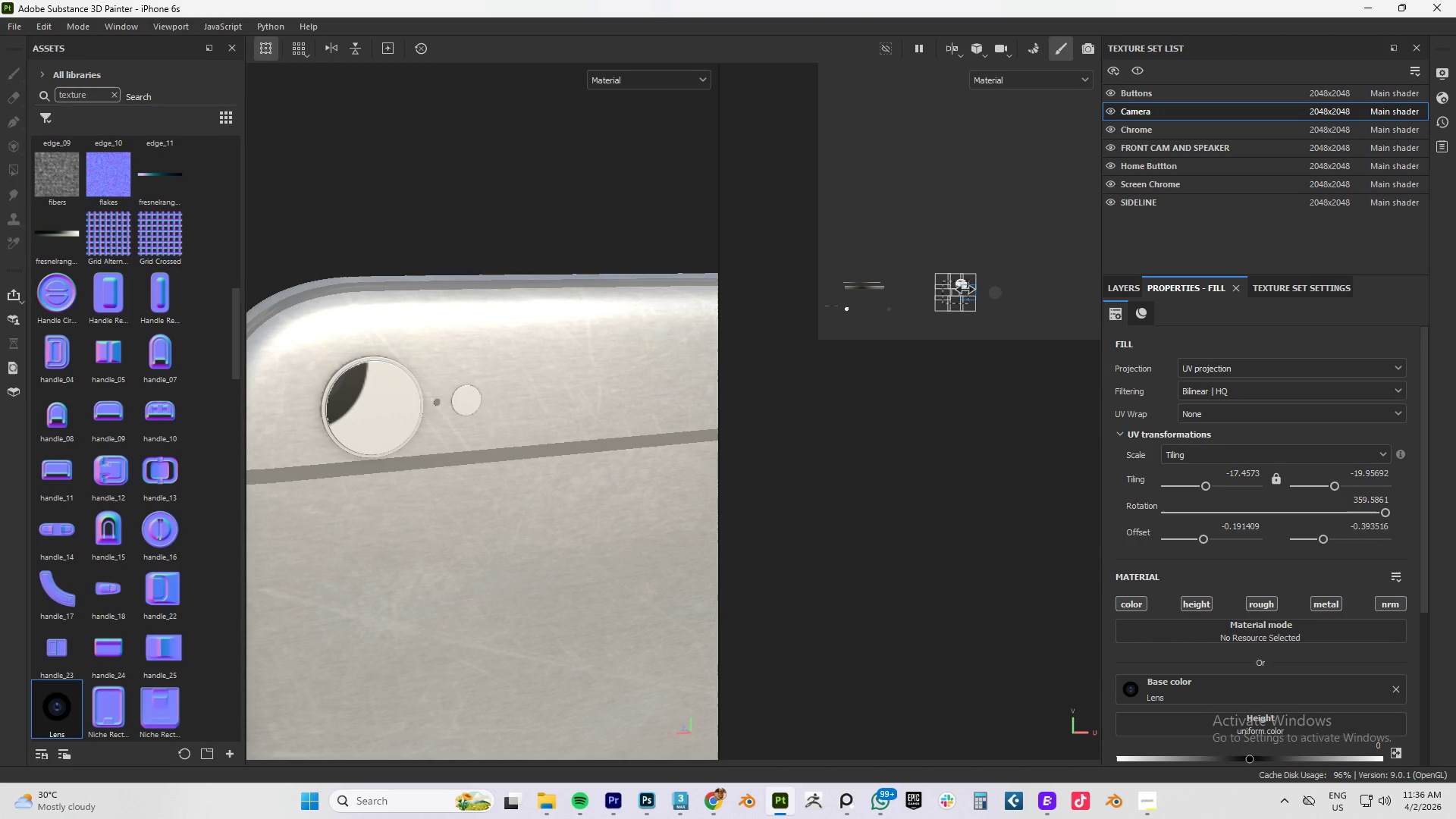 
key(Control+Z)
 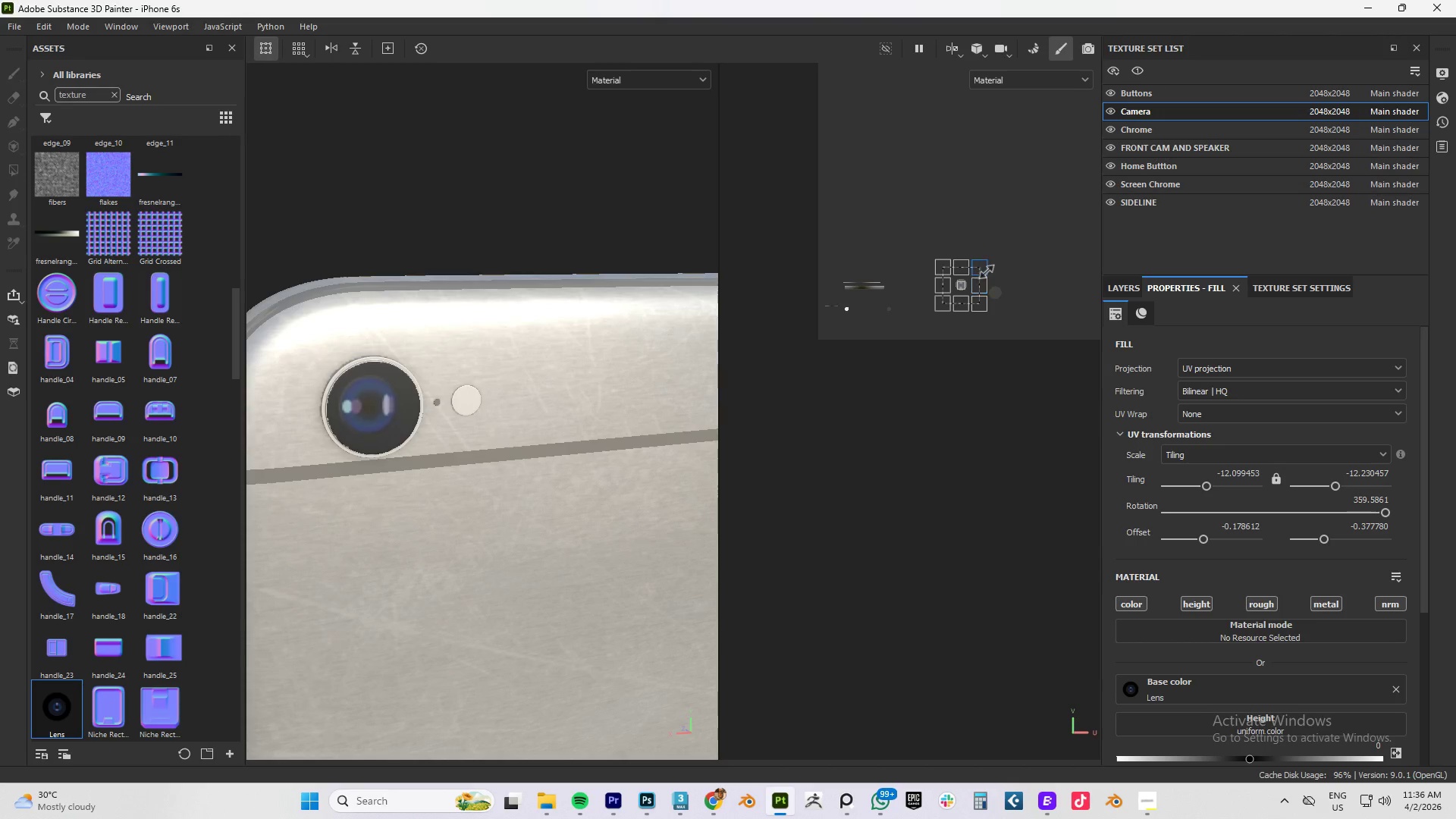 
hold_key(key=ShiftLeft, duration=1.51)
left_click_drag(start_coordinate=[982, 263], to_coordinate=[968, 289])
 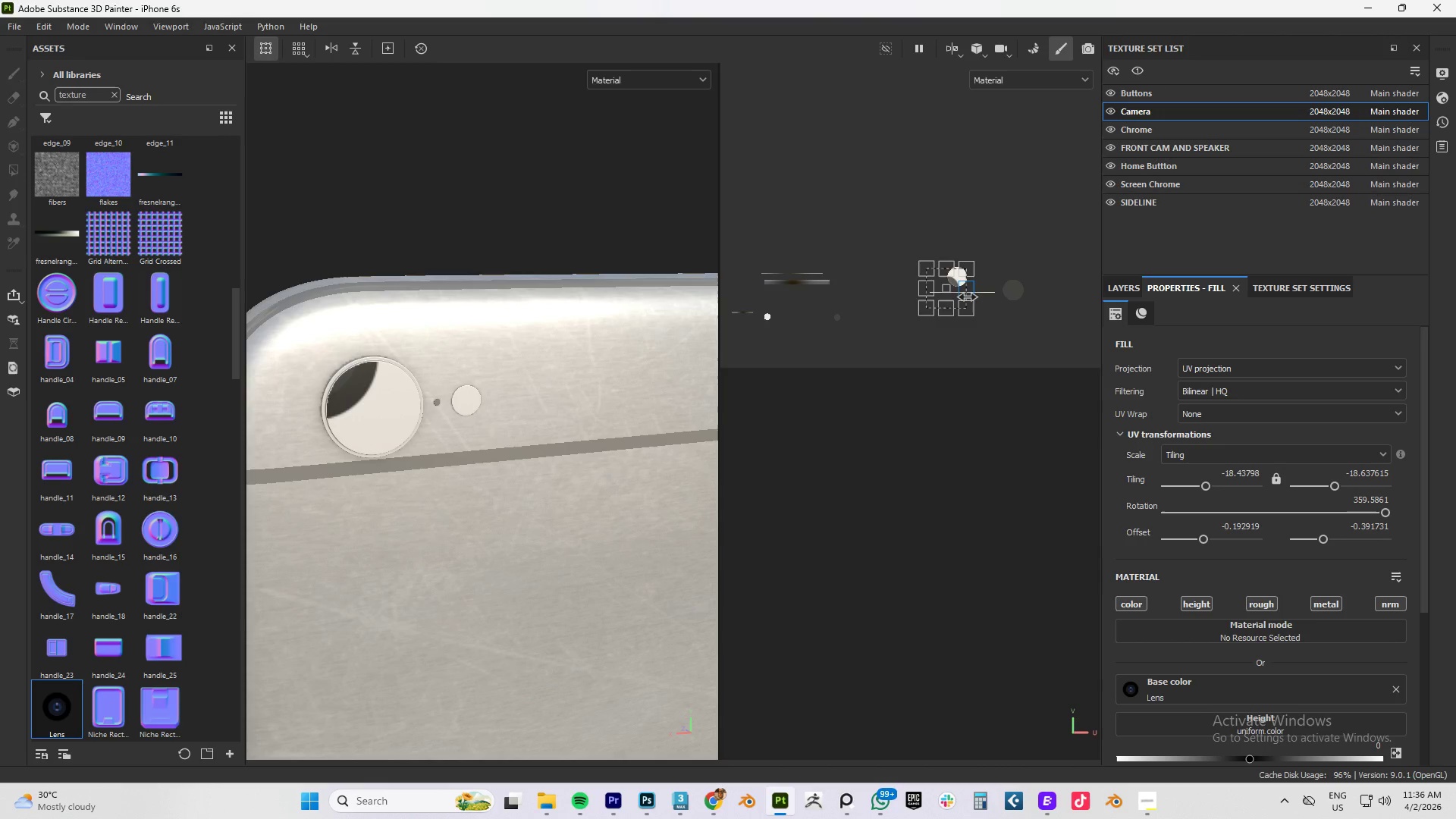 
hold_key(key=ShiftLeft, duration=0.8)
 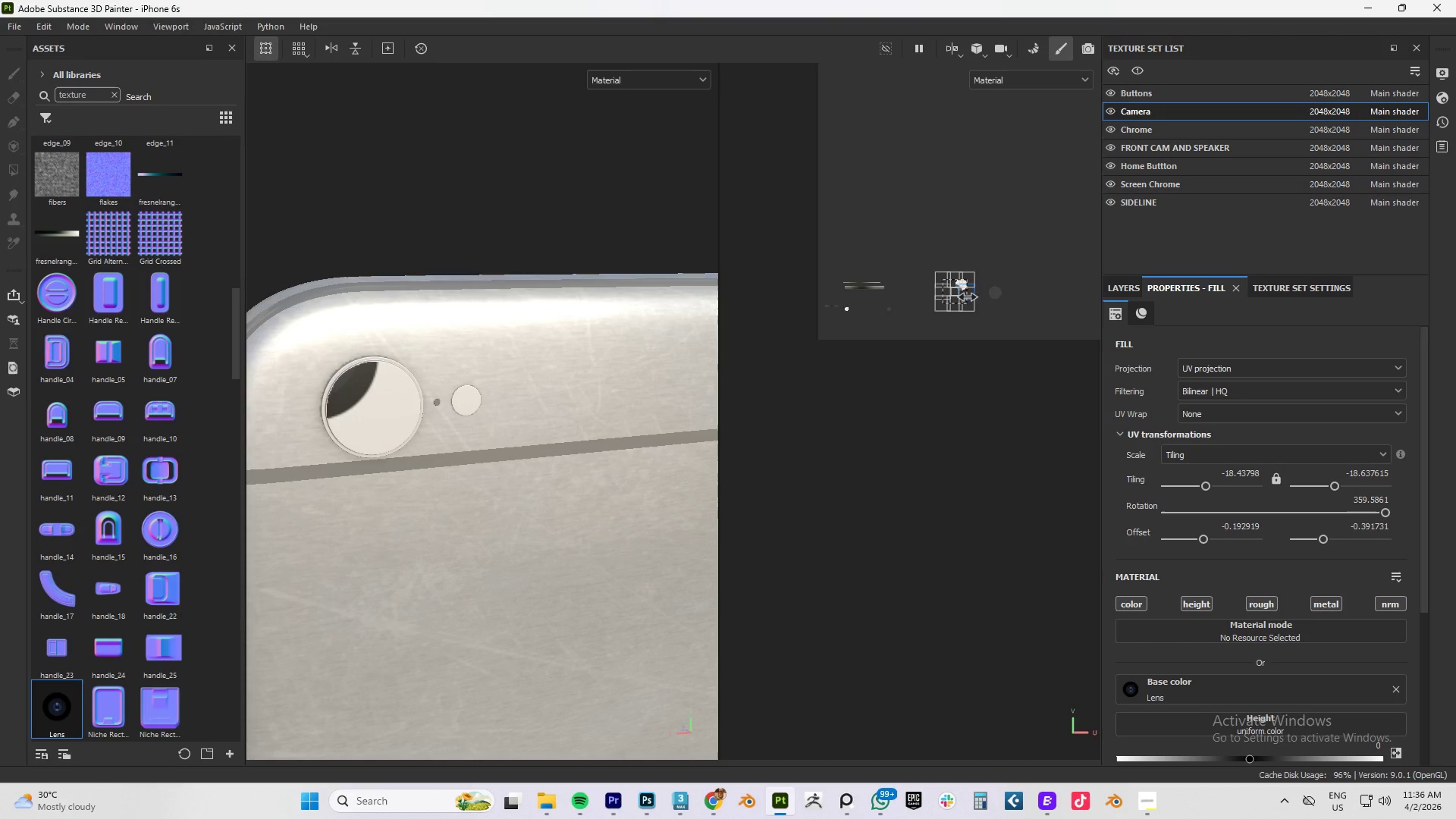 
scroll: coordinate [952, 293], scroll_direction: up, amount: 19.0
 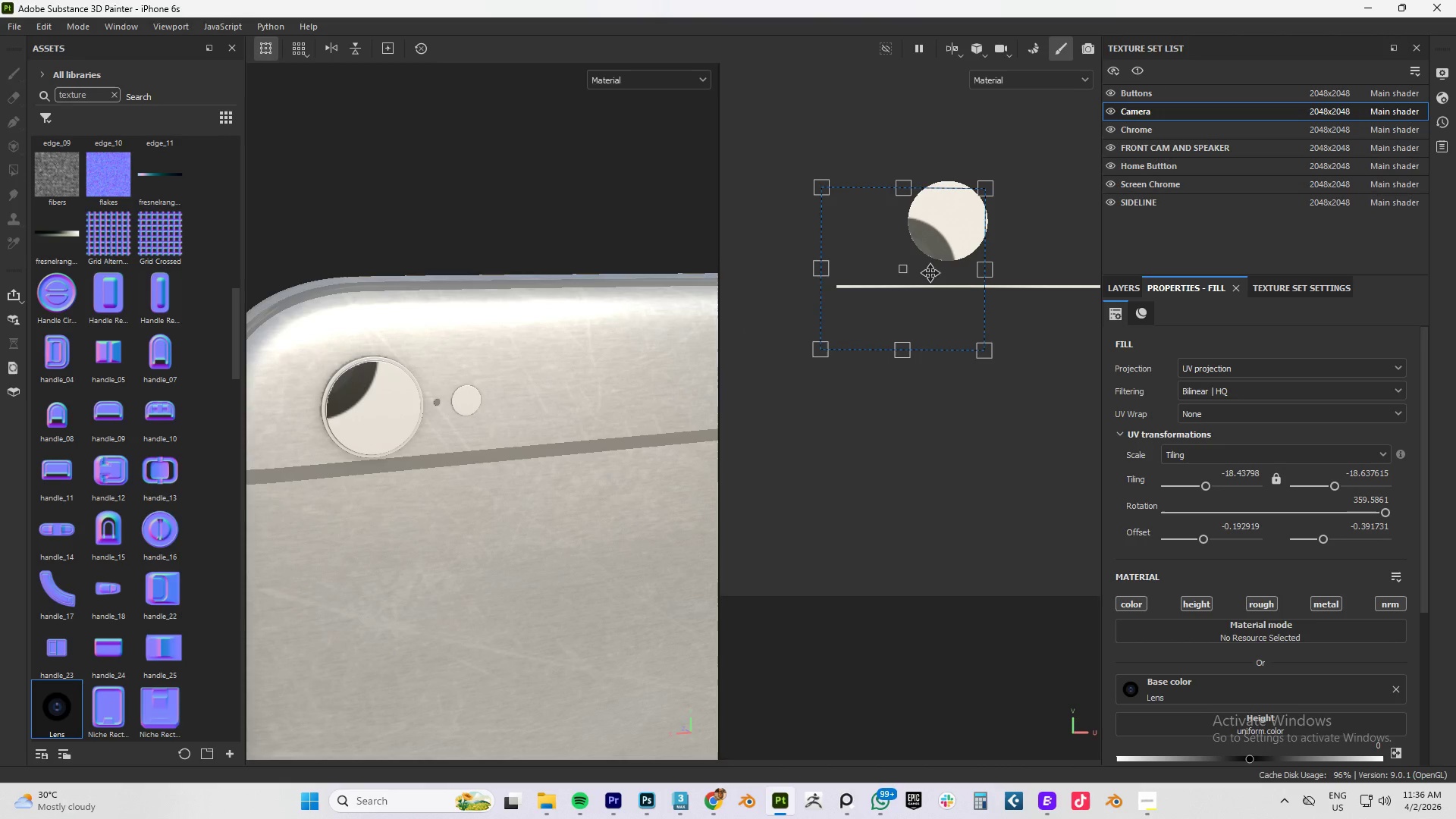 
left_click_drag(start_coordinate=[930, 273], to_coordinate=[977, 226])
 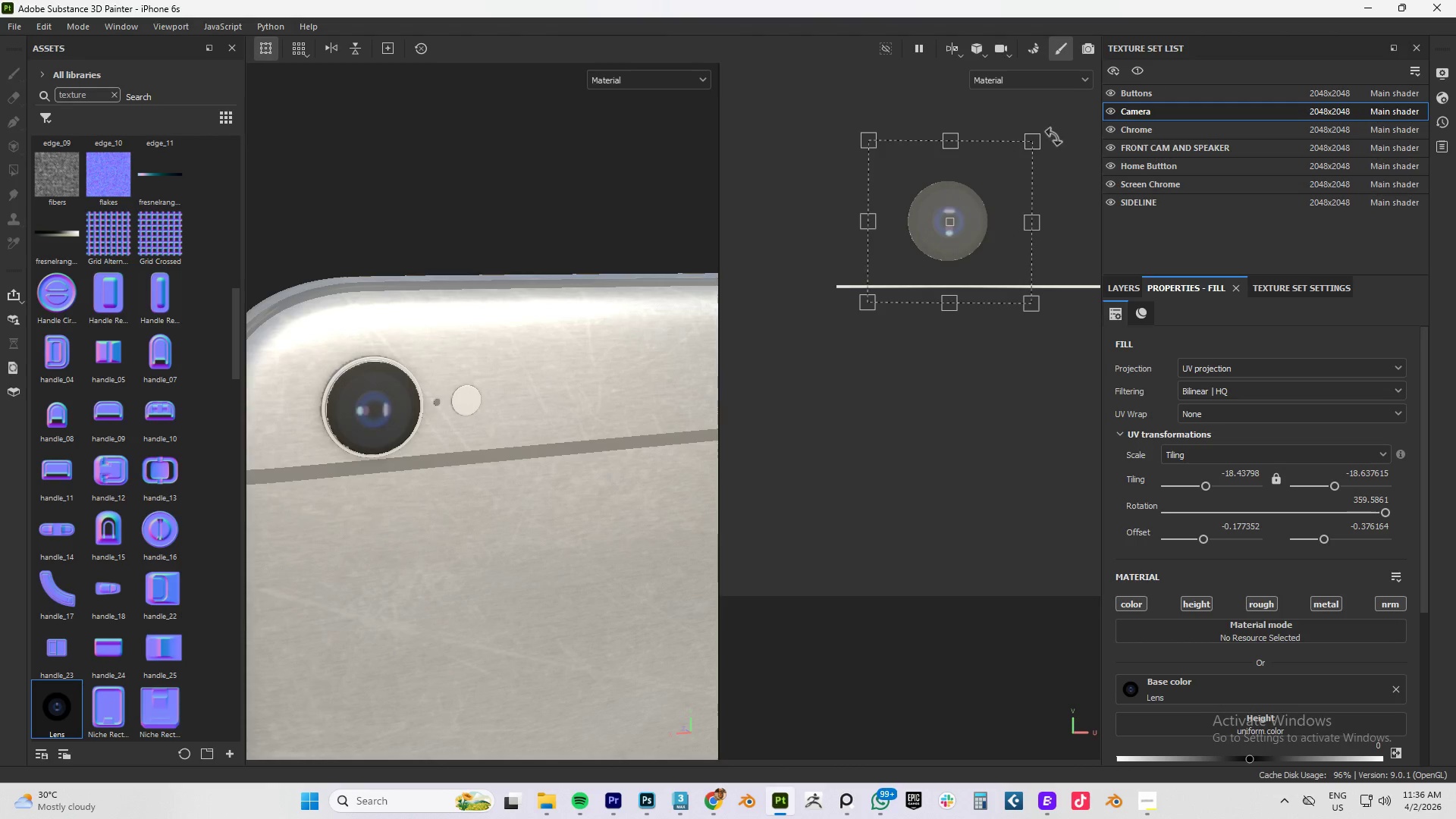 
hold_key(key=ShiftLeft, duration=1.5)
left_click_drag(start_coordinate=[1034, 140], to_coordinate=[981, 193])
 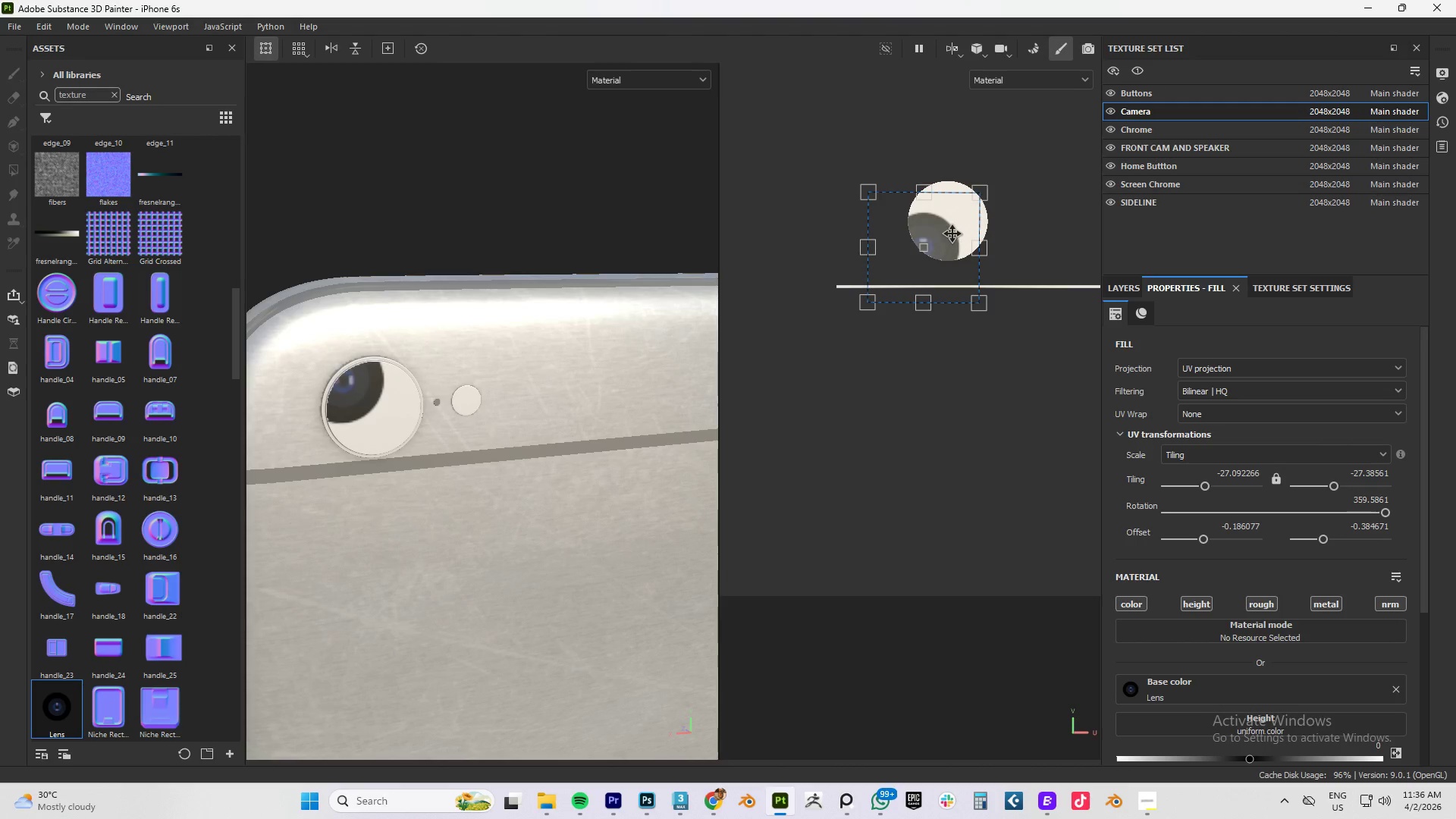 
hold_key(key=ShiftLeft, duration=0.7)
 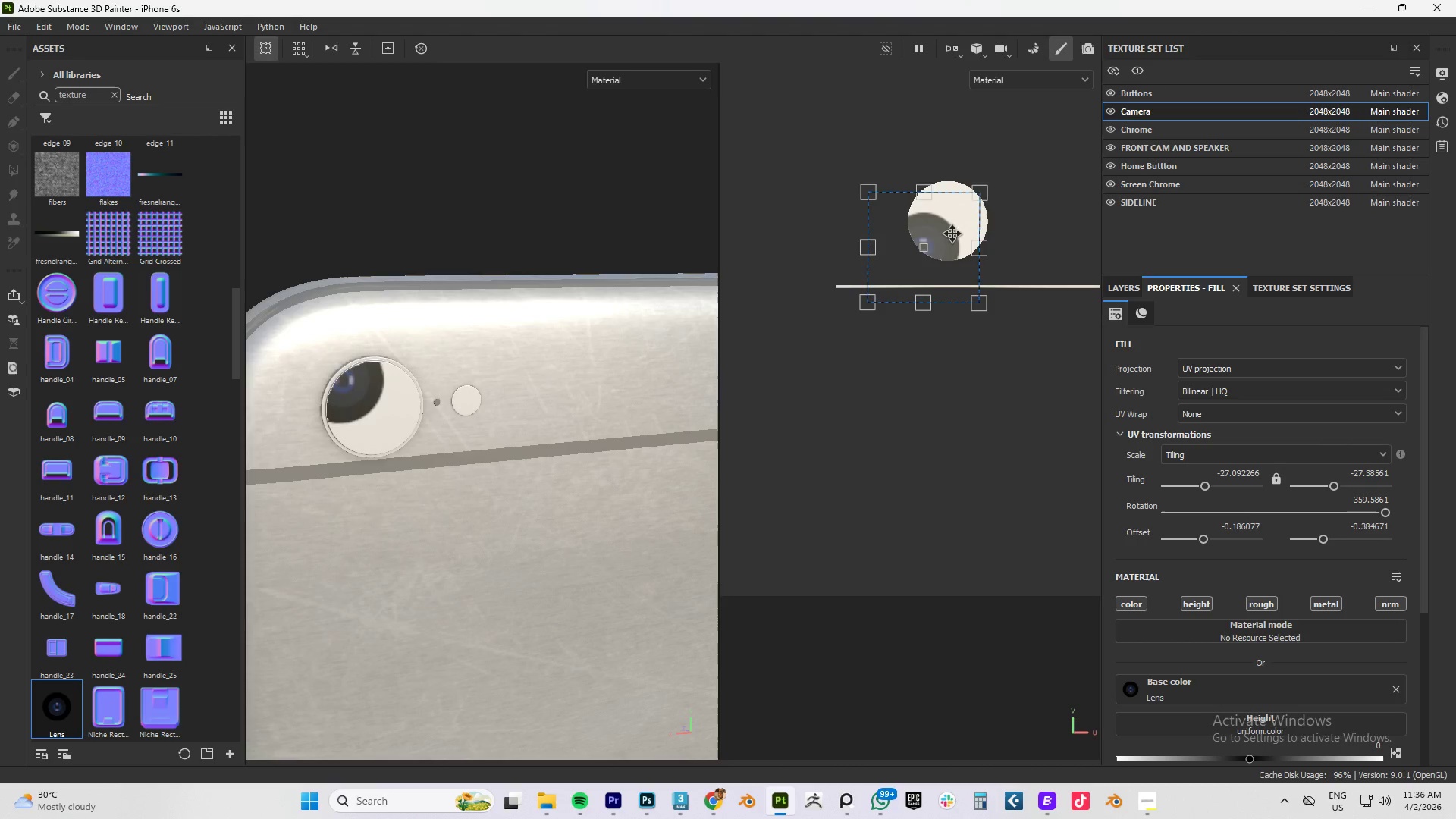 
hold_key(key=ShiftLeft, duration=4.31)
left_click_drag(start_coordinate=[952, 234], to_coordinate=[977, 207])
 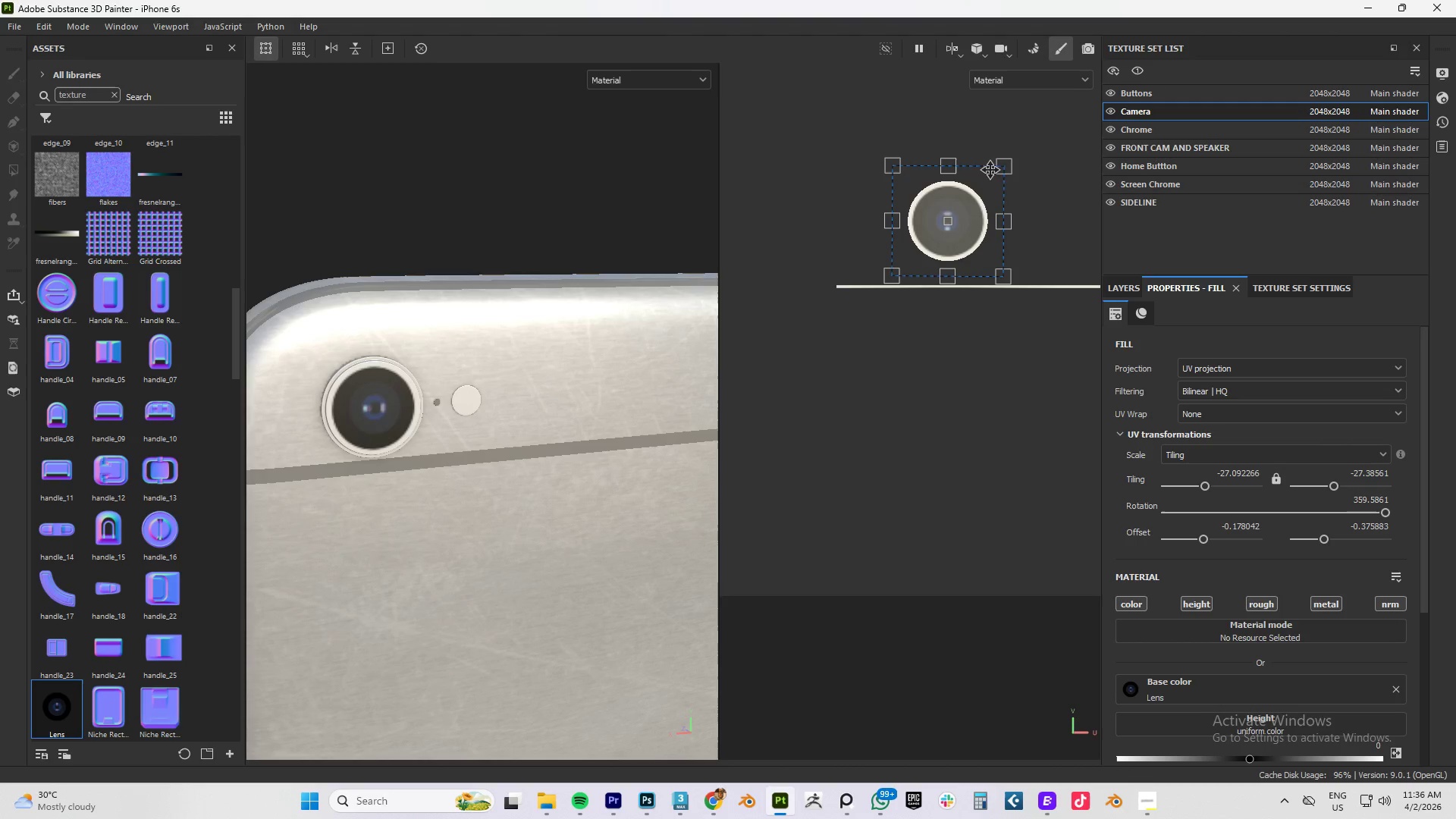 
hold_key(key=ShiftLeft, duration=1.5)
left_click_drag(start_coordinate=[999, 168], to_coordinate=[1021, 139])
 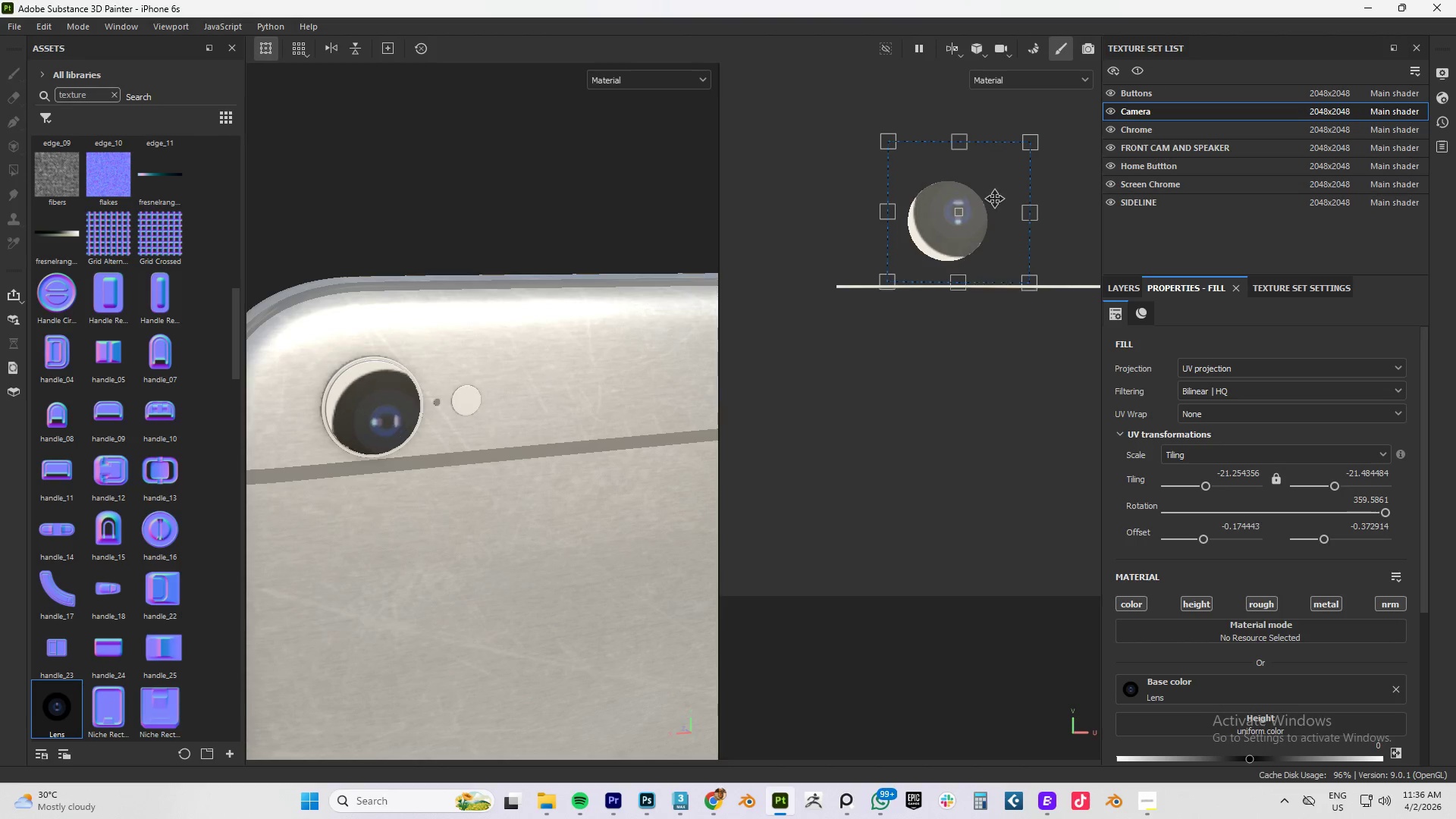 
hold_key(key=ShiftLeft, duration=0.77)
 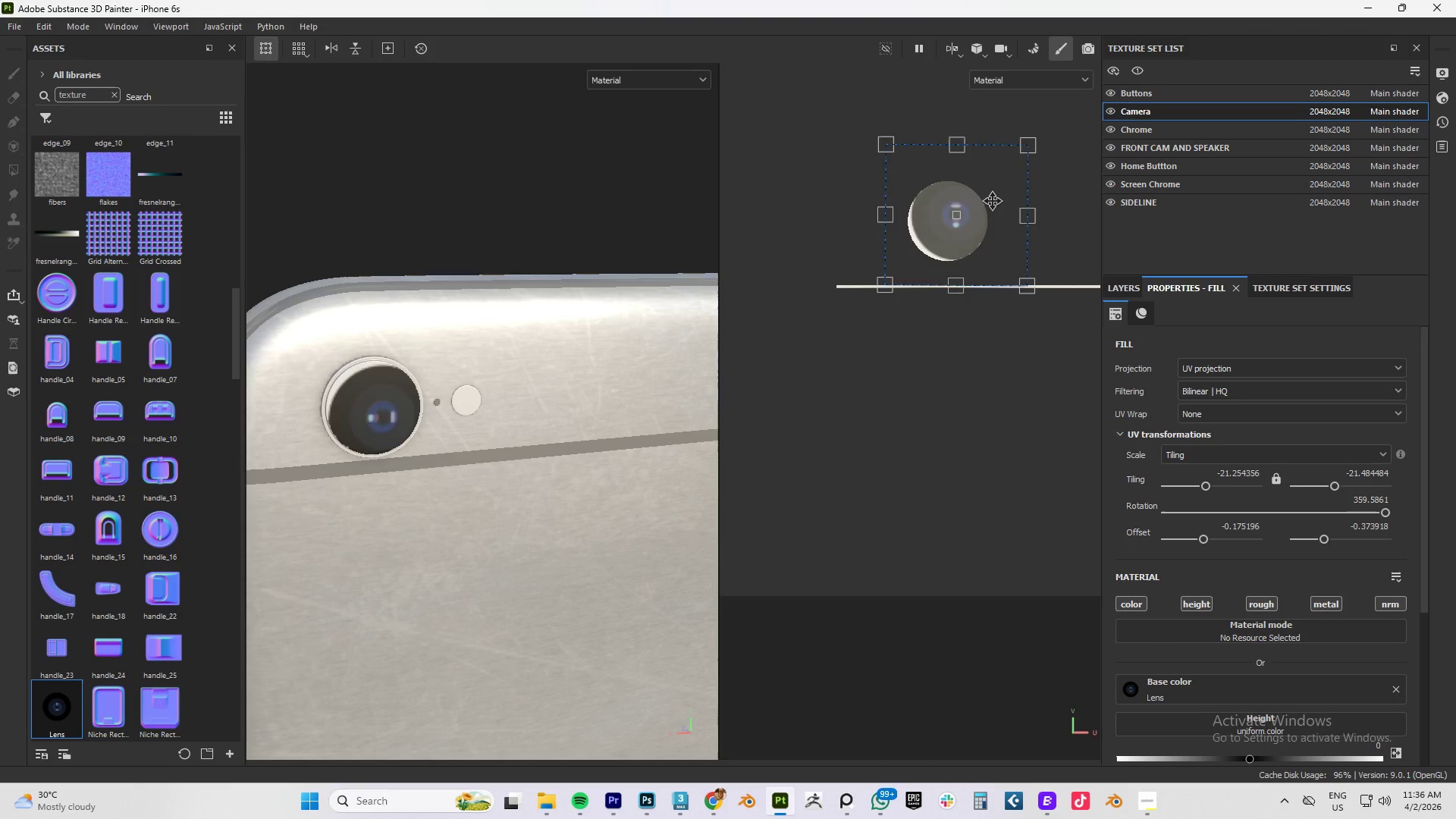 
hold_key(key=ShiftLeft, duration=2.28)
left_click_drag(start_coordinate=[1000, 191], to_coordinate=[985, 206])
 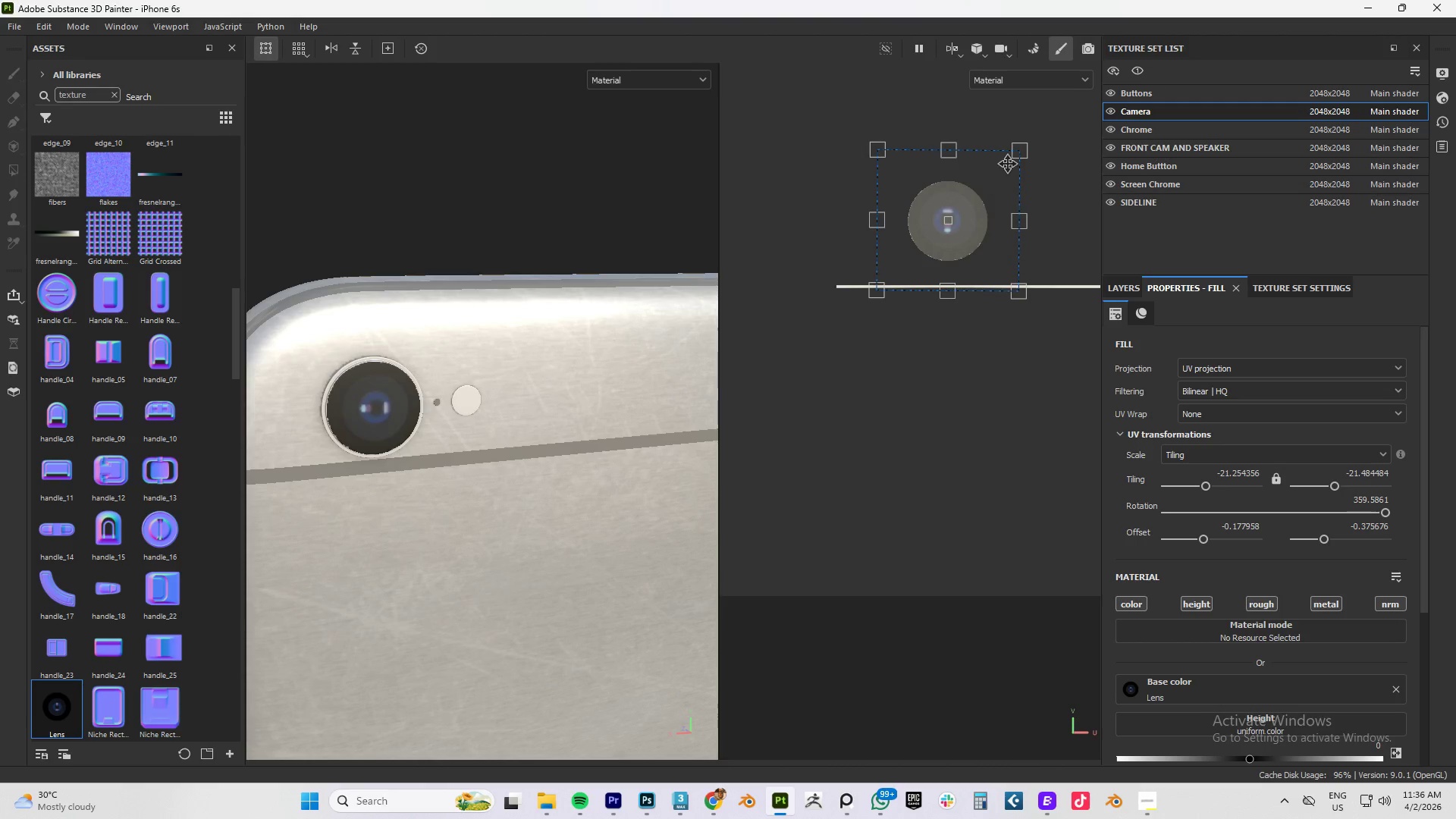 
hold_key(key=ShiftLeft, duration=1.45)
left_click_drag(start_coordinate=[1018, 157], to_coordinate=[1034, 140])
 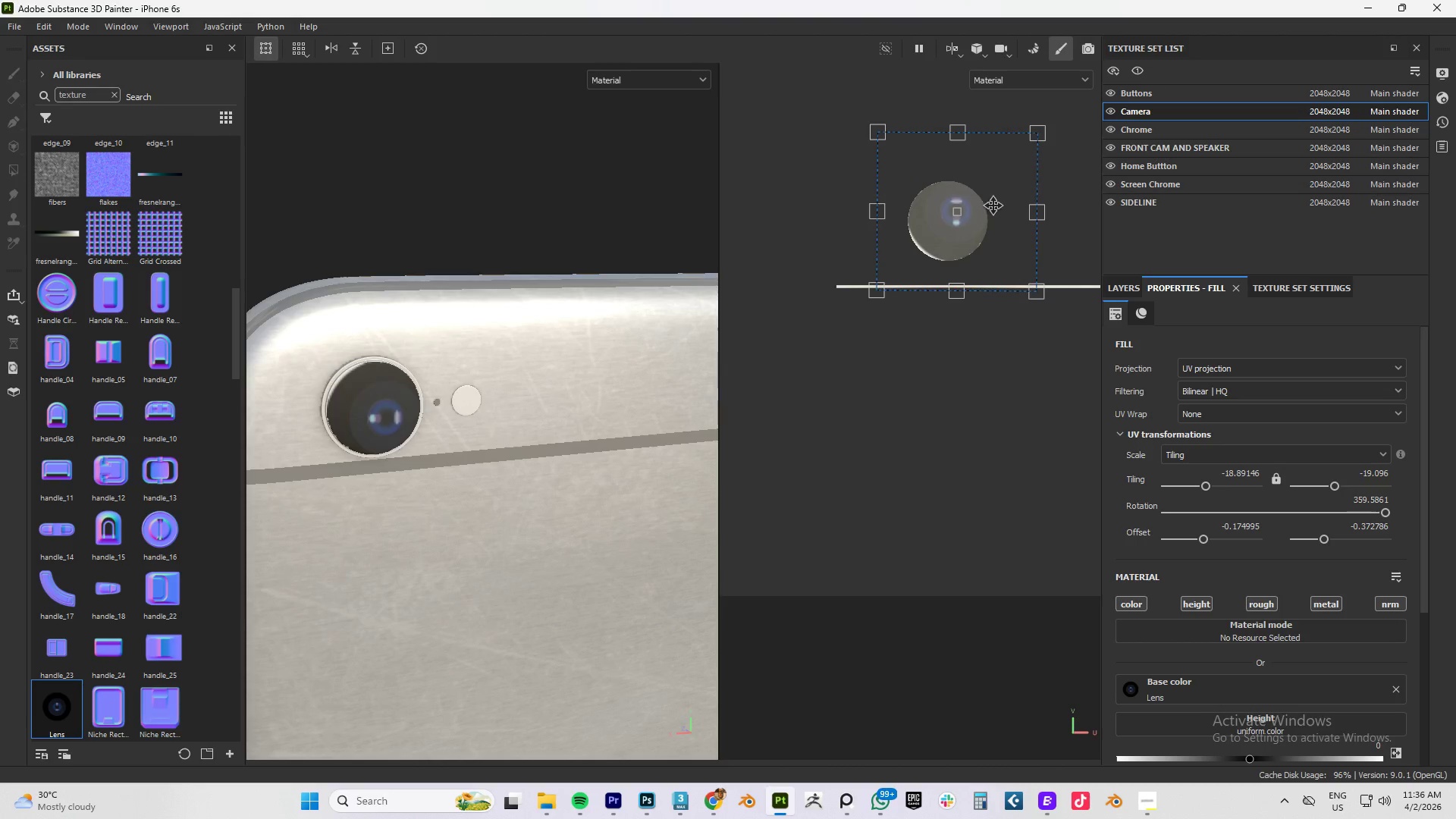 
left_click_drag(start_coordinate=[993, 206], to_coordinate=[984, 215])
 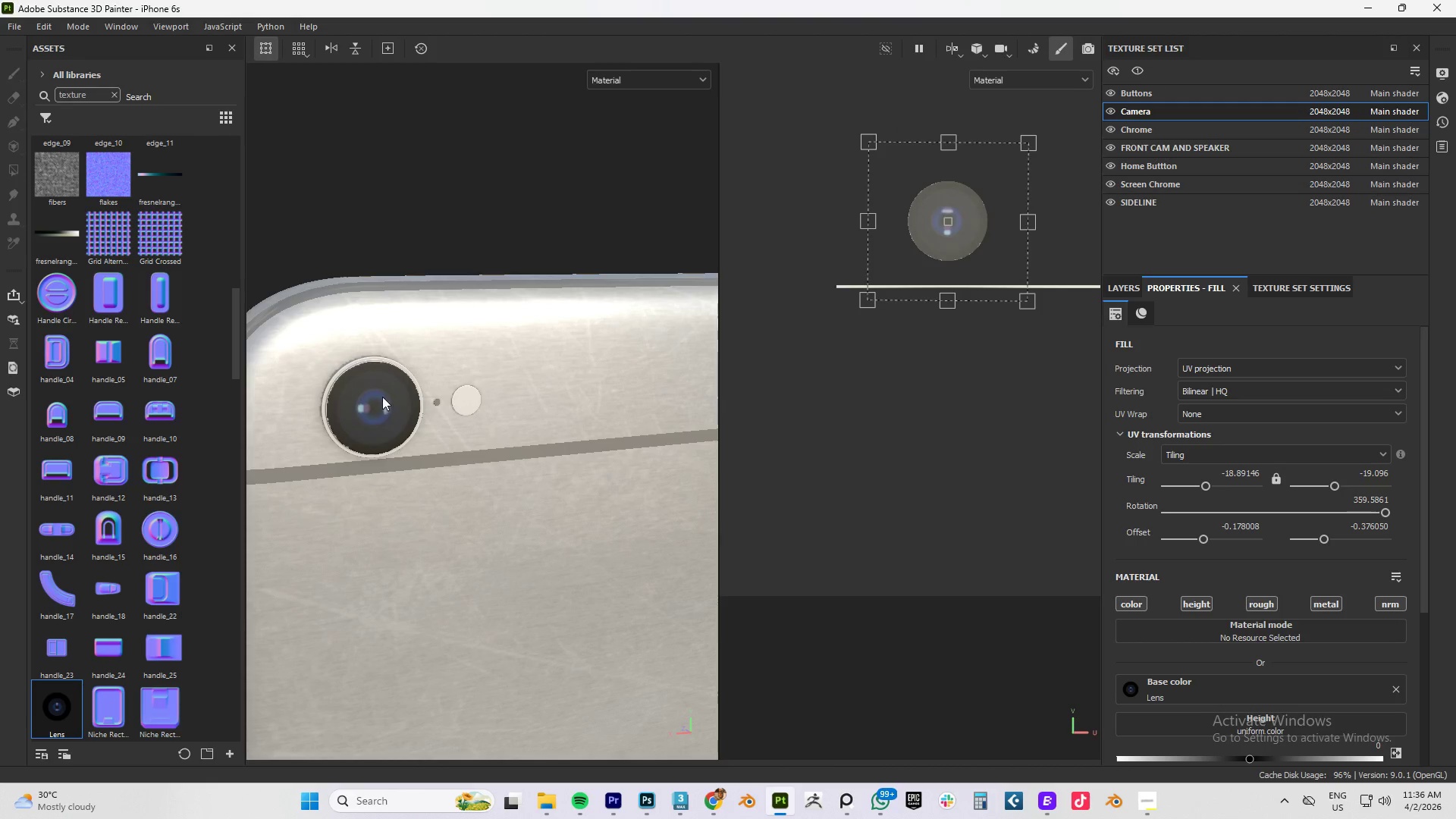 
hold_key(key=AltLeft, duration=0.72)
left_click_drag(start_coordinate=[382, 397], to_coordinate=[513, 409])
 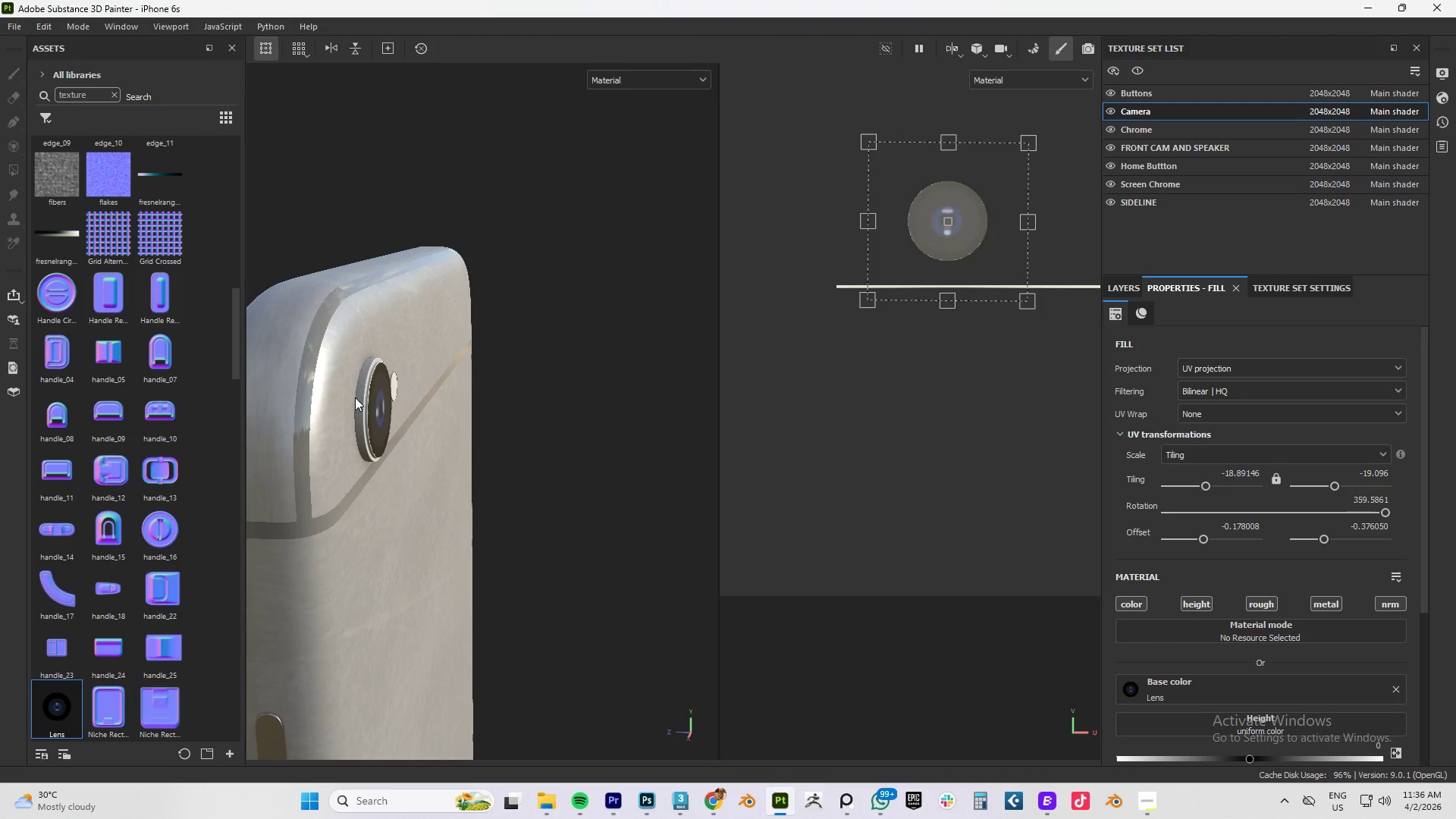 
scroll: coordinate [369, 399], scroll_direction: up, amount: 17.0
 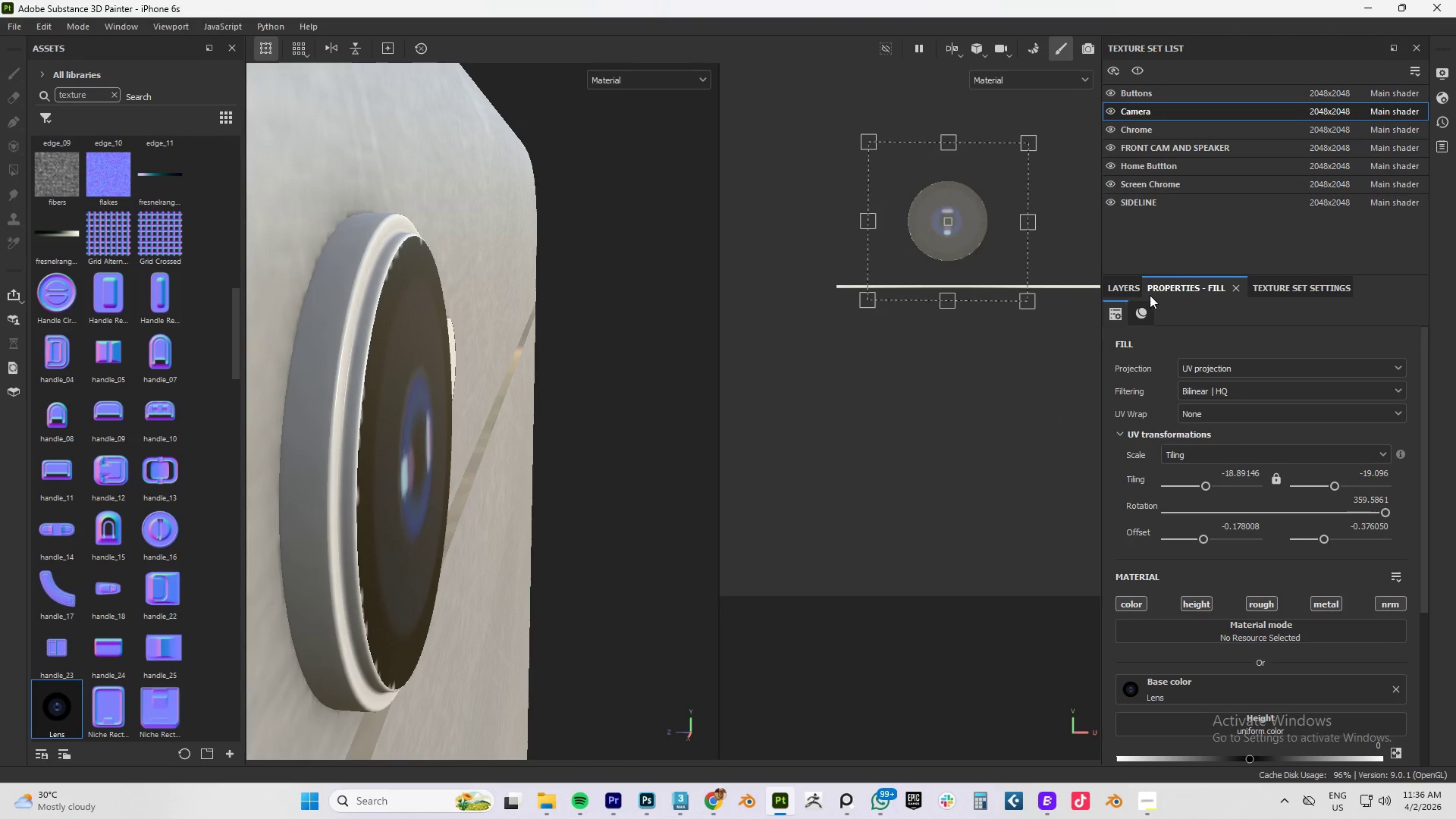 
left_click([1126, 287])
 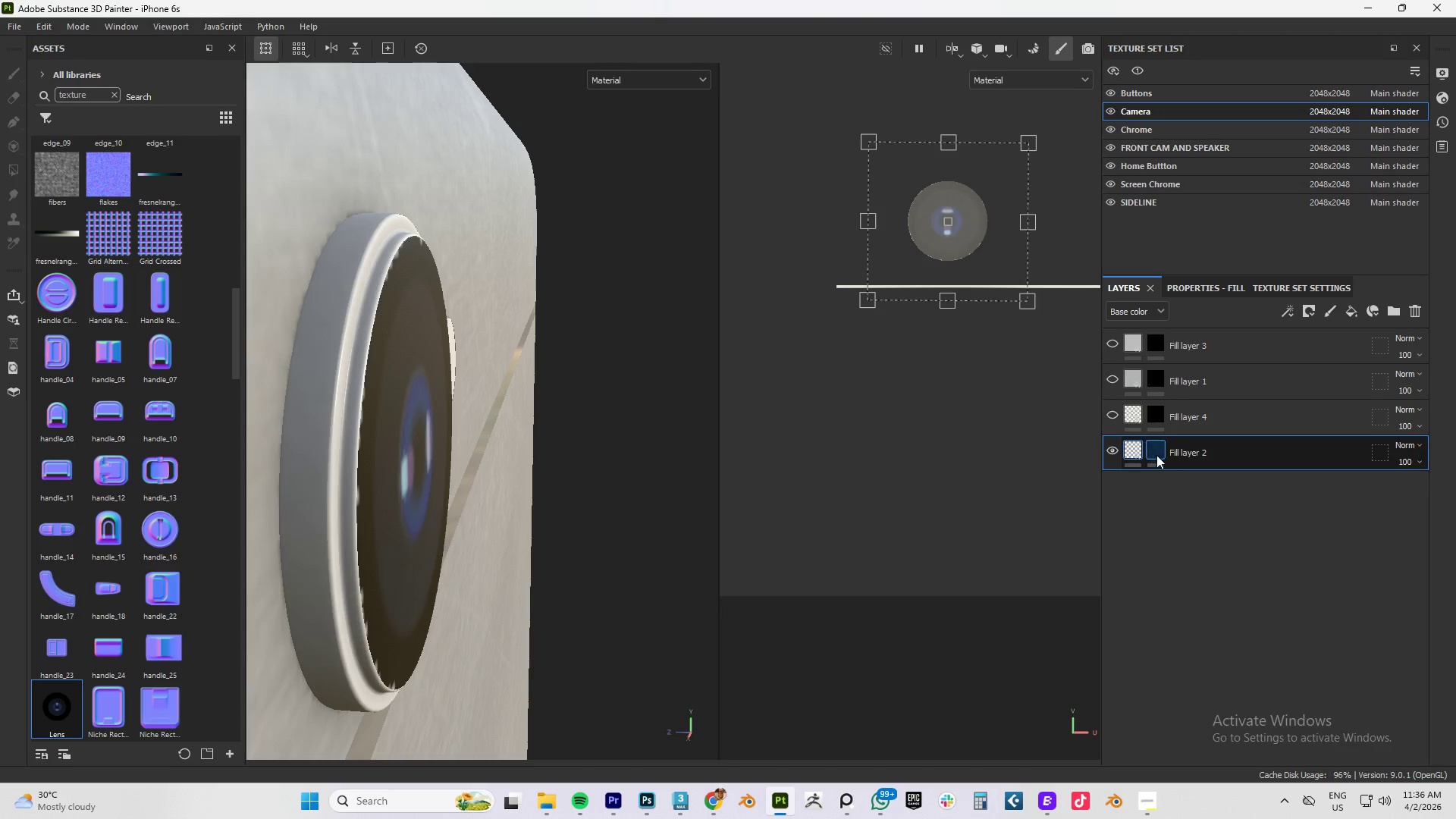 
left_click([1155, 451])
 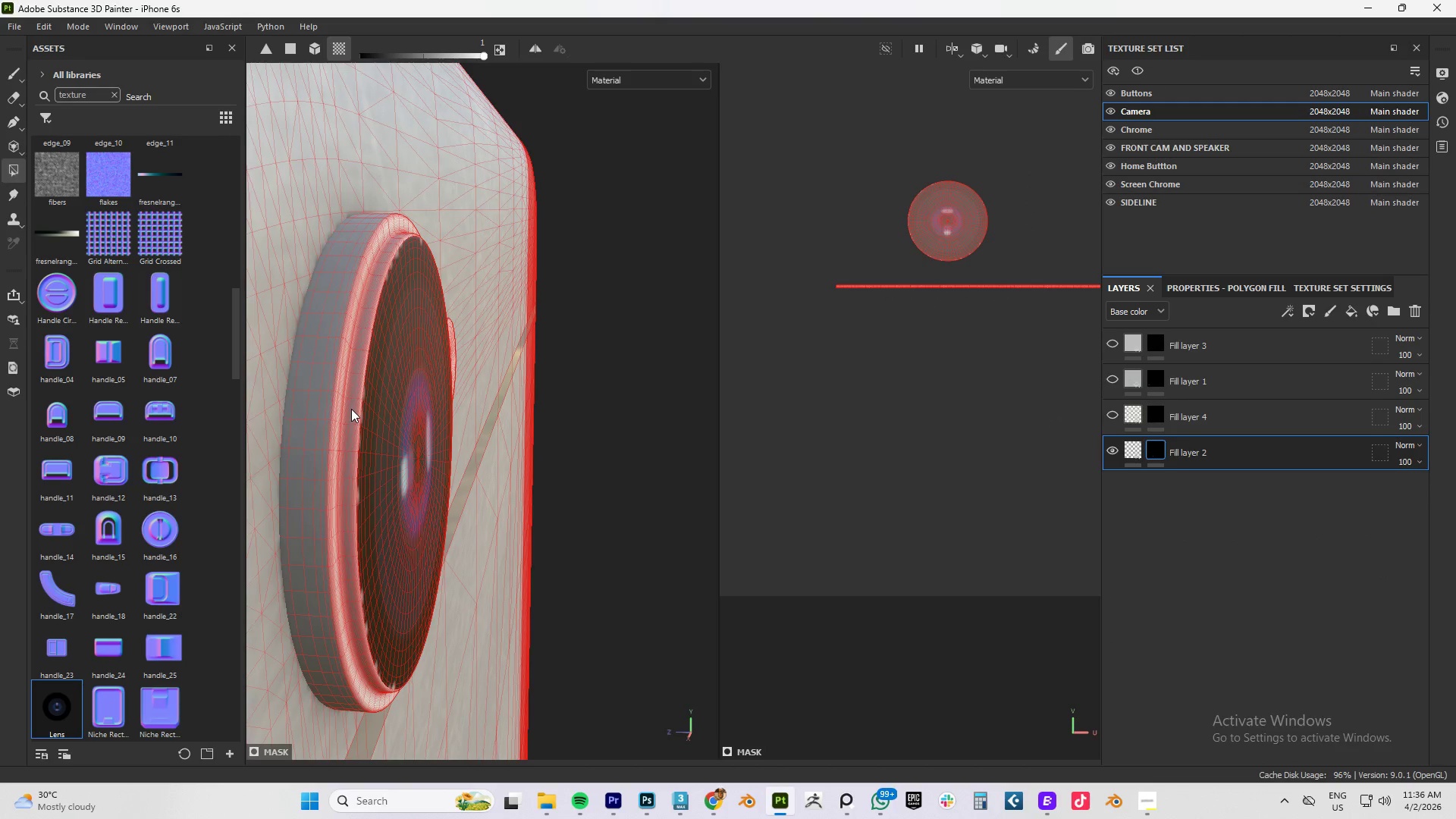 
left_click([349, 417])
 